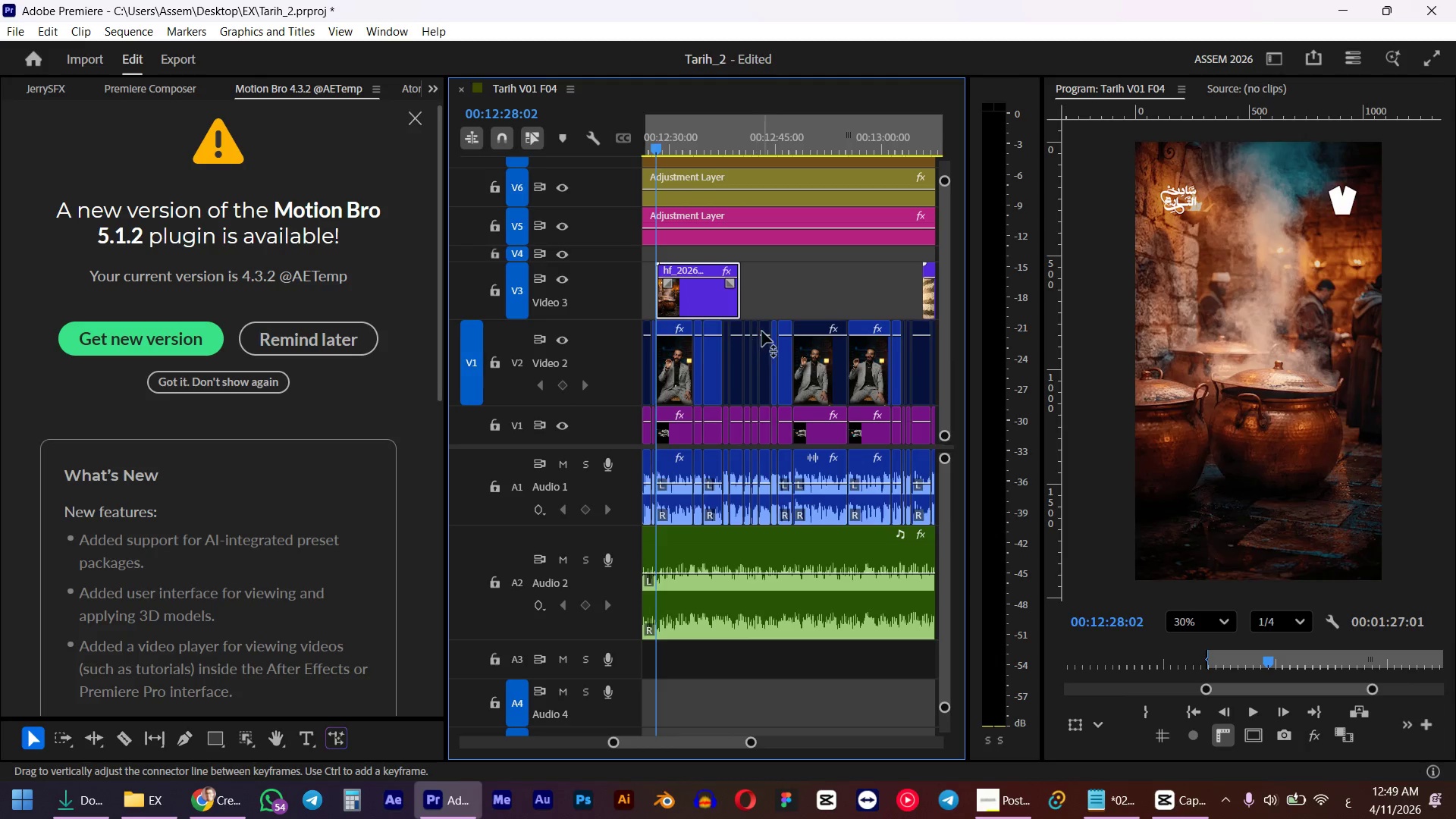 
scroll: coordinate [791, 314], scroll_direction: down, amount: 8.0
 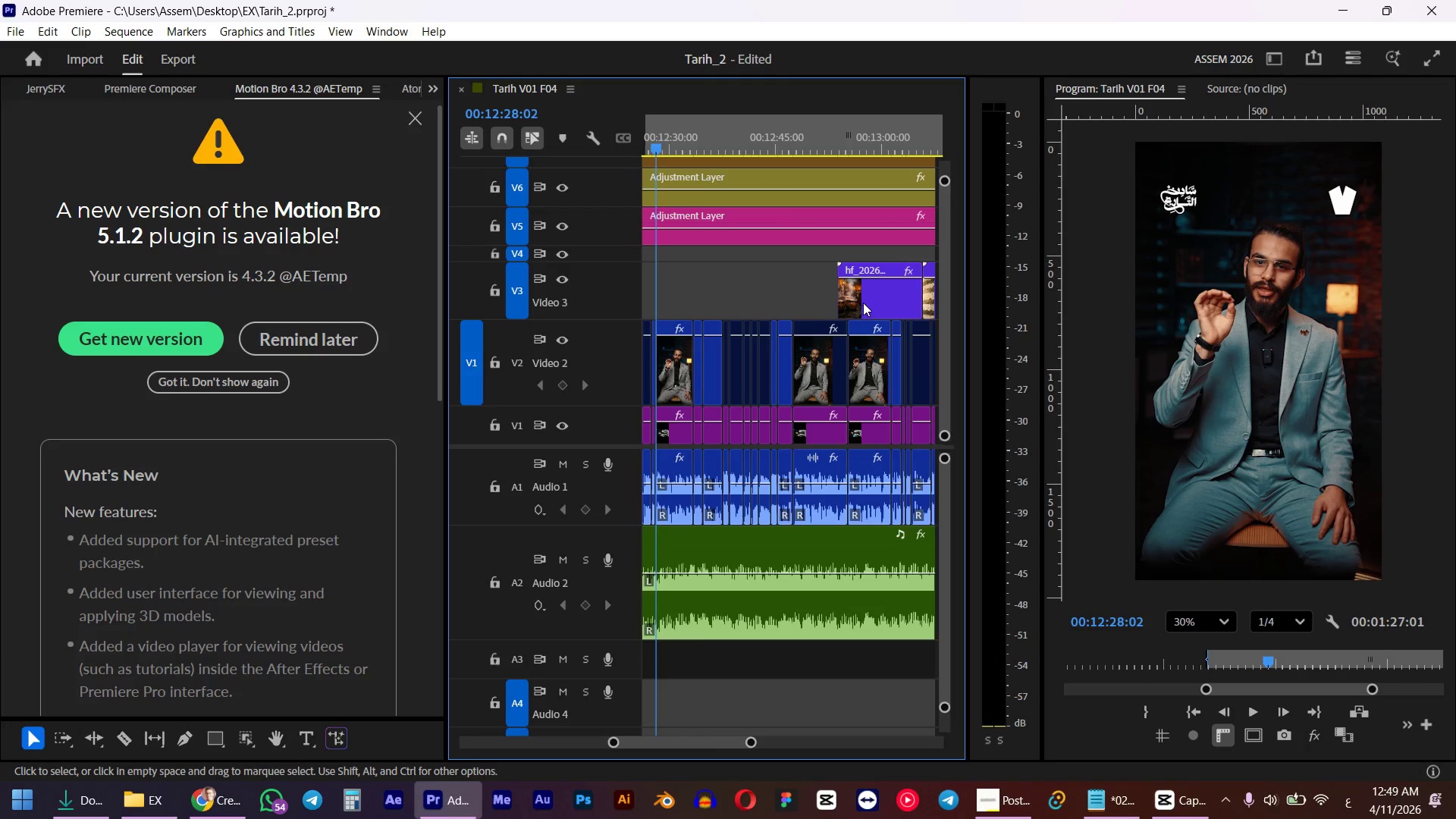 
key(Space)
 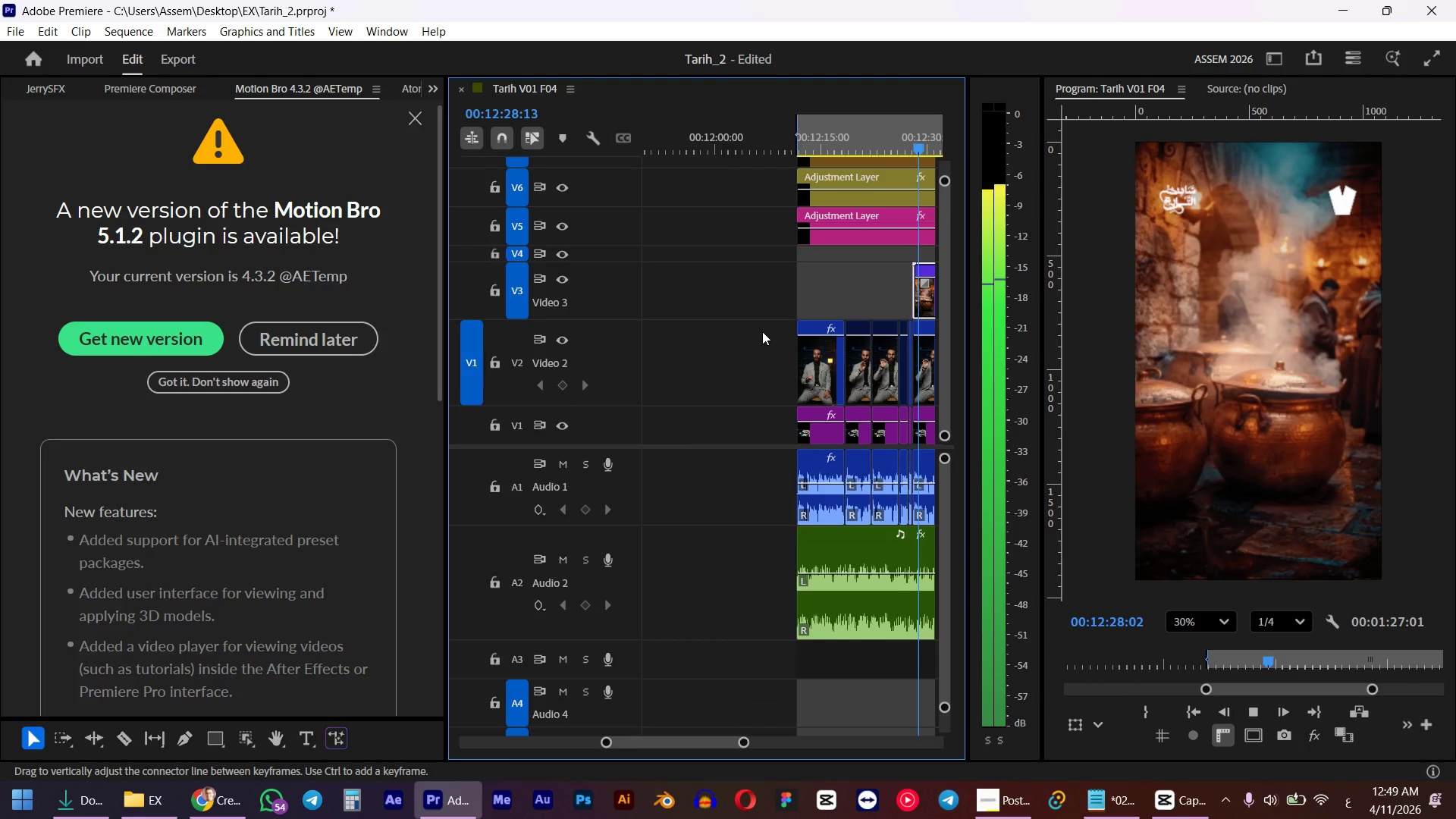 
scroll: coordinate [756, 338], scroll_direction: down, amount: 7.0
 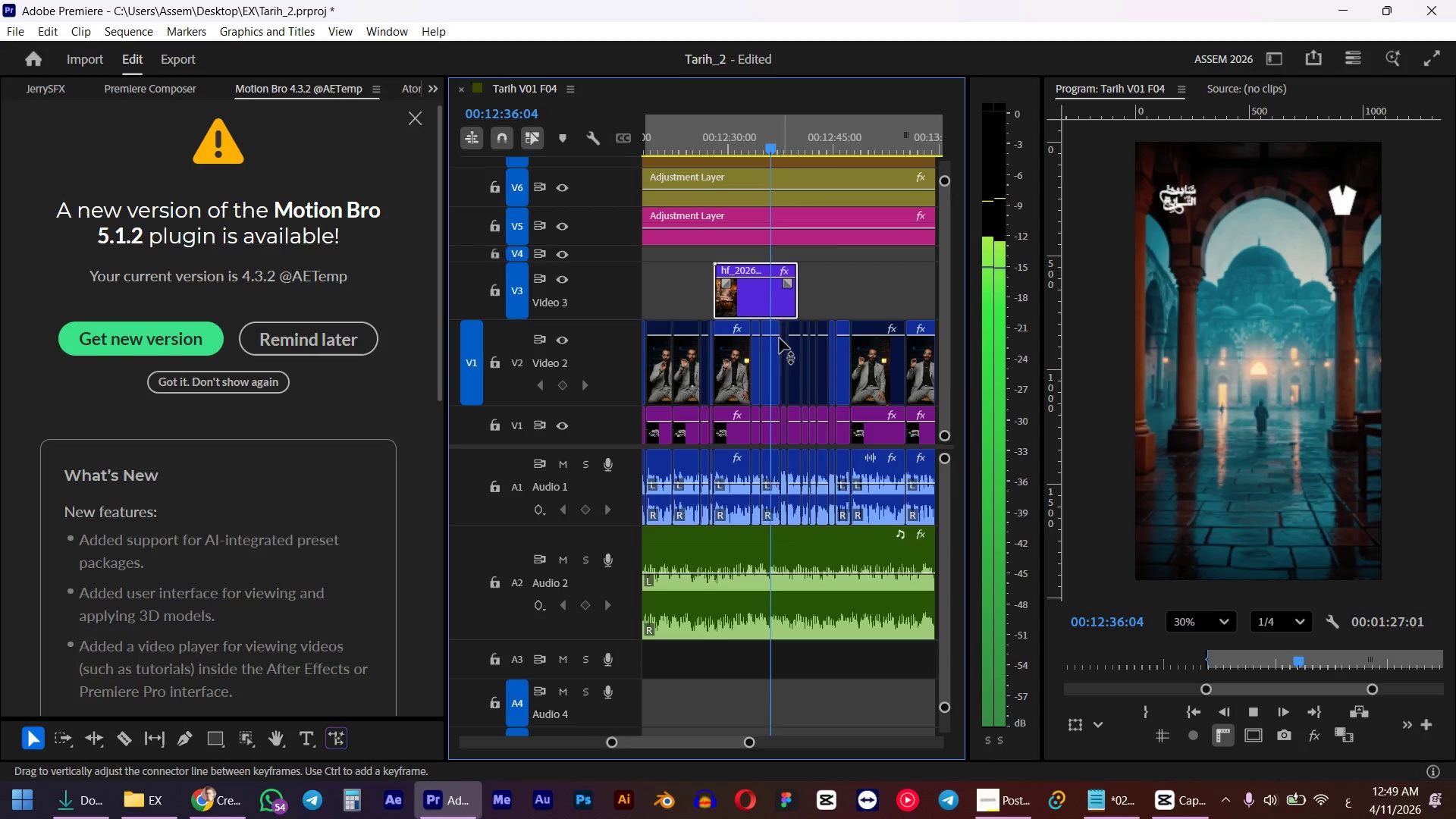 
wait(10.03)
 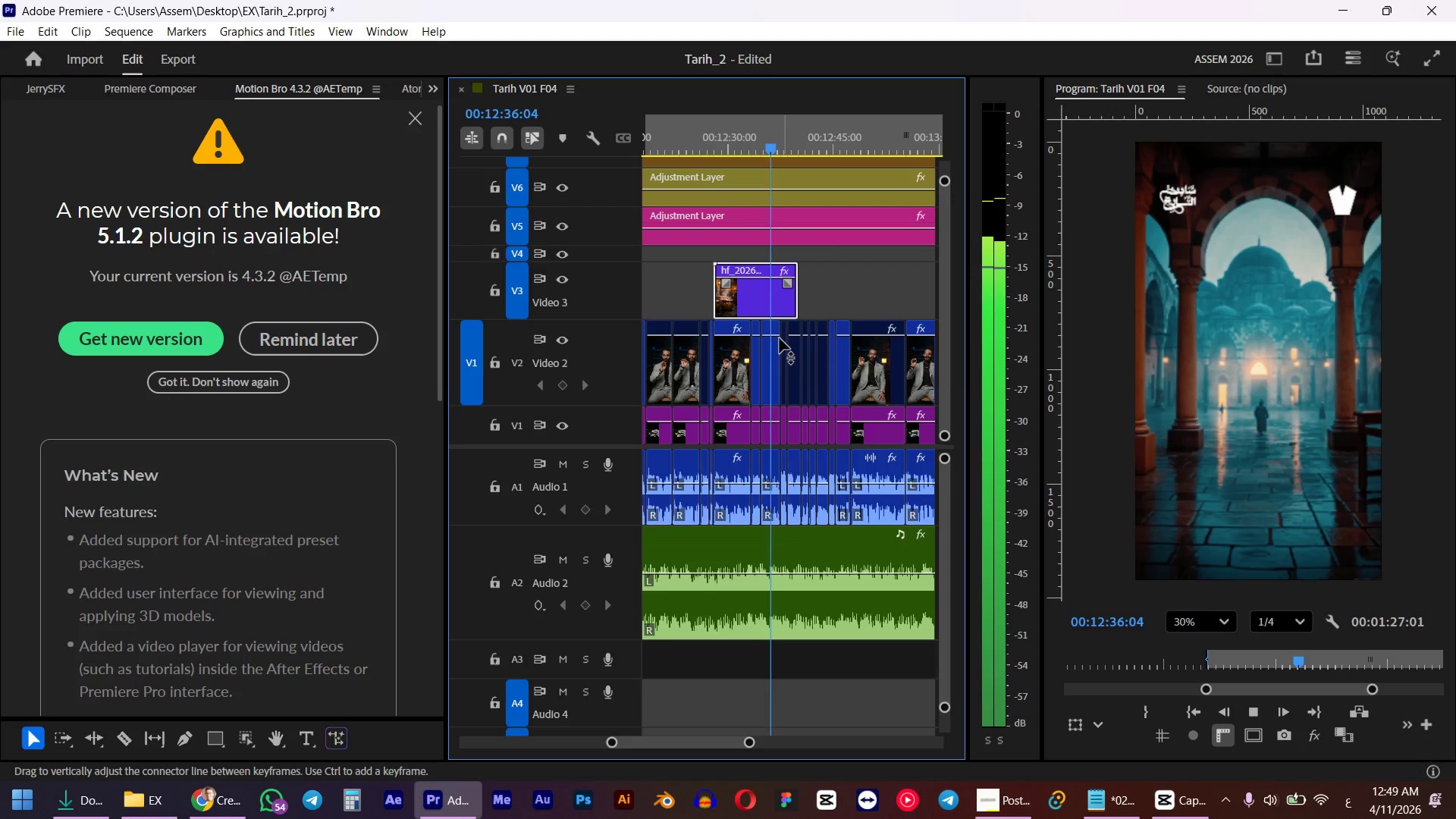 
key(Space)
 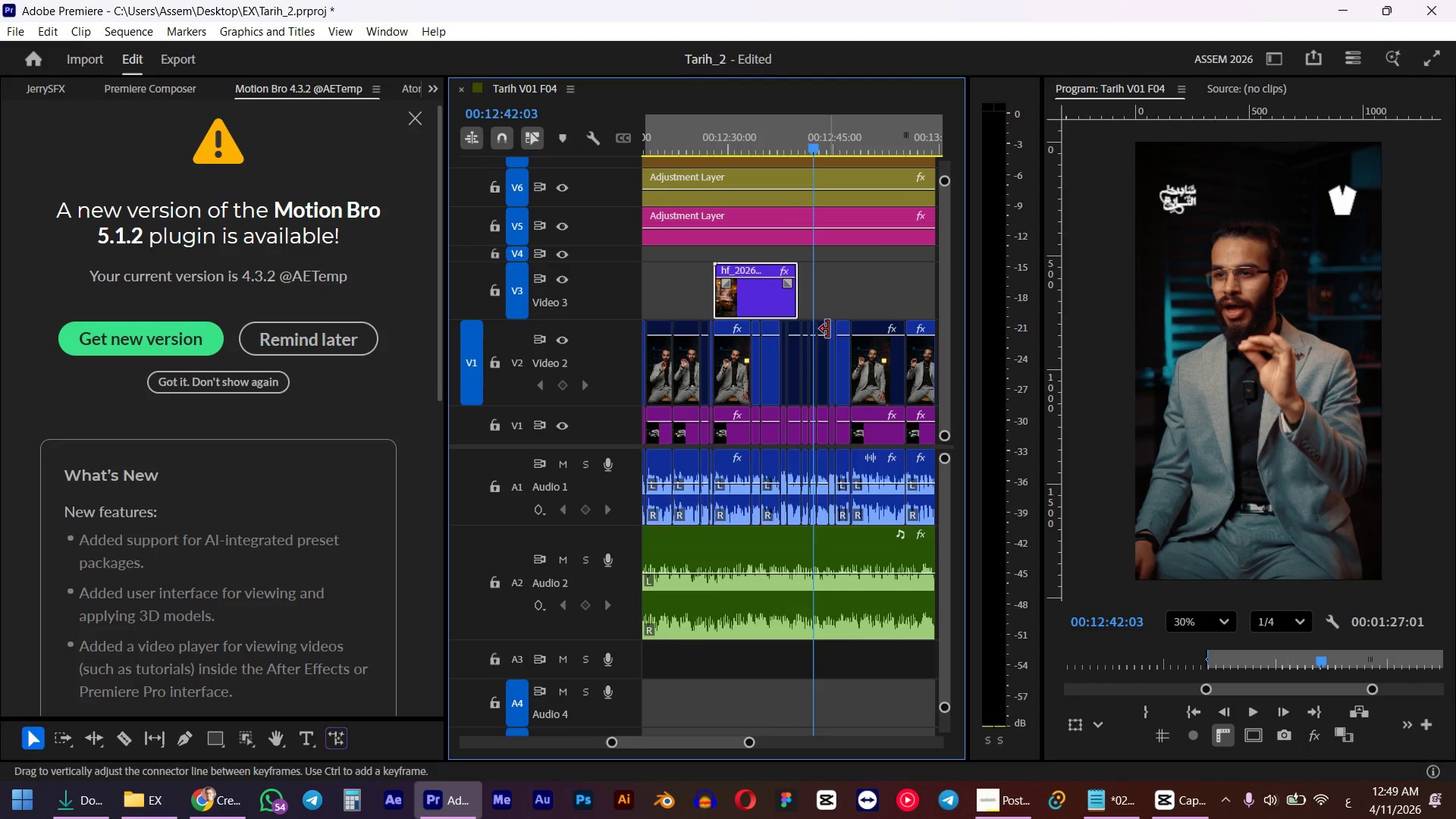 
hold_key(key=AltLeft, duration=0.77)
 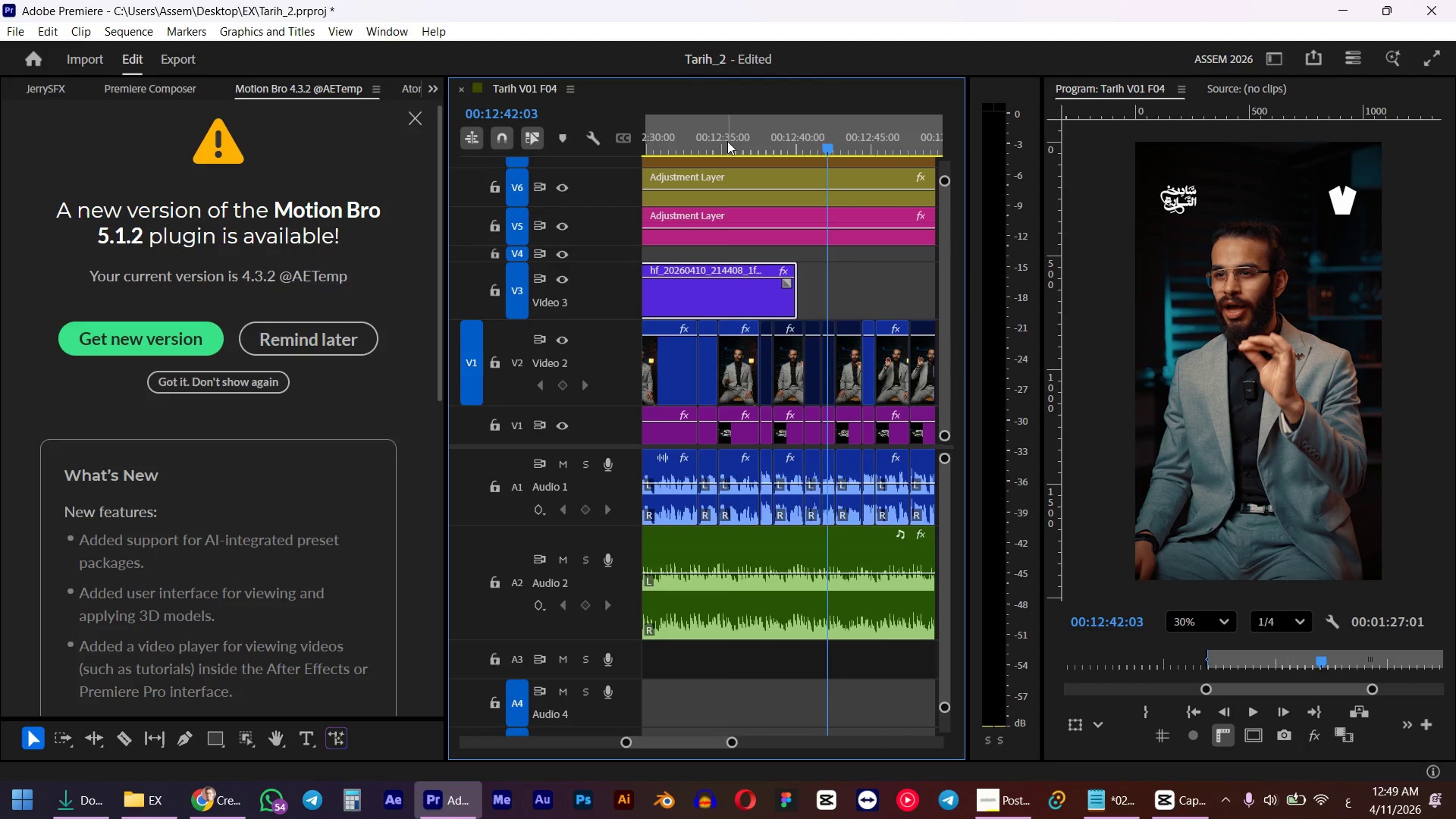 
left_click([727, 140])
 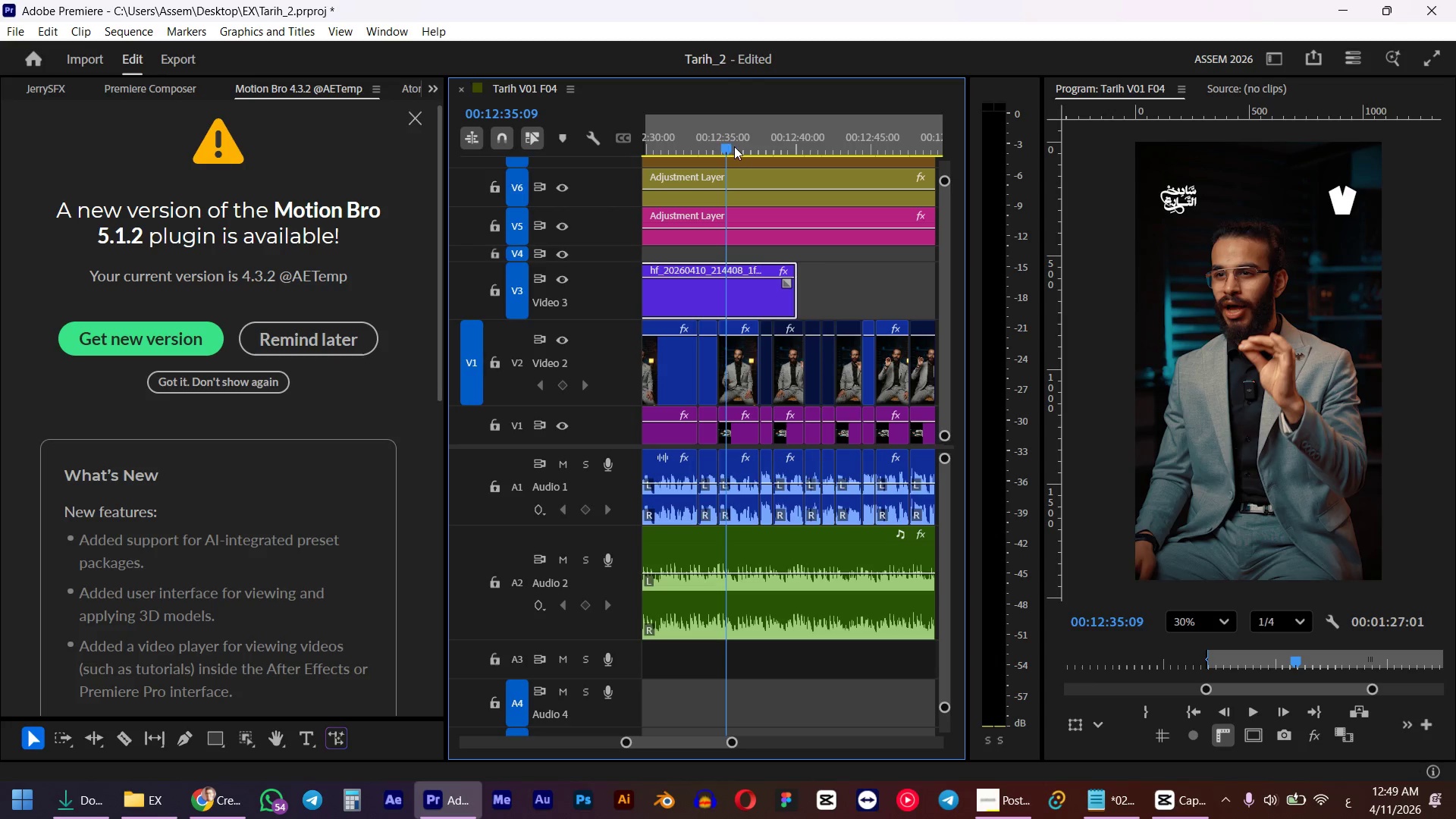 
scroll: coordinate [797, 315], scroll_direction: up, amount: 7.0
 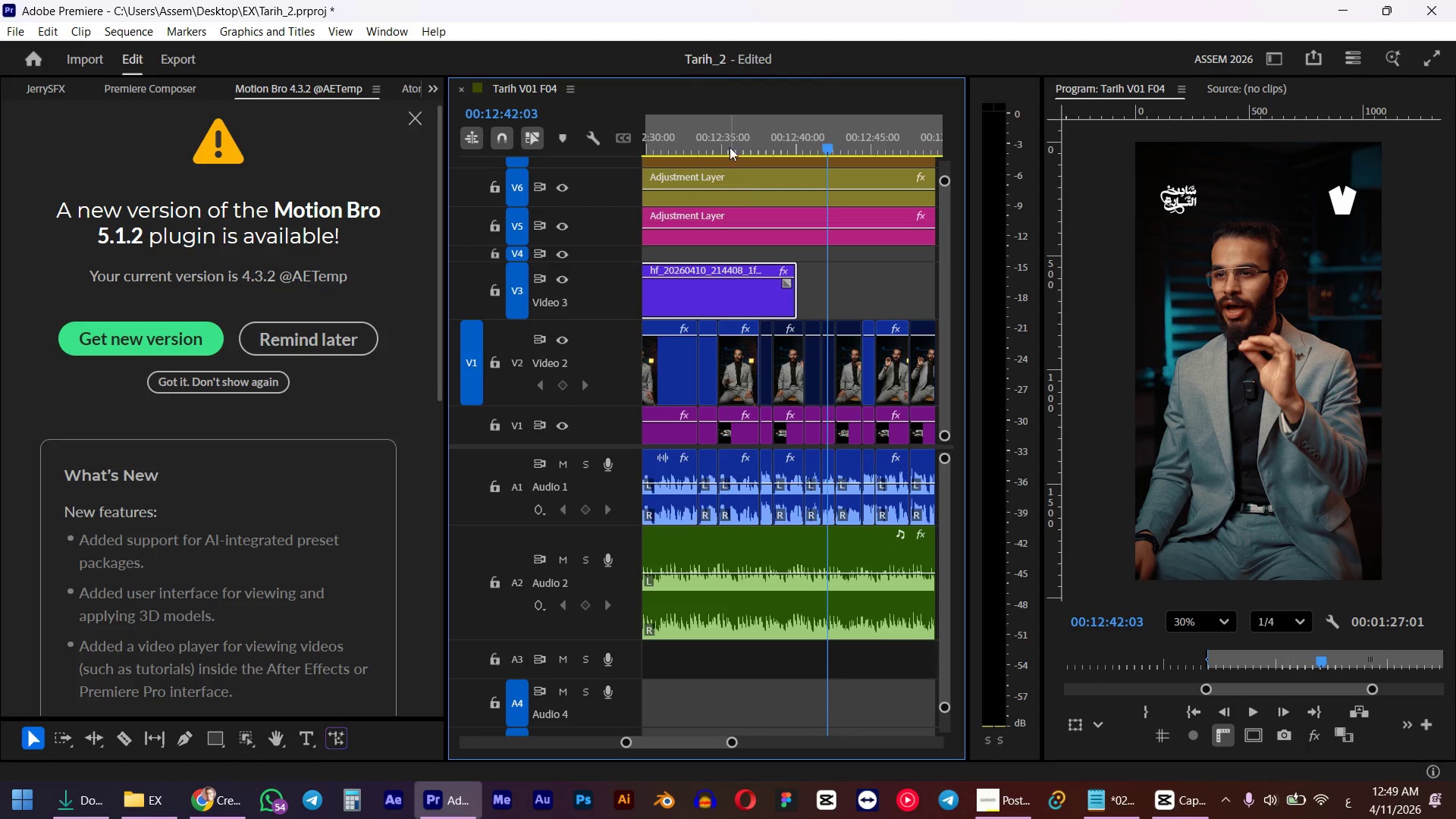 
key(Space)
 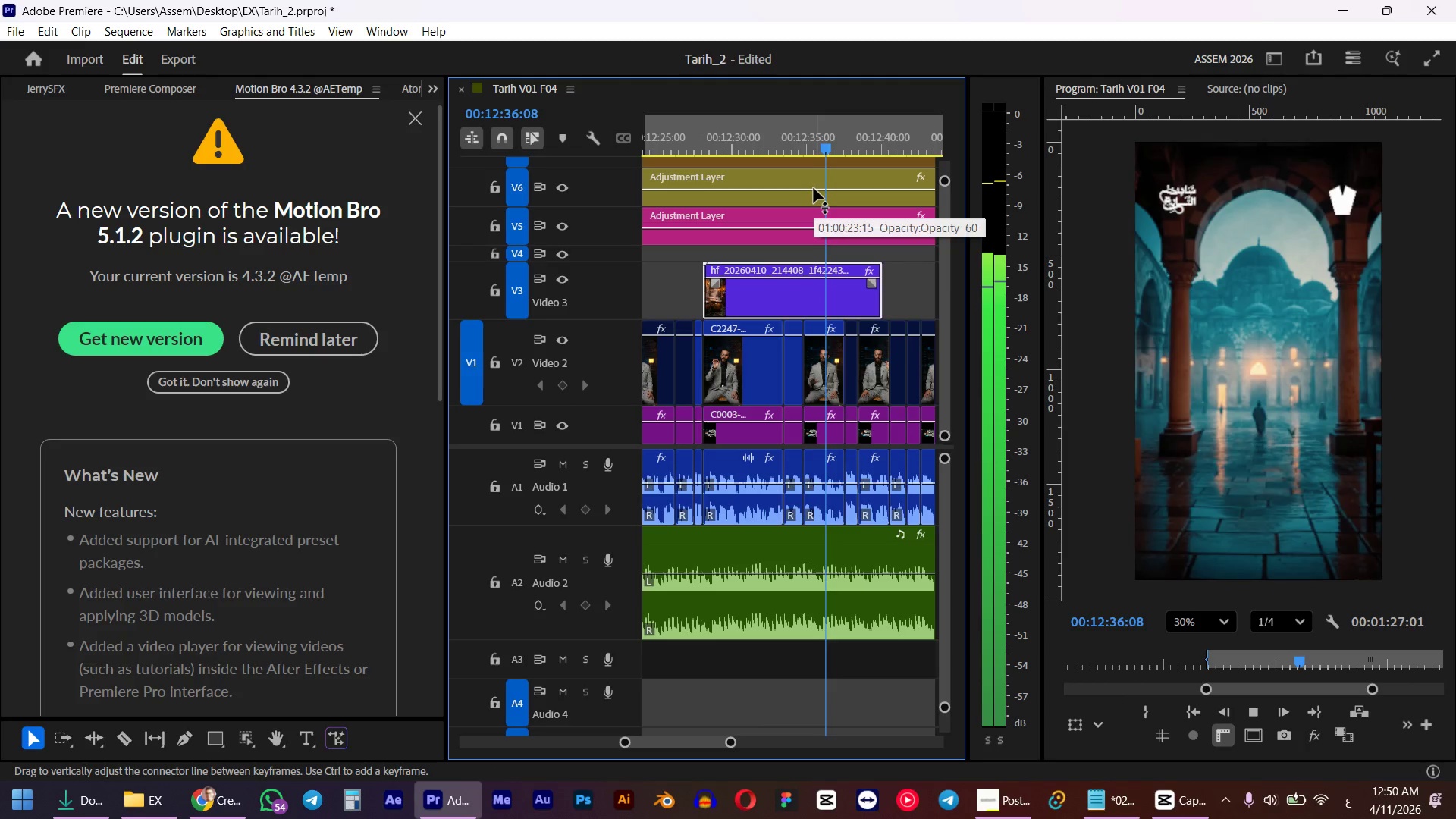 
scroll: coordinate [791, 205], scroll_direction: up, amount: 3.0
 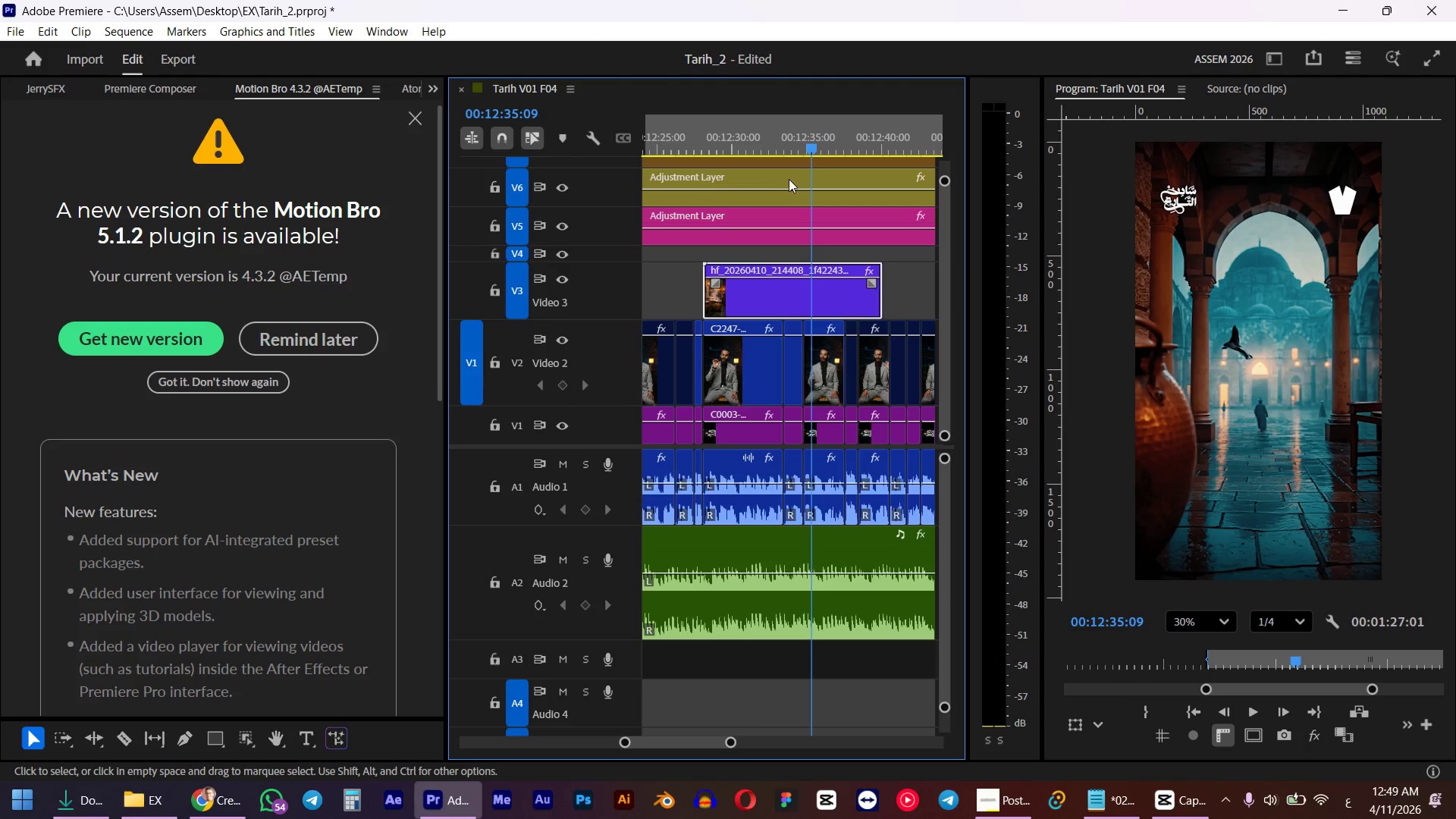 
key(Space)
 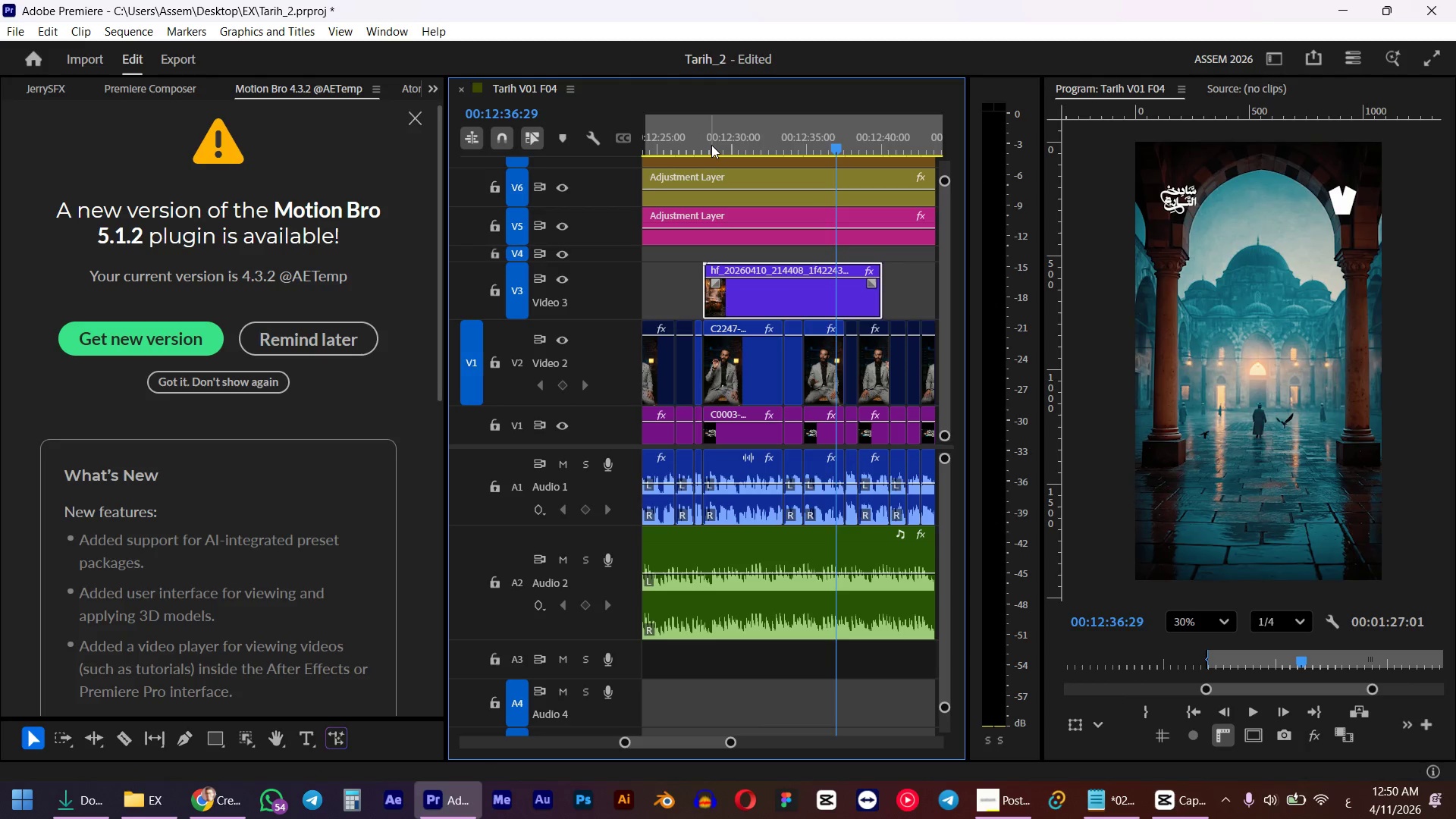 
left_click_drag(start_coordinate=[711, 145], to_coordinate=[705, 152])
 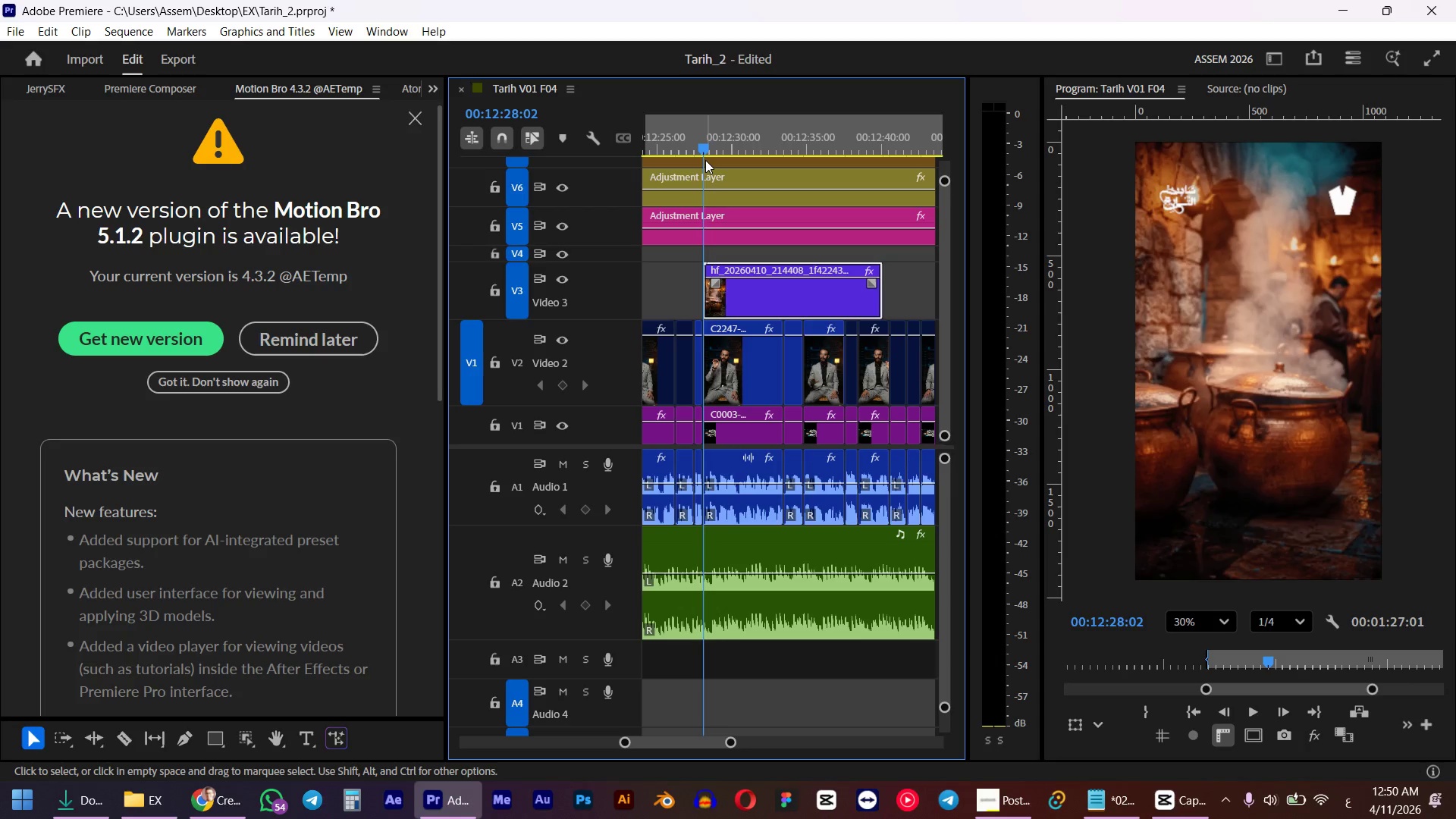 
hold_key(key=ShiftLeft, duration=0.48)
 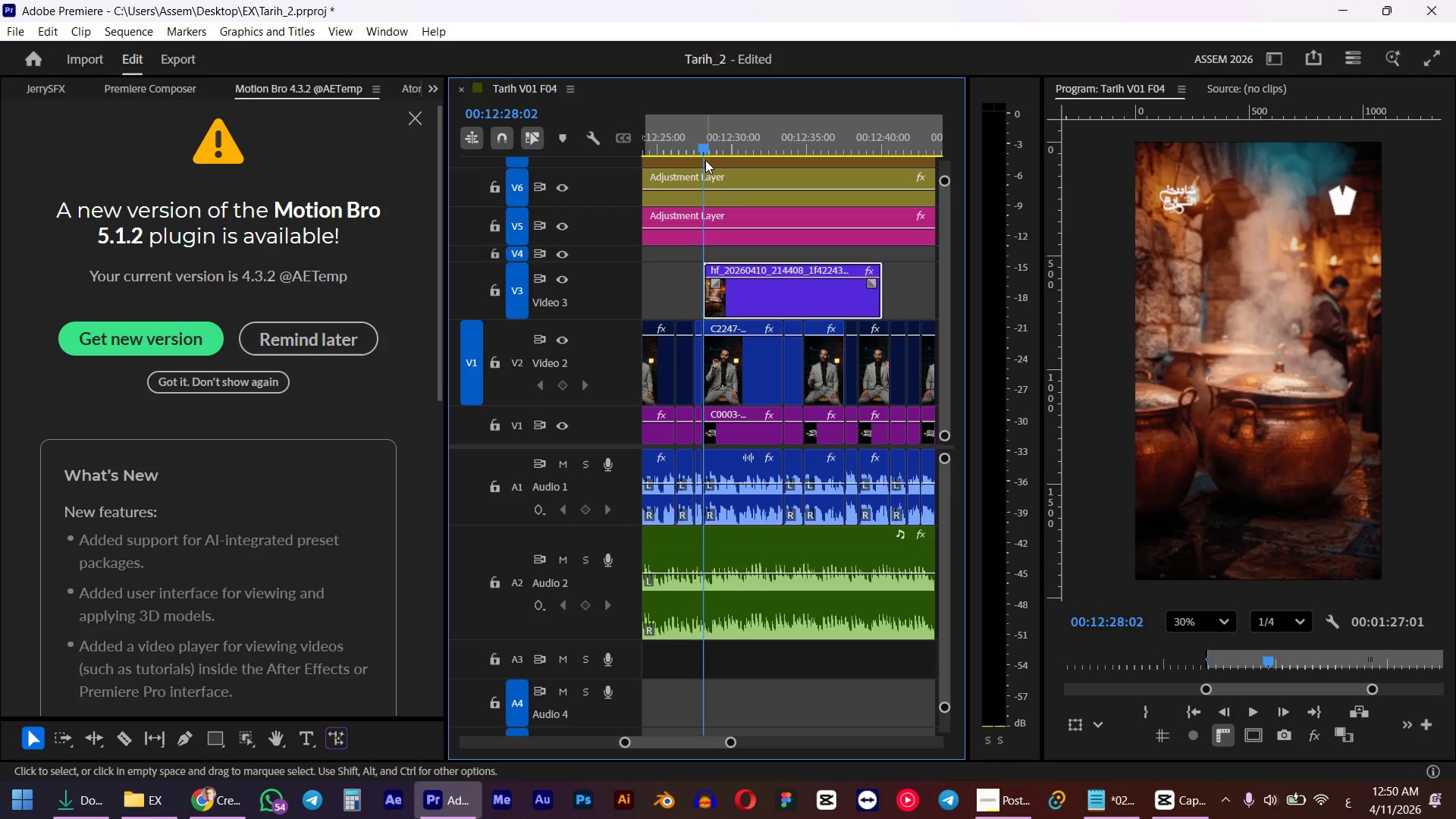 
key(Space)
 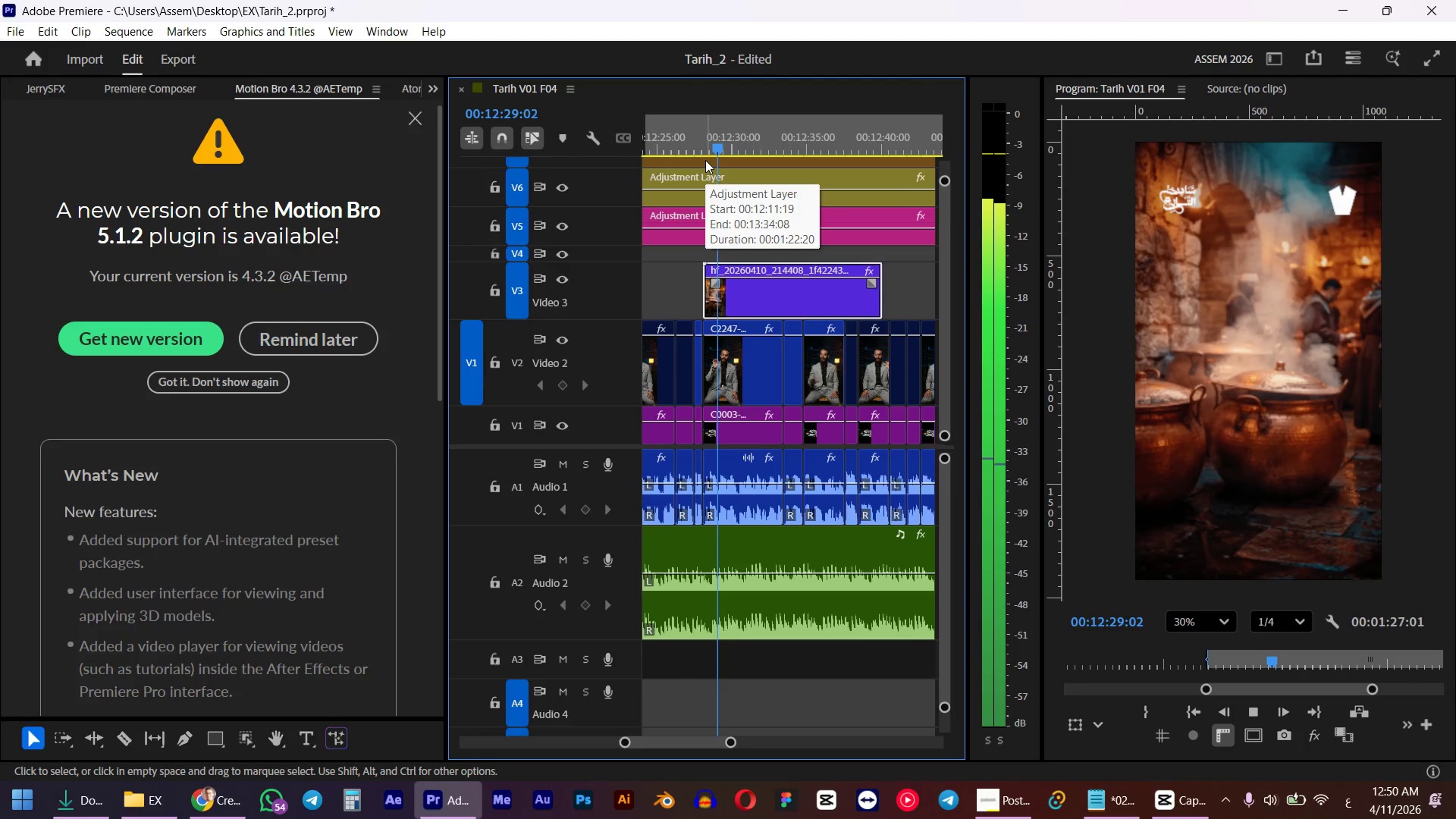 
wait(7.36)
 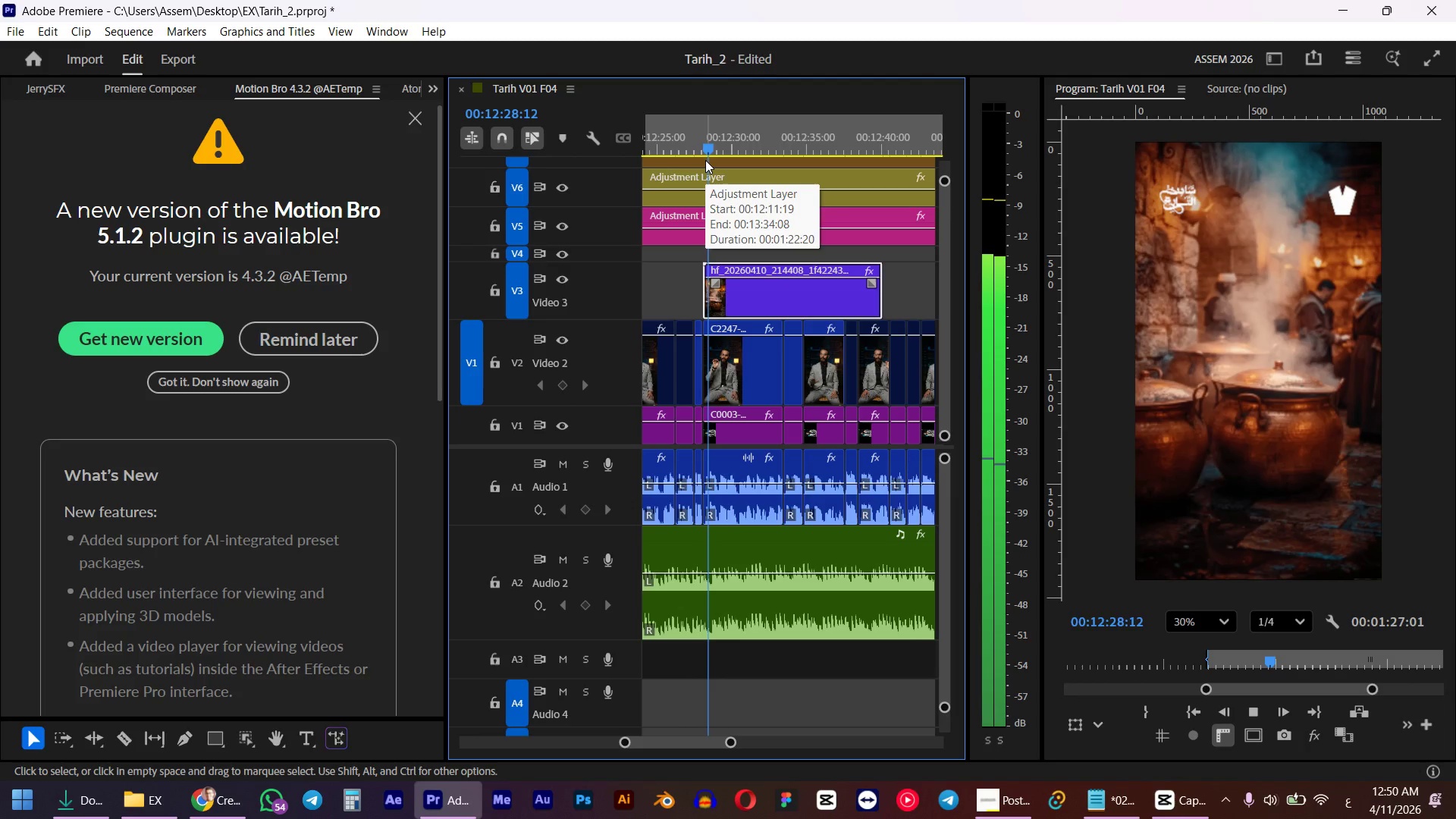 
key(Space)
 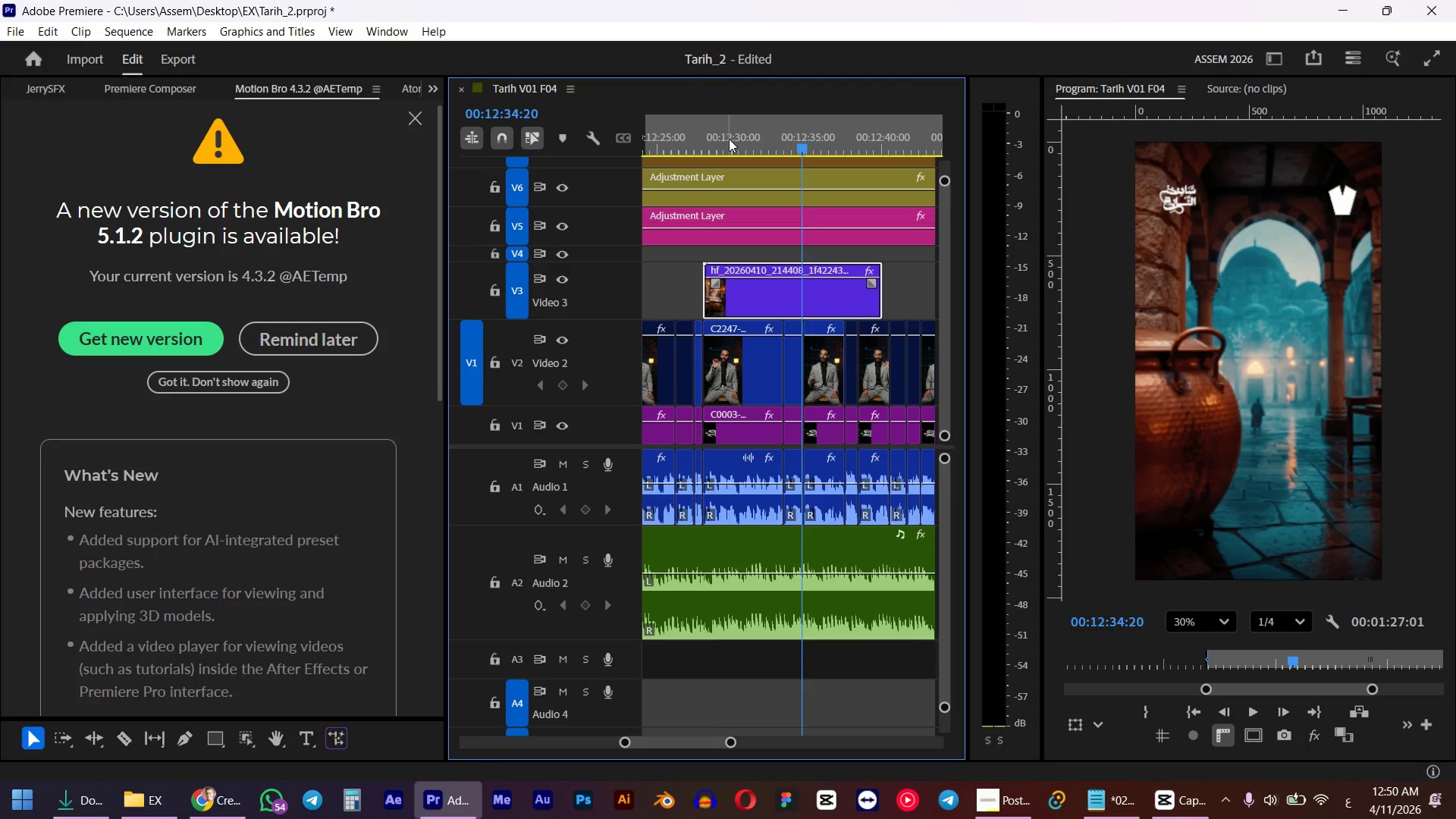 
left_click([729, 139])
 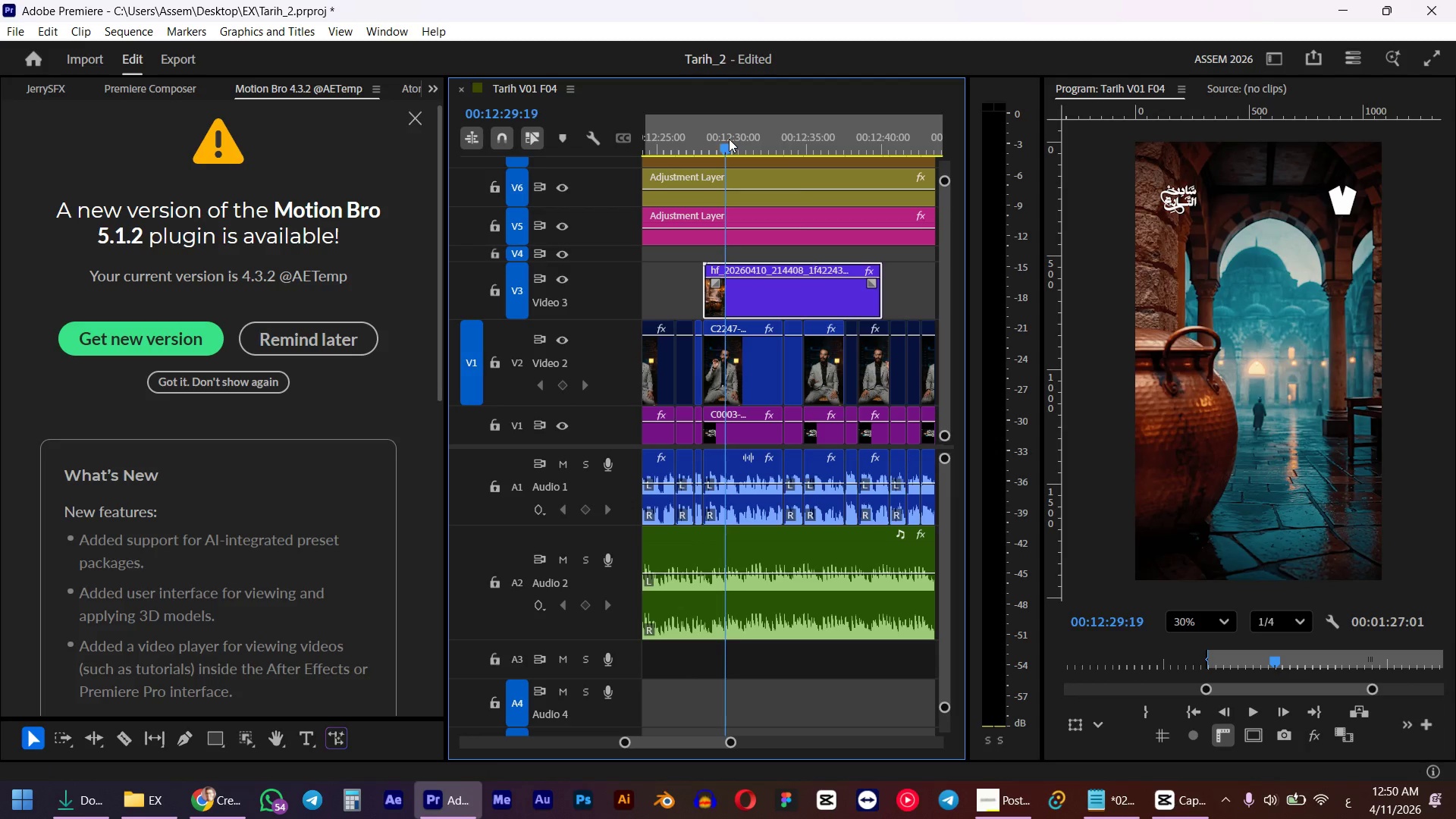 
key(Space)
 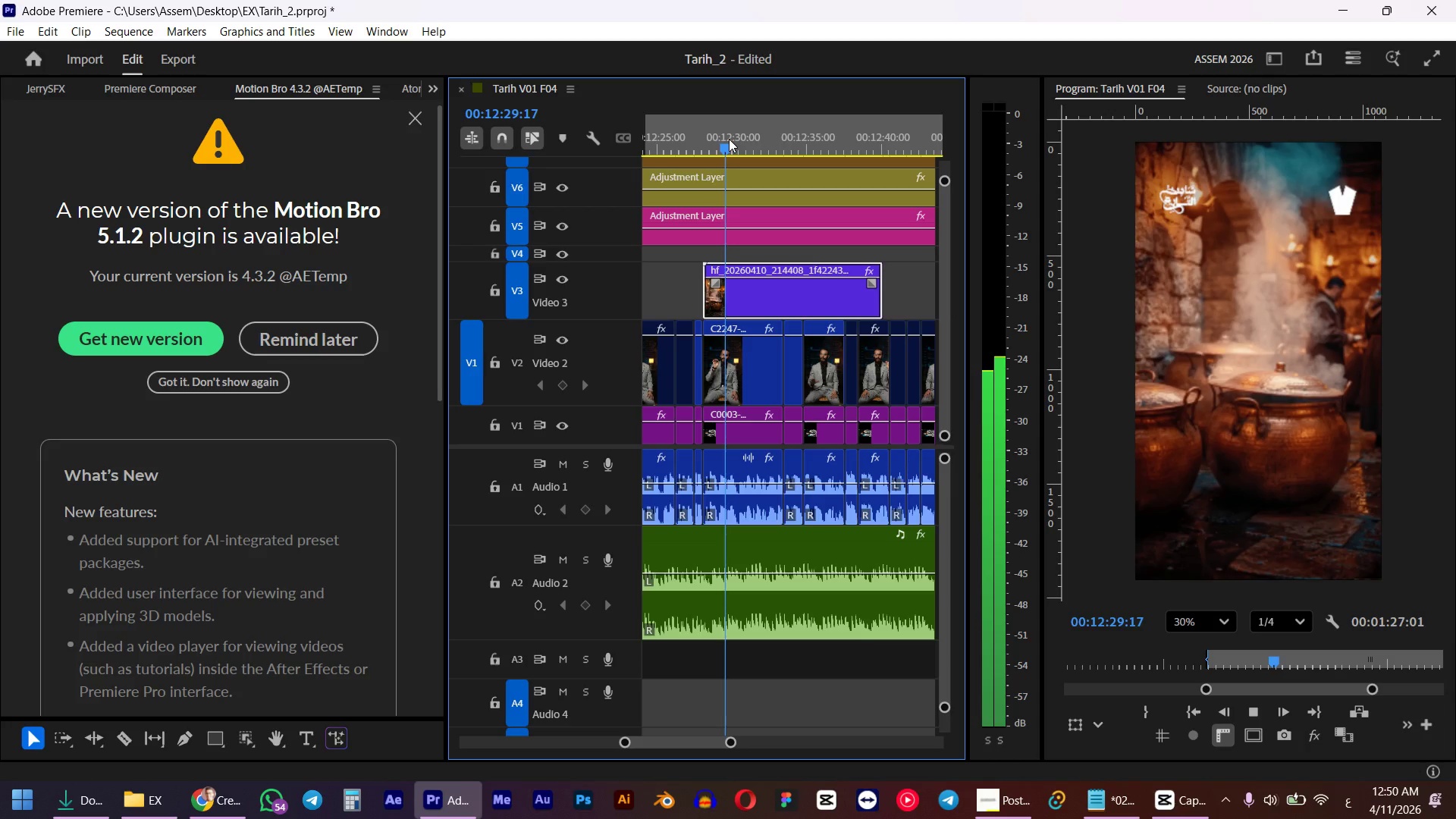 
wait(6.47)
 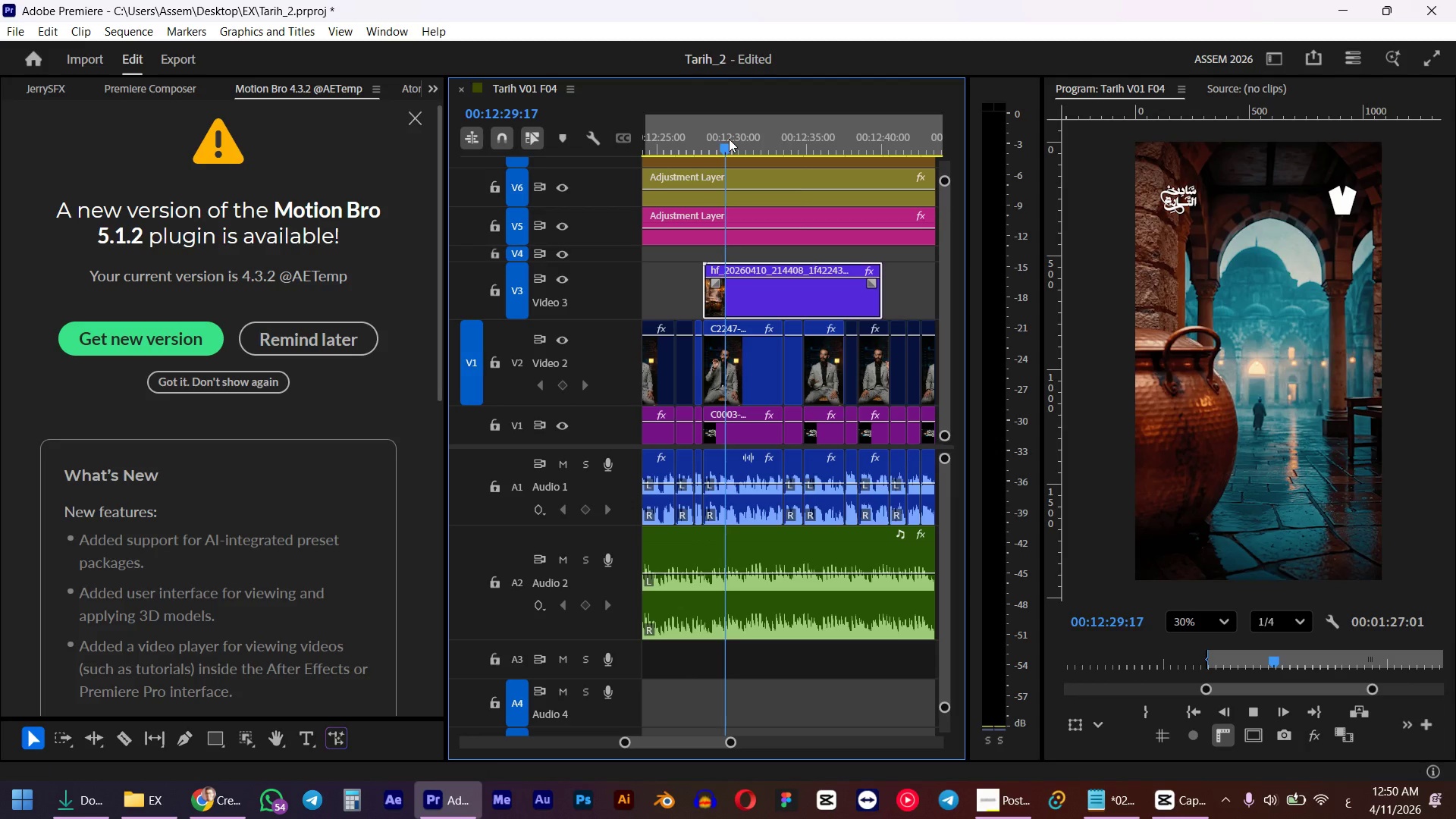 
key(Space)
 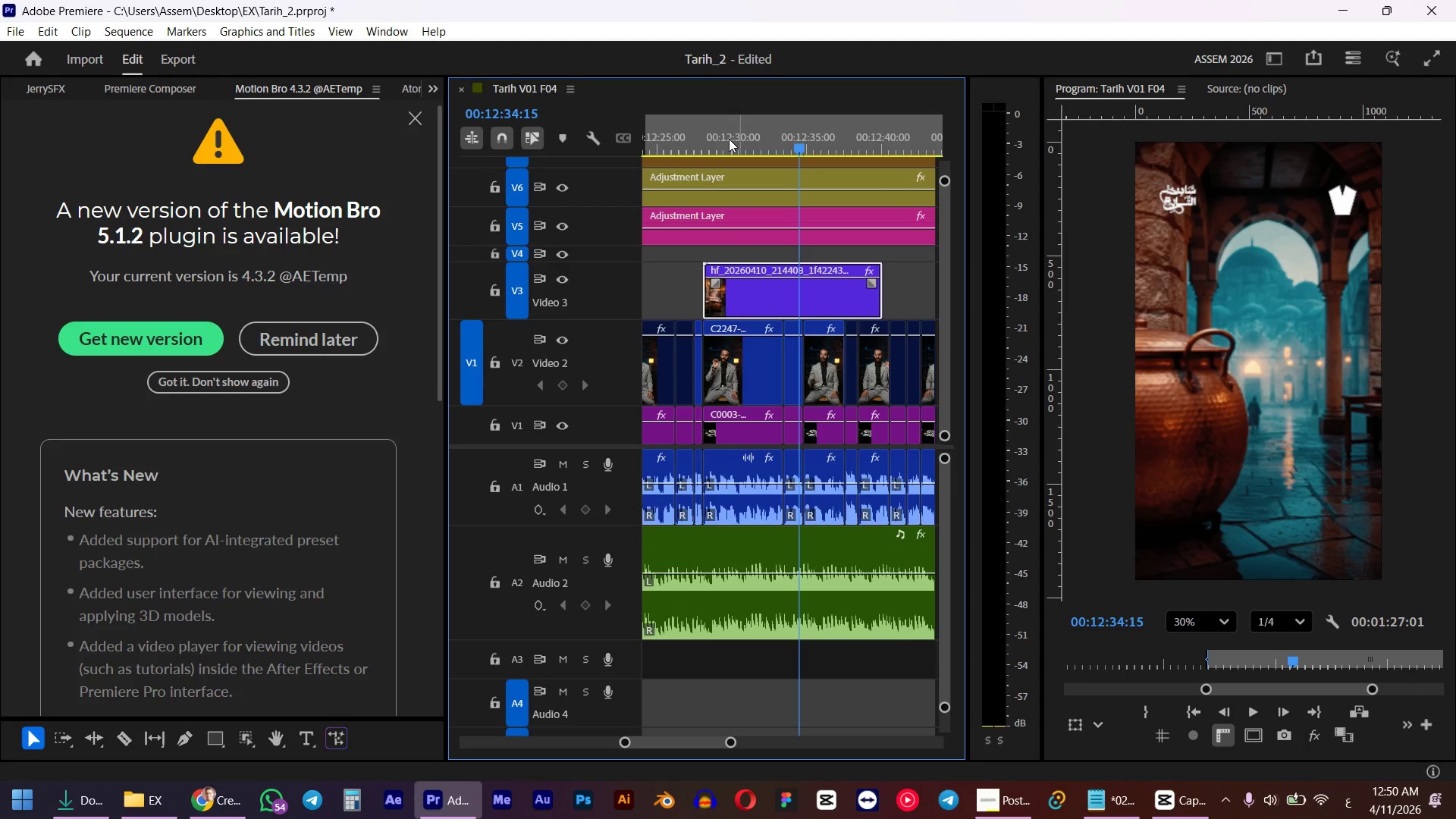 
right_click([874, 271])
 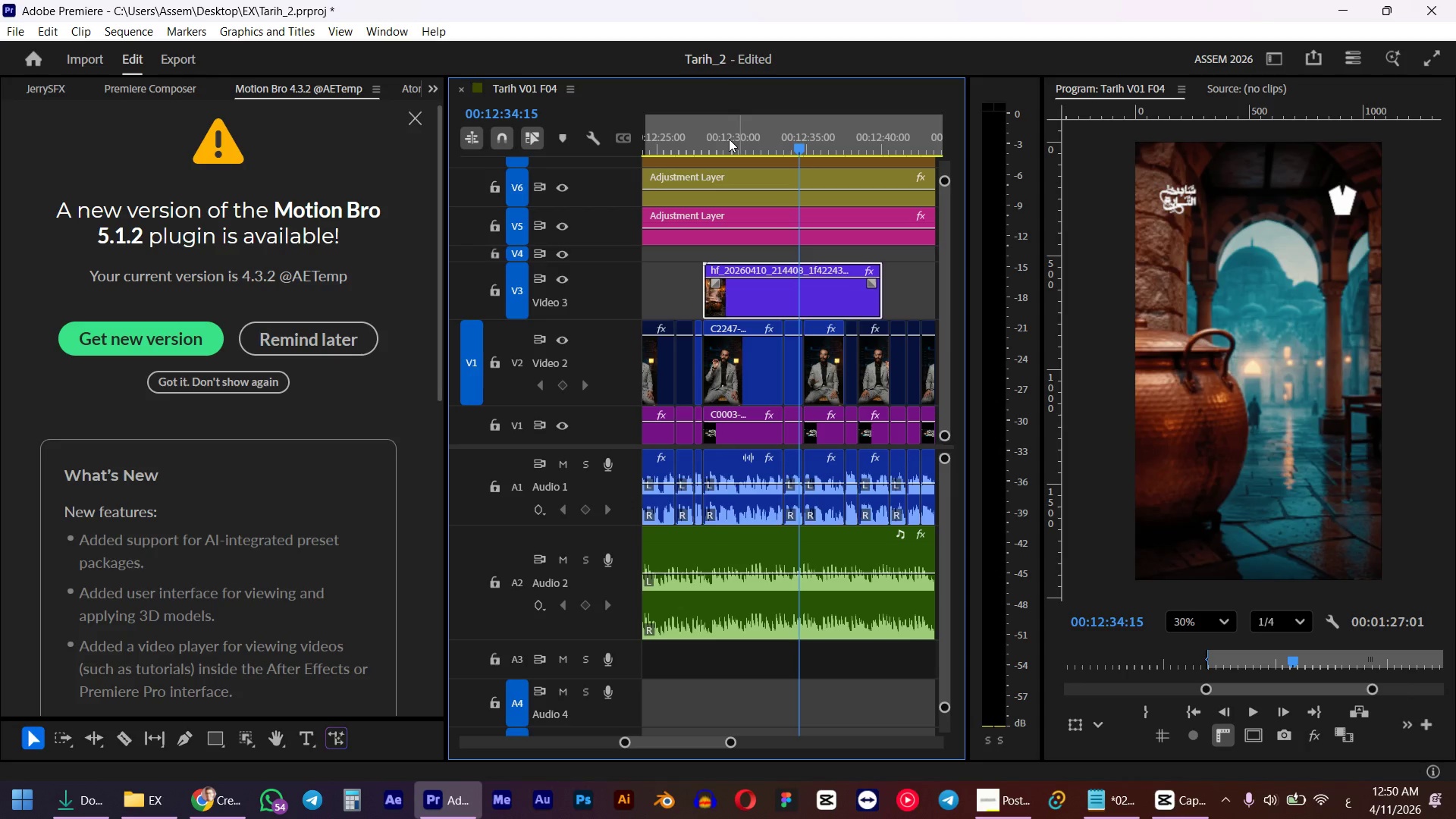 
double_click([1058, 334])
 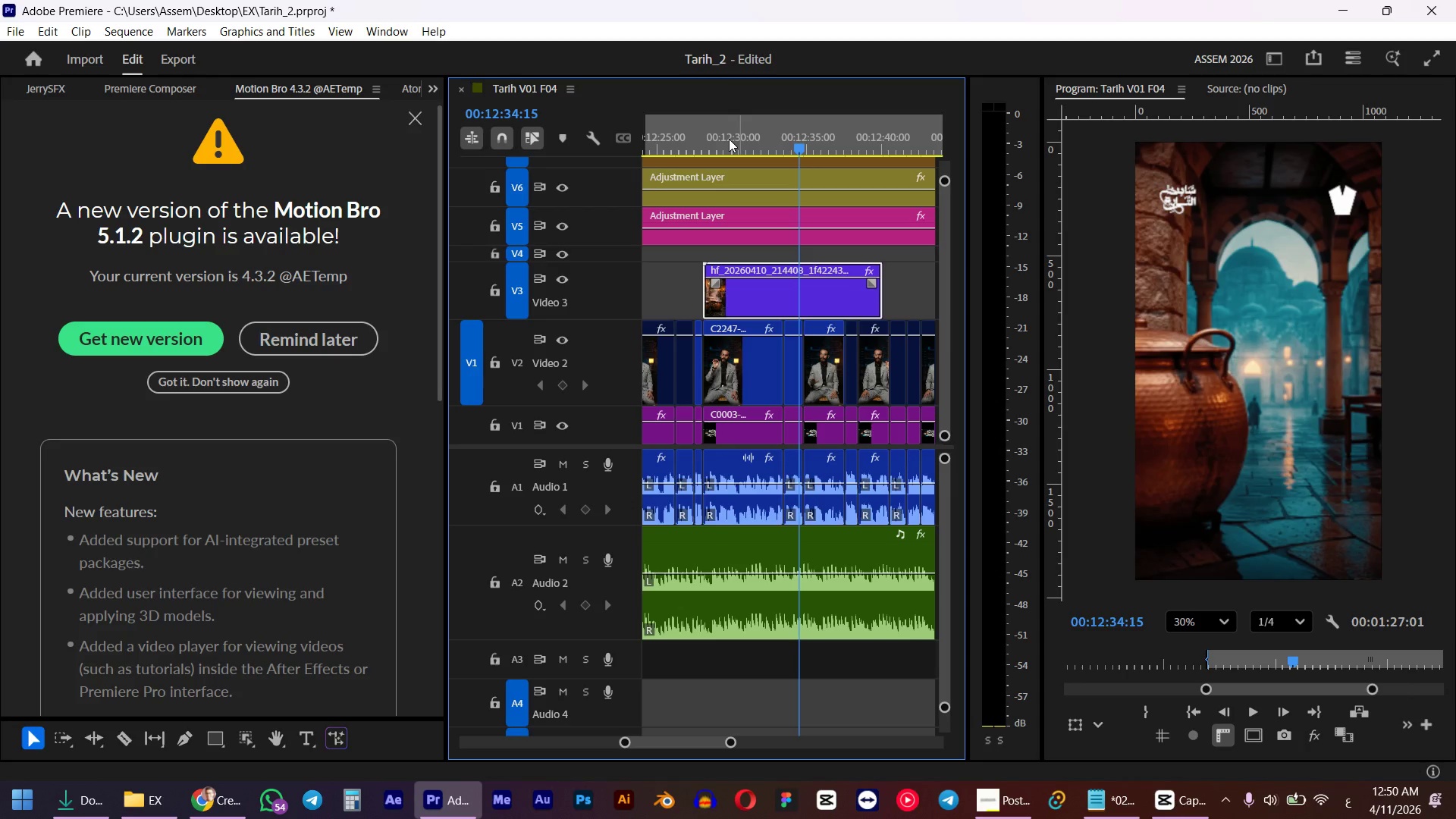 
hold_key(key=ControlLeft, duration=2.77)
left_click([798, 297])
 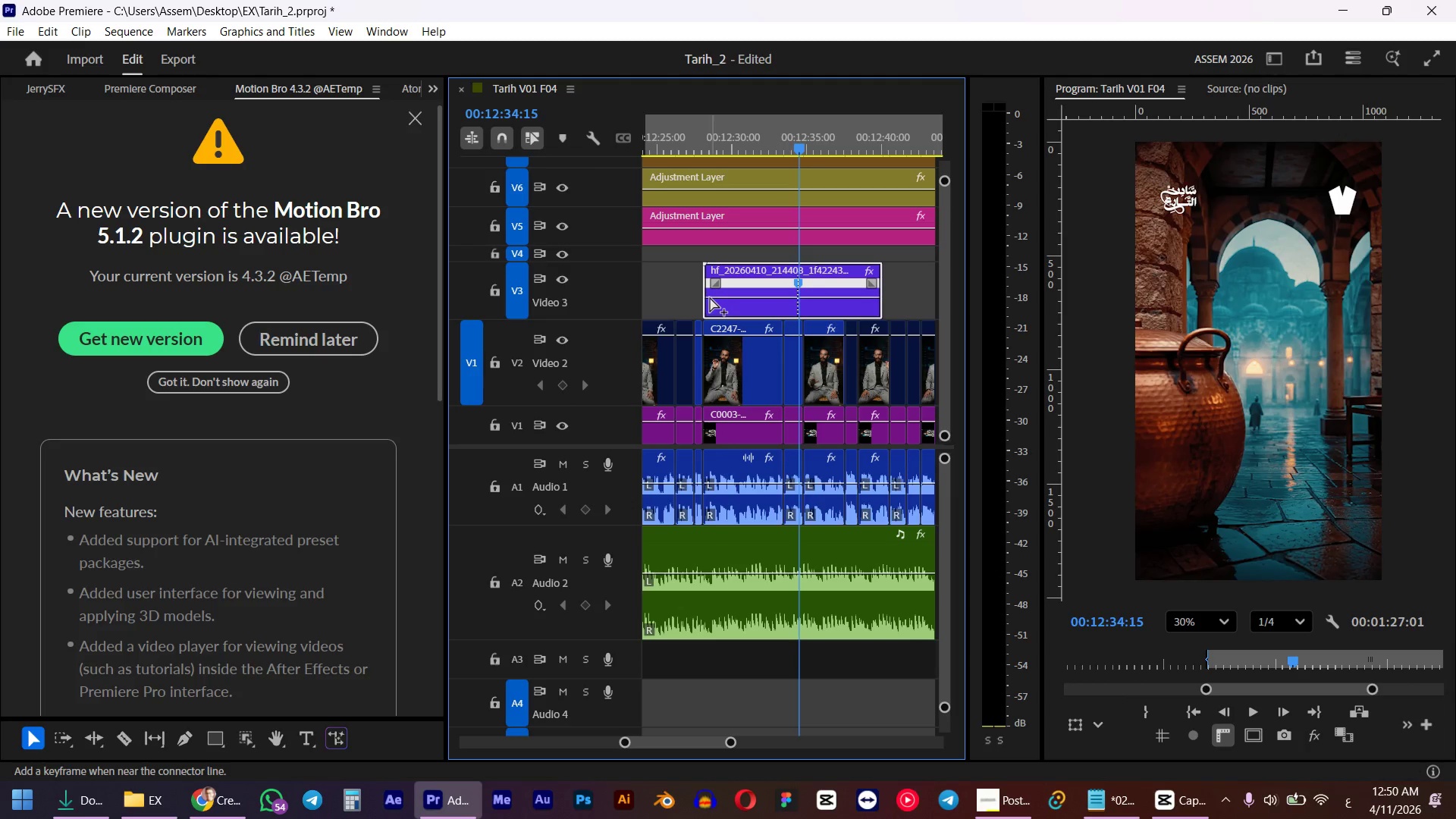 
left_click([714, 297])
 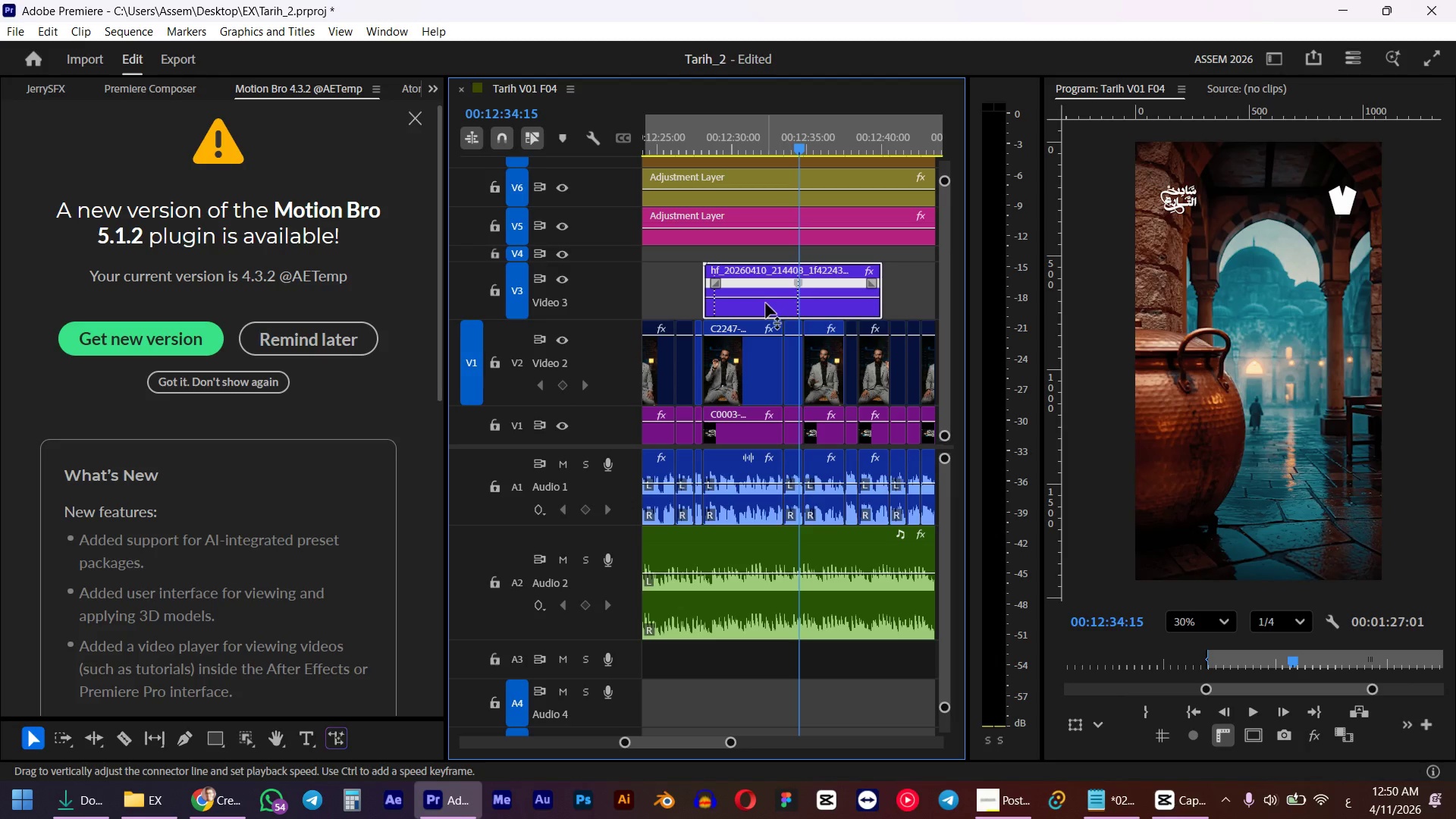 
left_click_drag(start_coordinate=[766, 294], to_coordinate=[795, 0])
 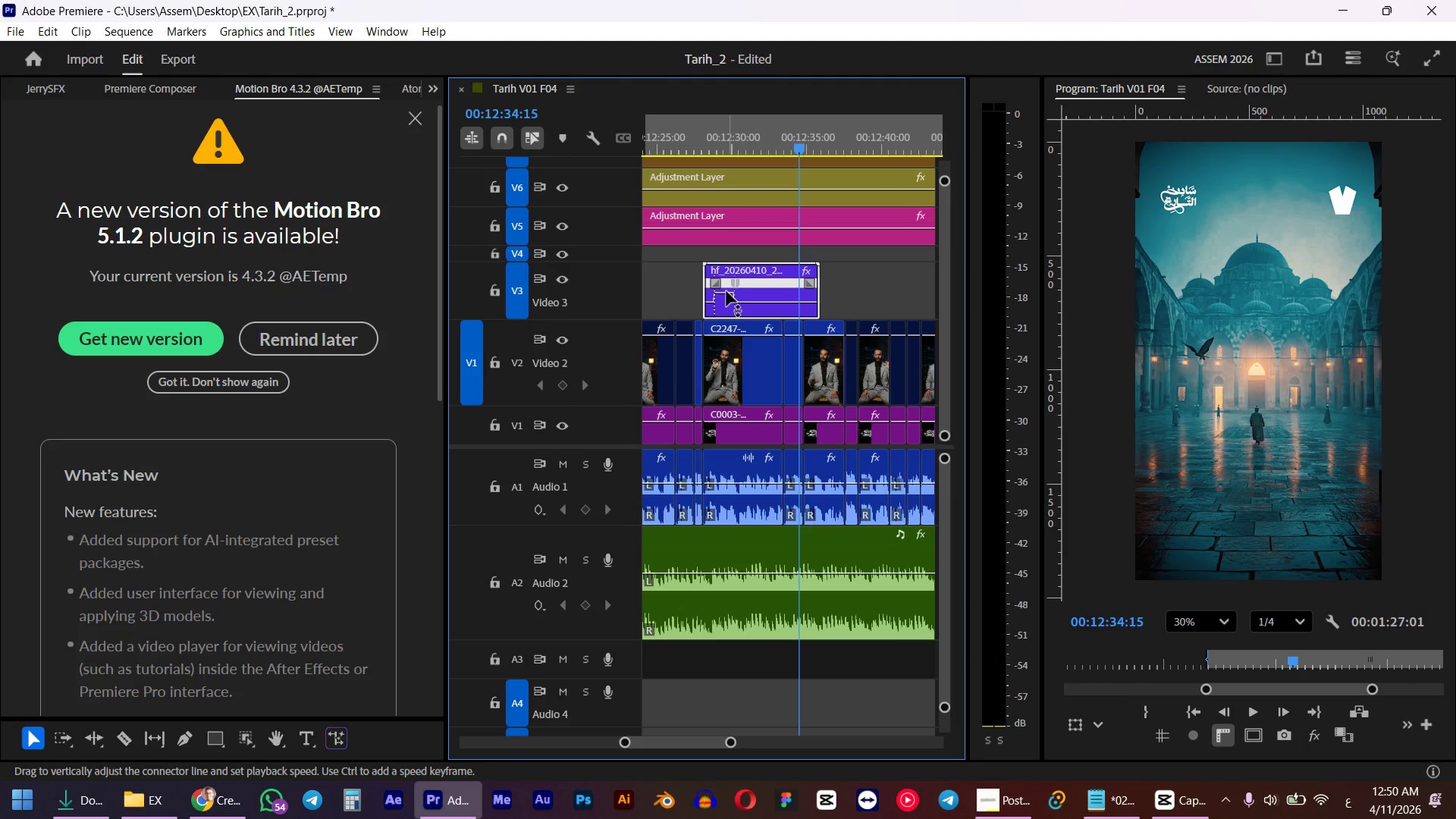 
left_click_drag(start_coordinate=[726, 291], to_coordinate=[736, 154])
 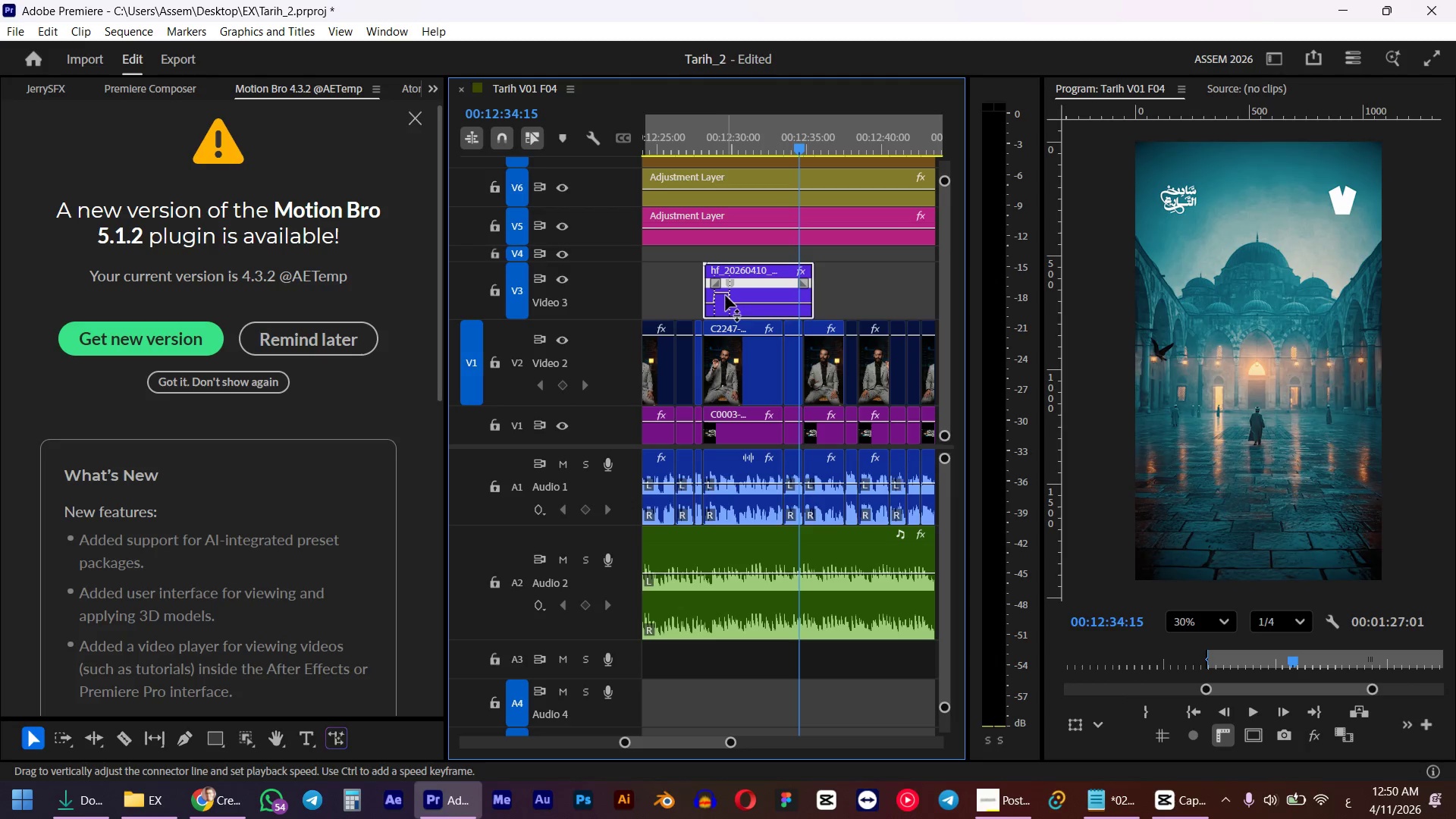 
left_click_drag(start_coordinate=[721, 293], to_coordinate=[723, 233])
 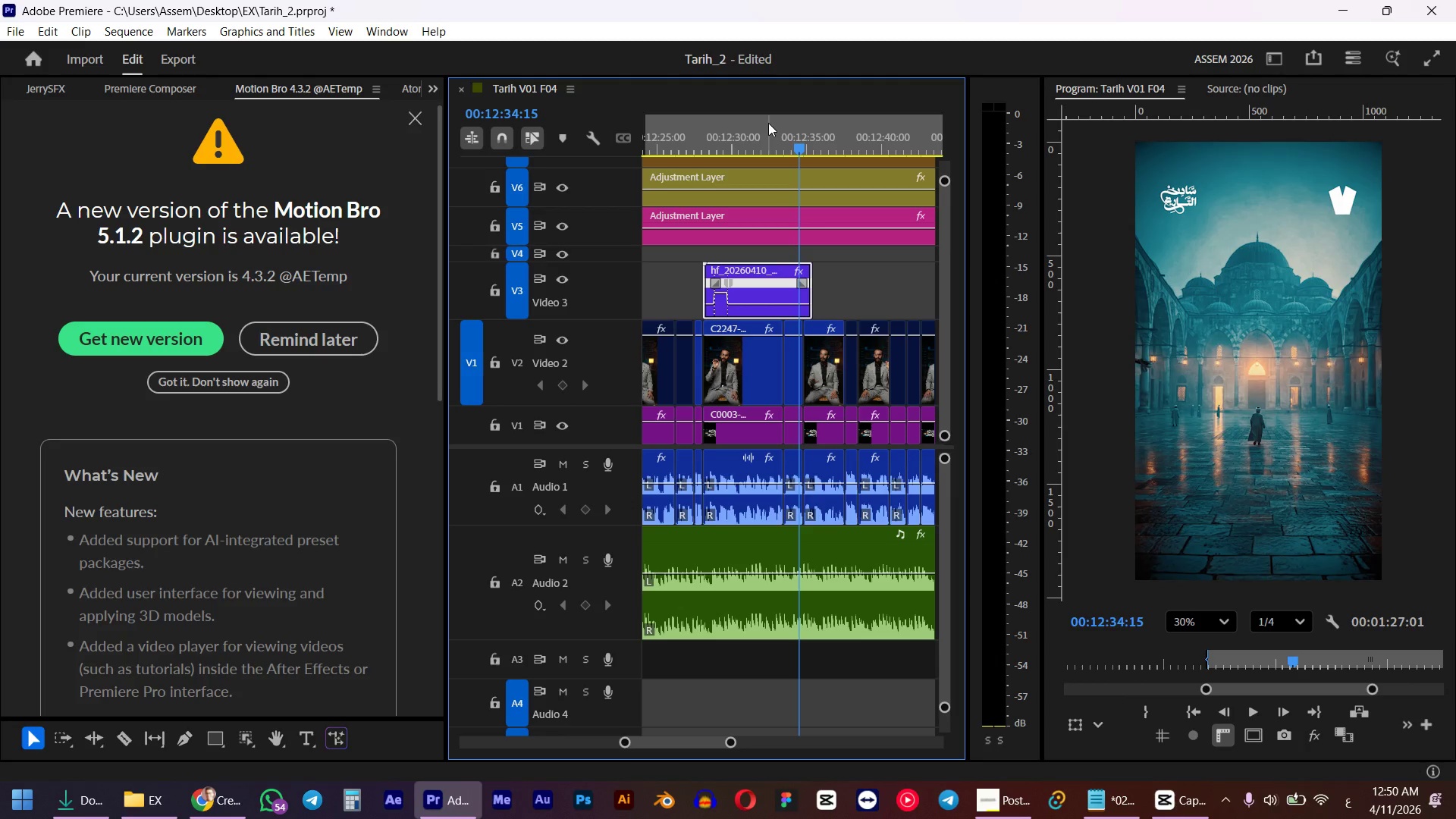 
left_click([767, 133])
 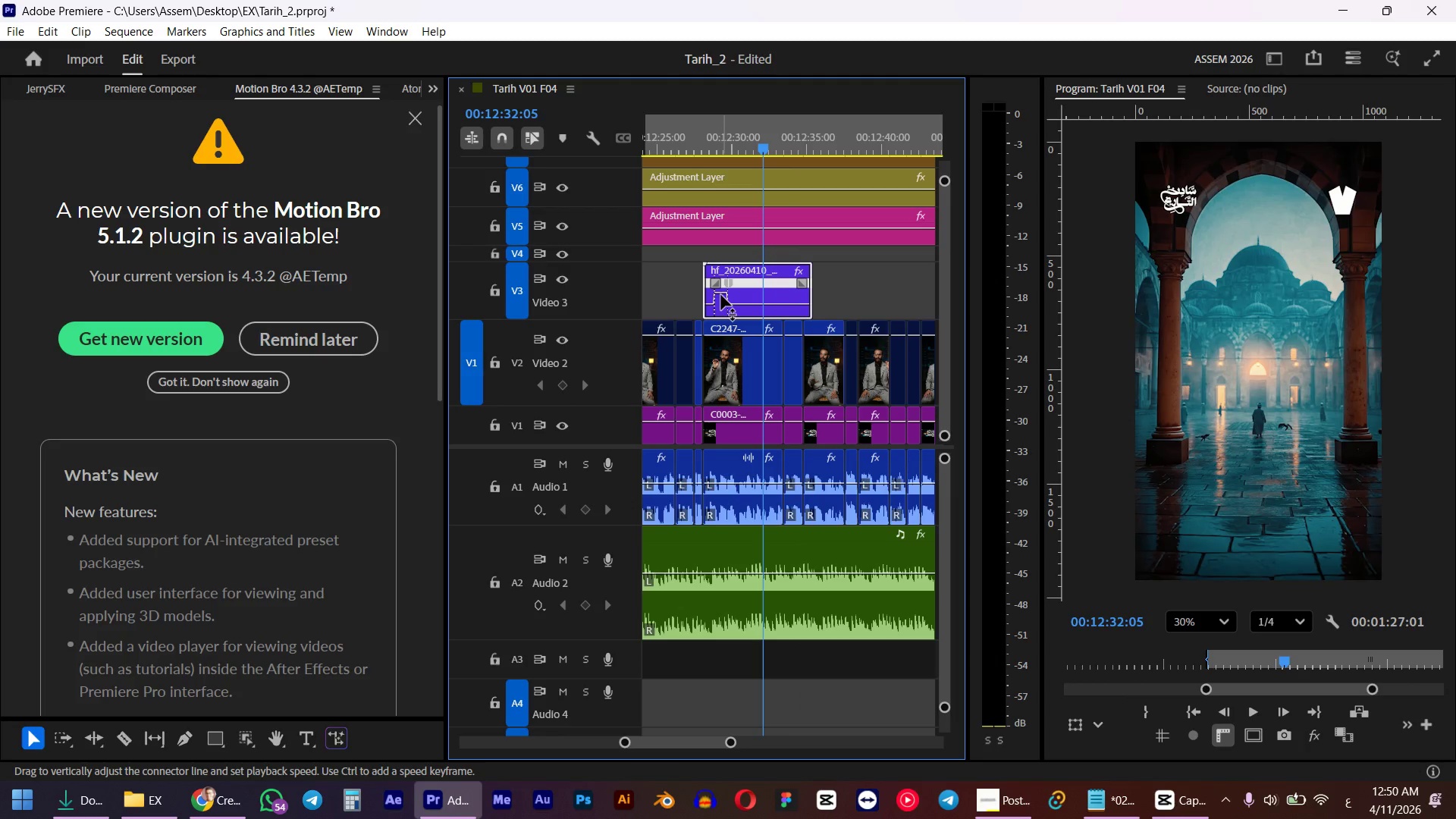 
left_click_drag(start_coordinate=[720, 295], to_coordinate=[734, 206])
 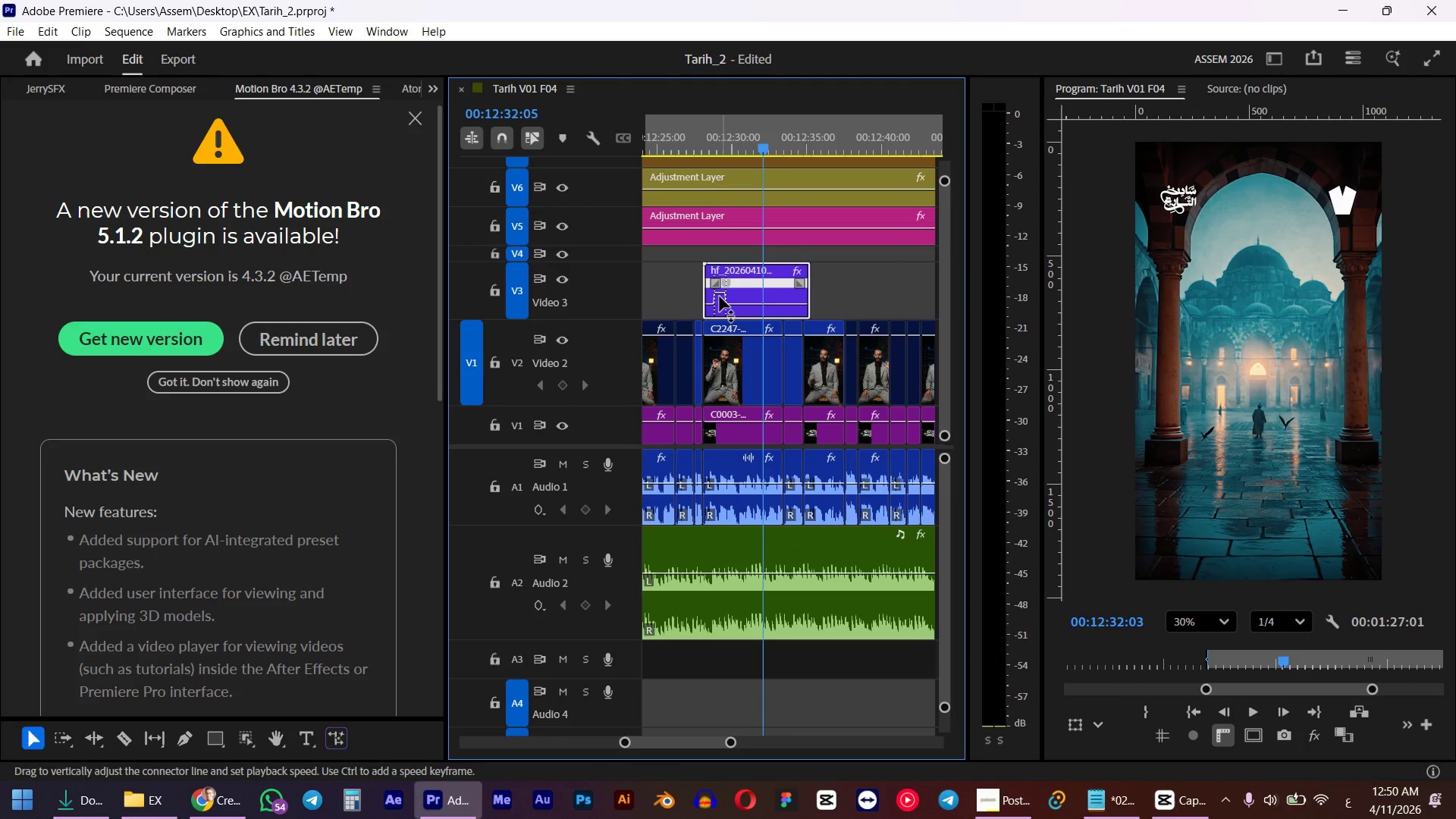 
left_click_drag(start_coordinate=[720, 297], to_coordinate=[733, 119])
 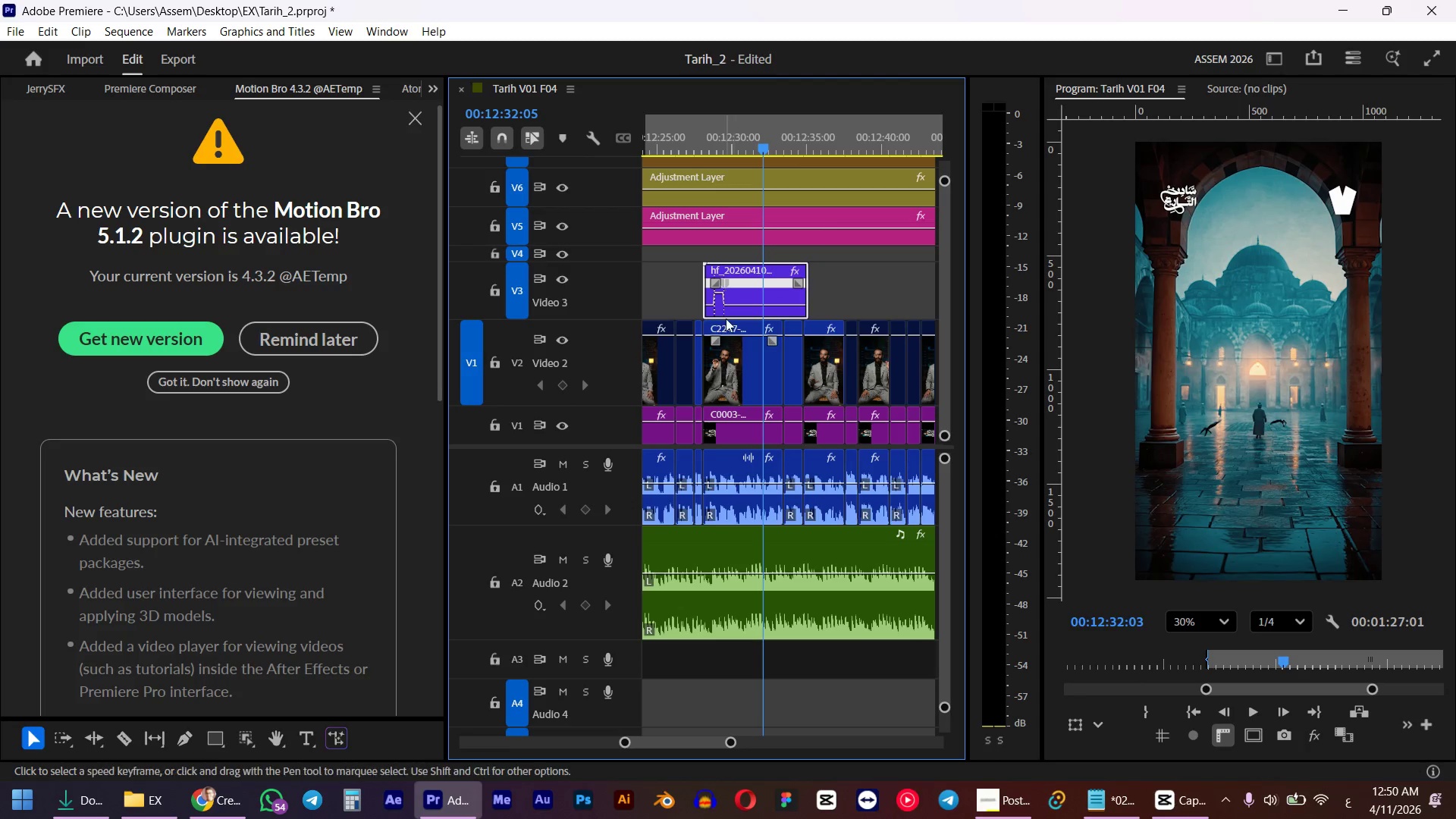 
hold_key(key=AltLeft, duration=0.64)
scroll: coordinate [722, 320], scroll_direction: up, amount: 6.0
 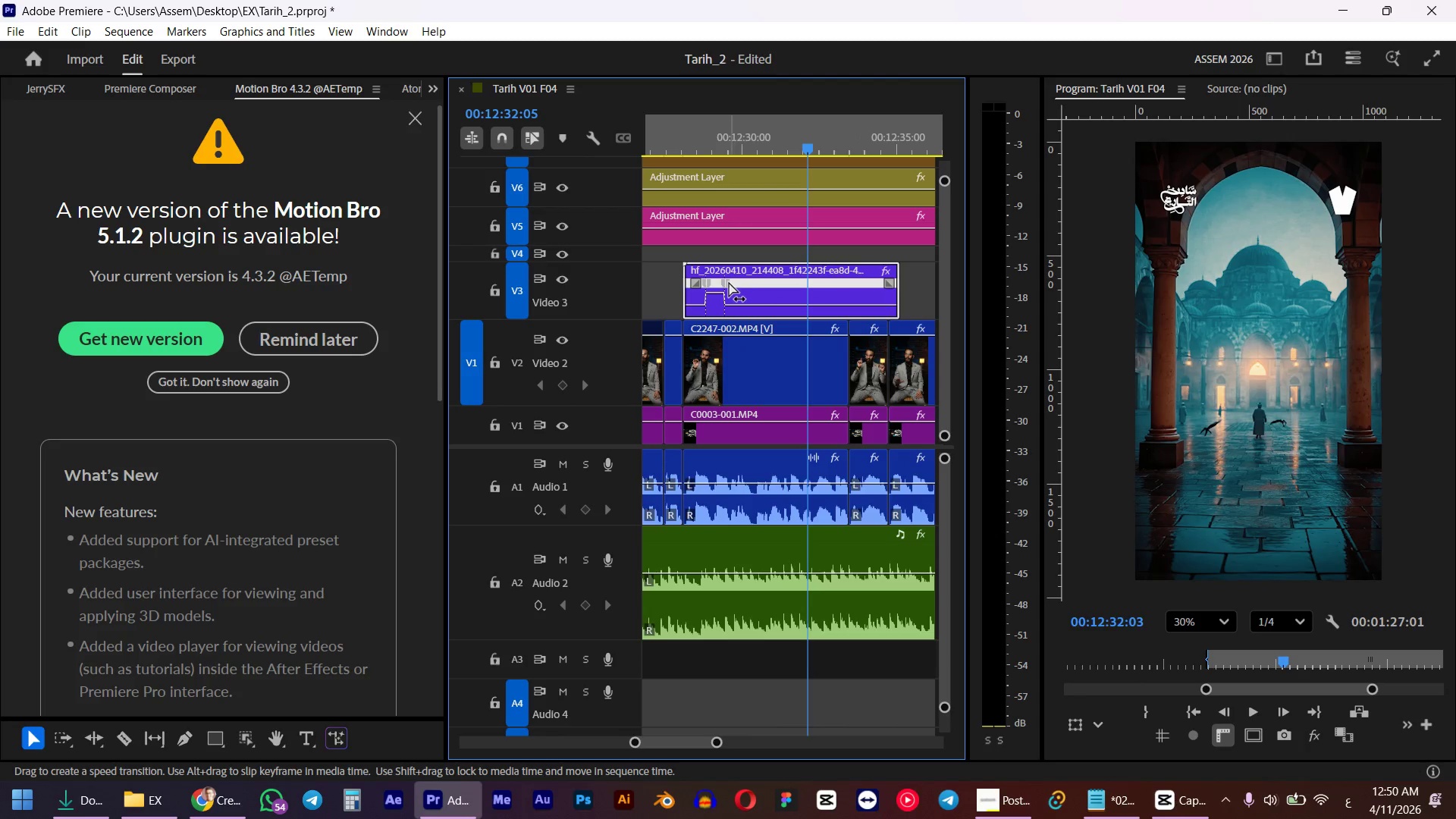 
left_click_drag(start_coordinate=[732, 281], to_coordinate=[754, 279])
 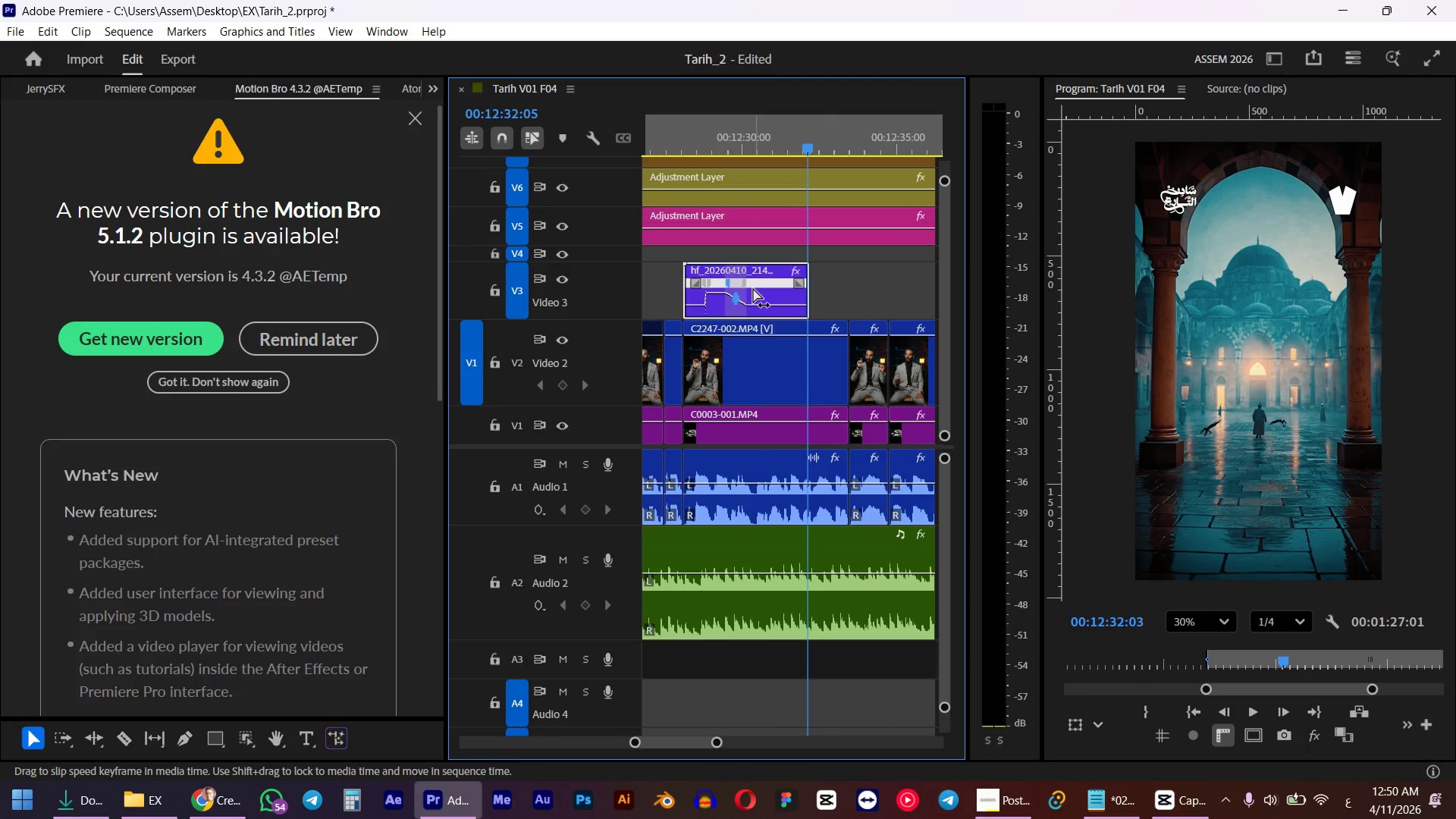 
key(Control+ControlLeft)
 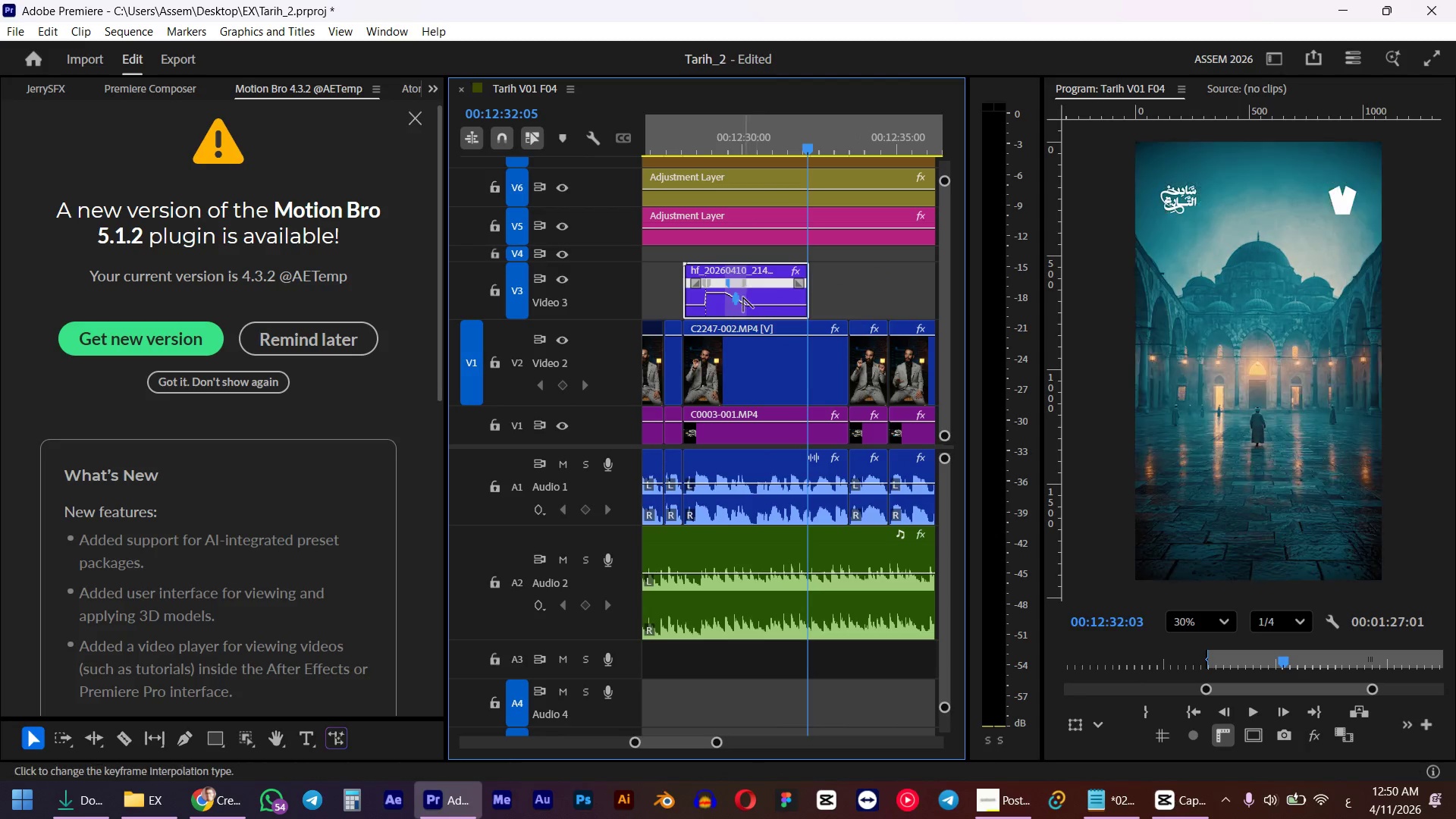 
key(Control+Z)
 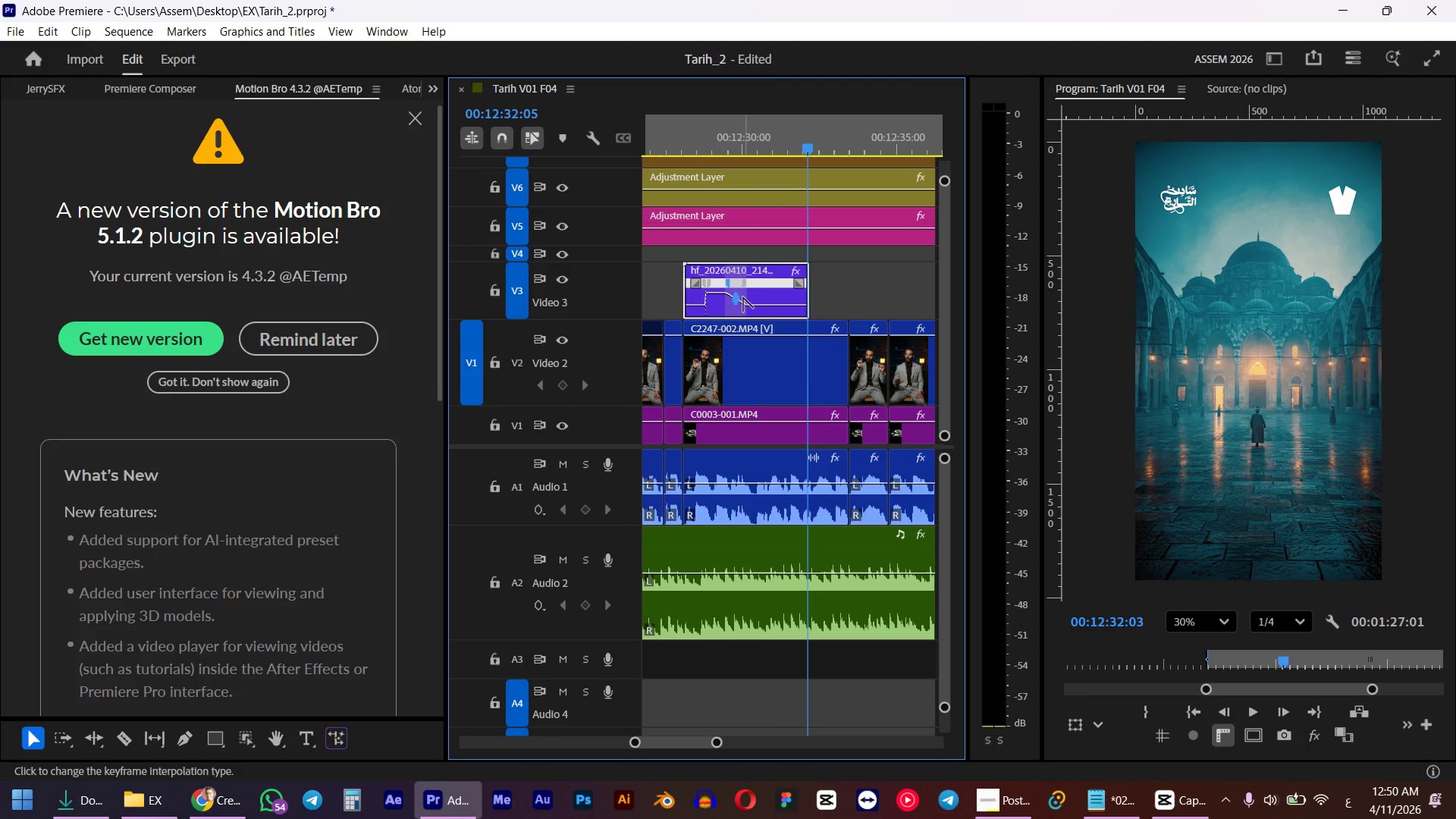 
hold_key(key=AltLeft, duration=0.5)
scroll: coordinate [713, 290], scroll_direction: up, amount: 3.0
 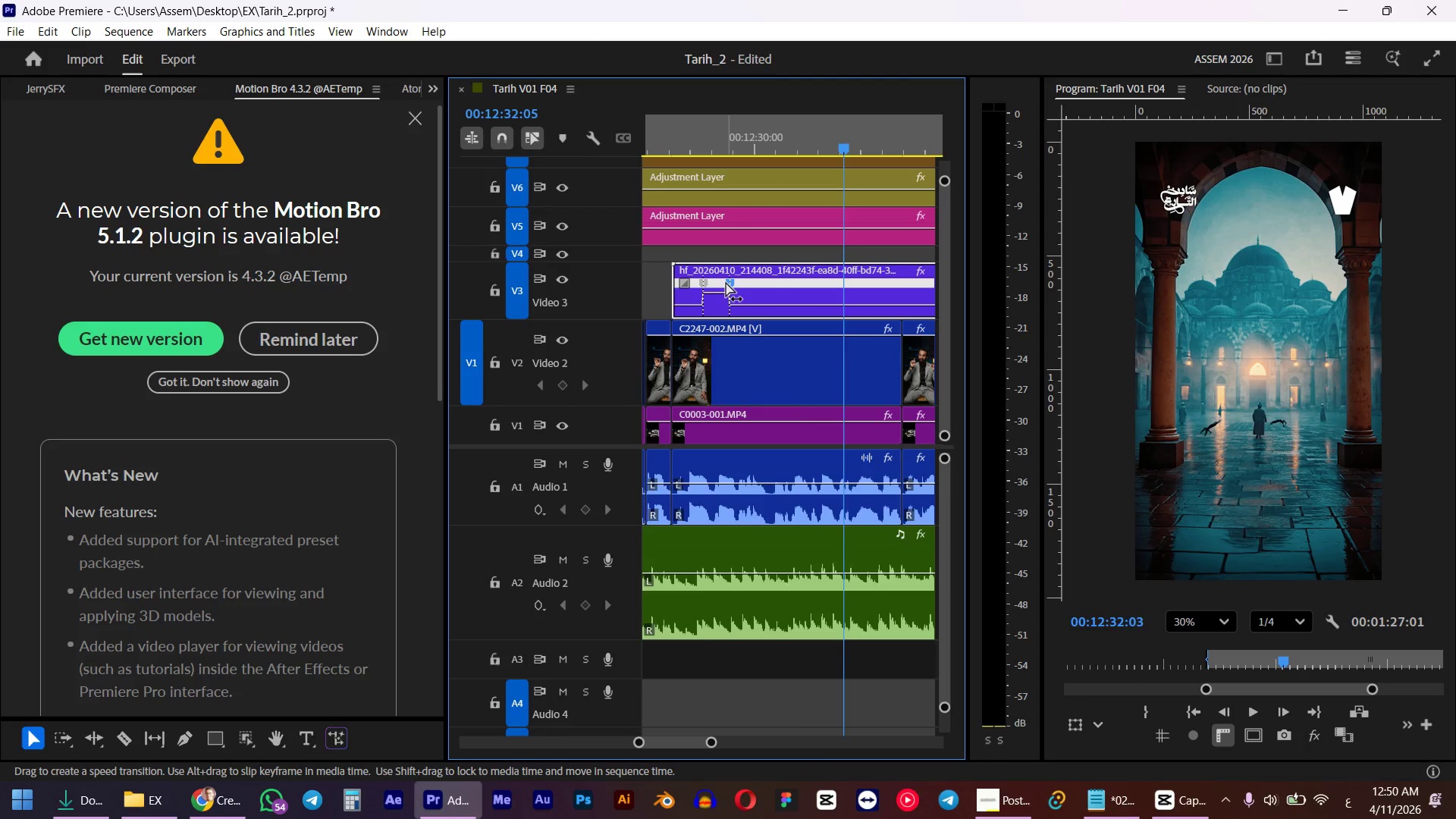 
left_click_drag(start_coordinate=[726, 282], to_coordinate=[703, 281])
 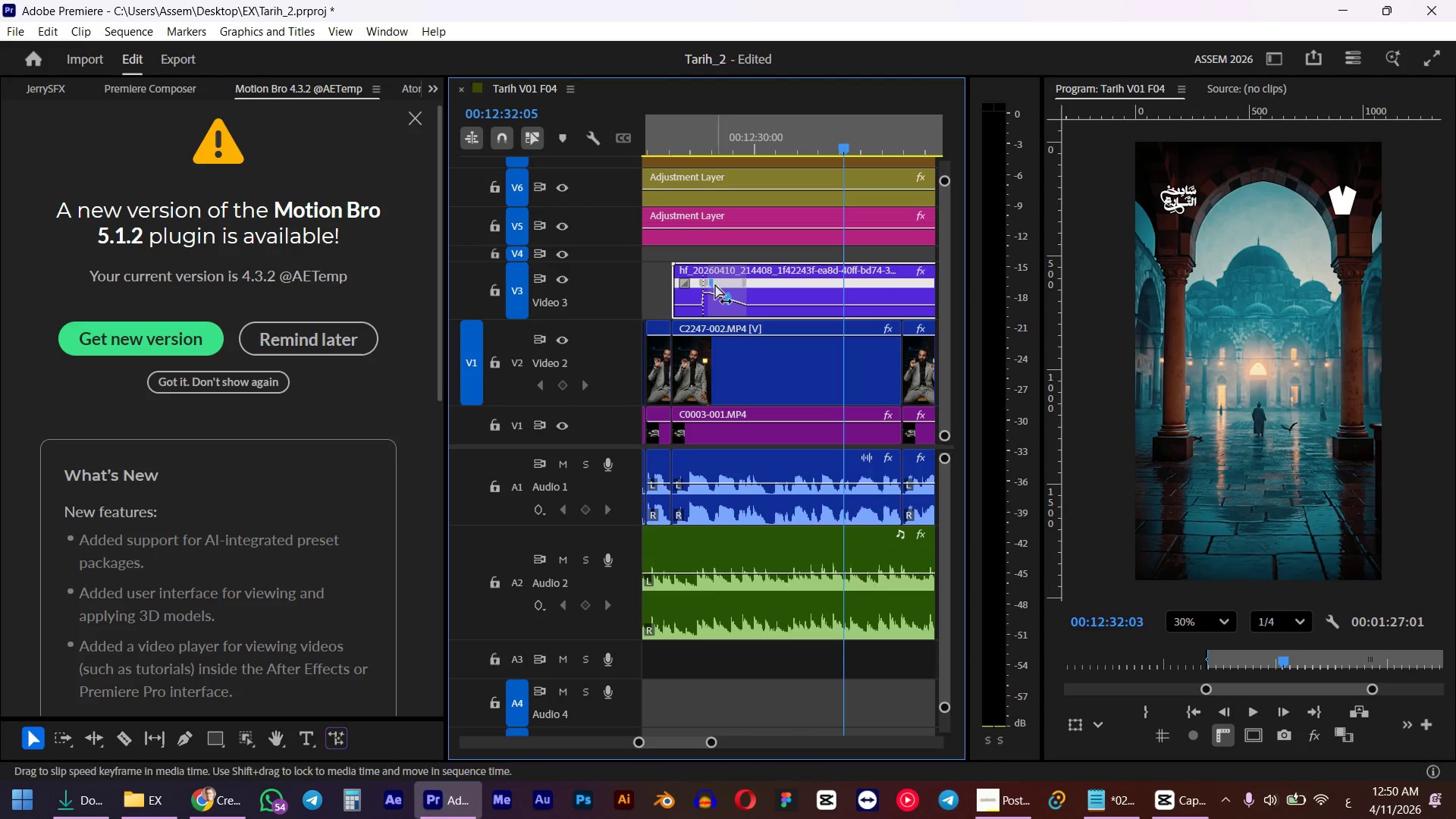 
left_click_drag(start_coordinate=[709, 284], to_coordinate=[716, 281])
 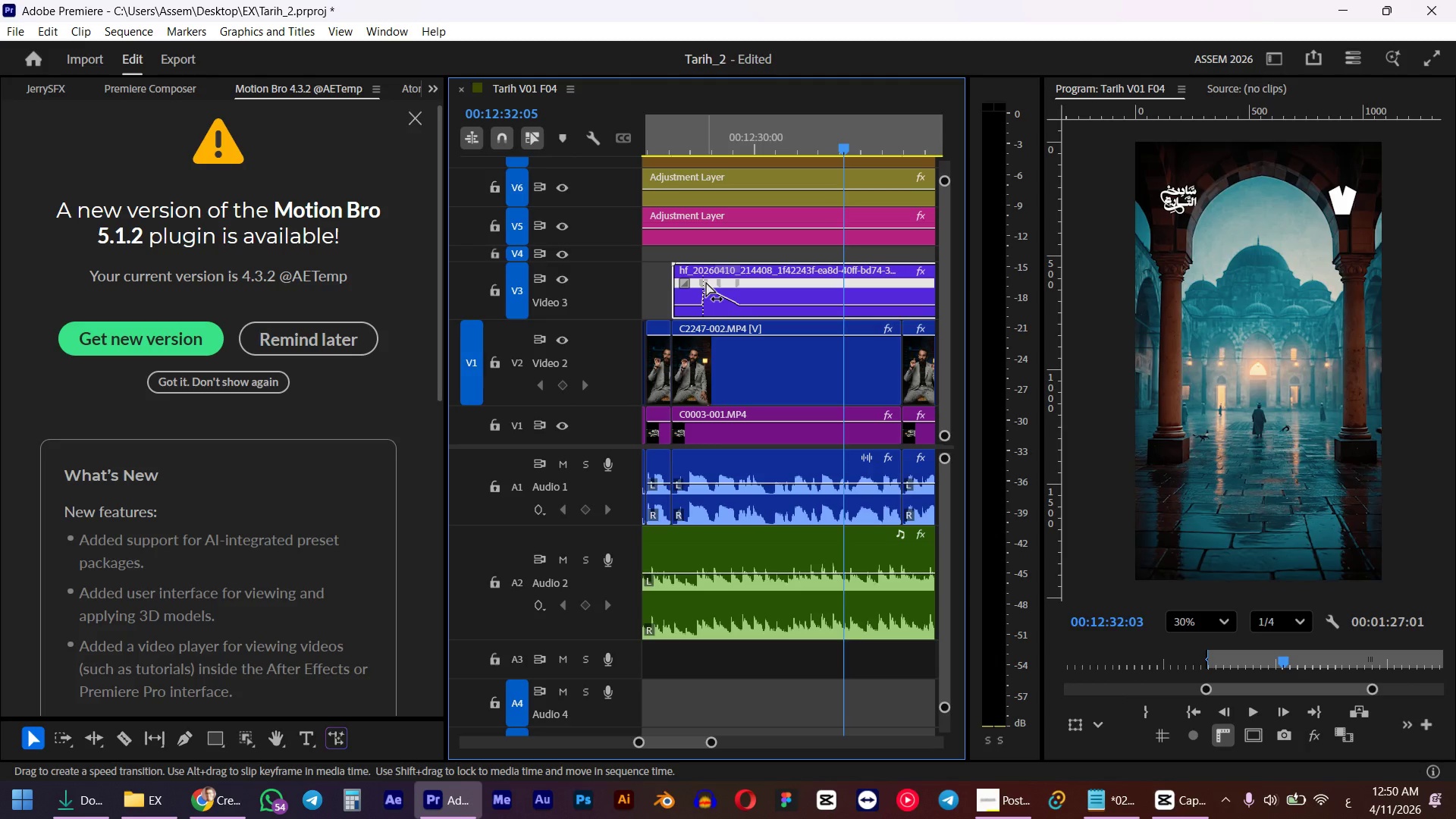 
left_click_drag(start_coordinate=[706, 282], to_coordinate=[678, 286])
 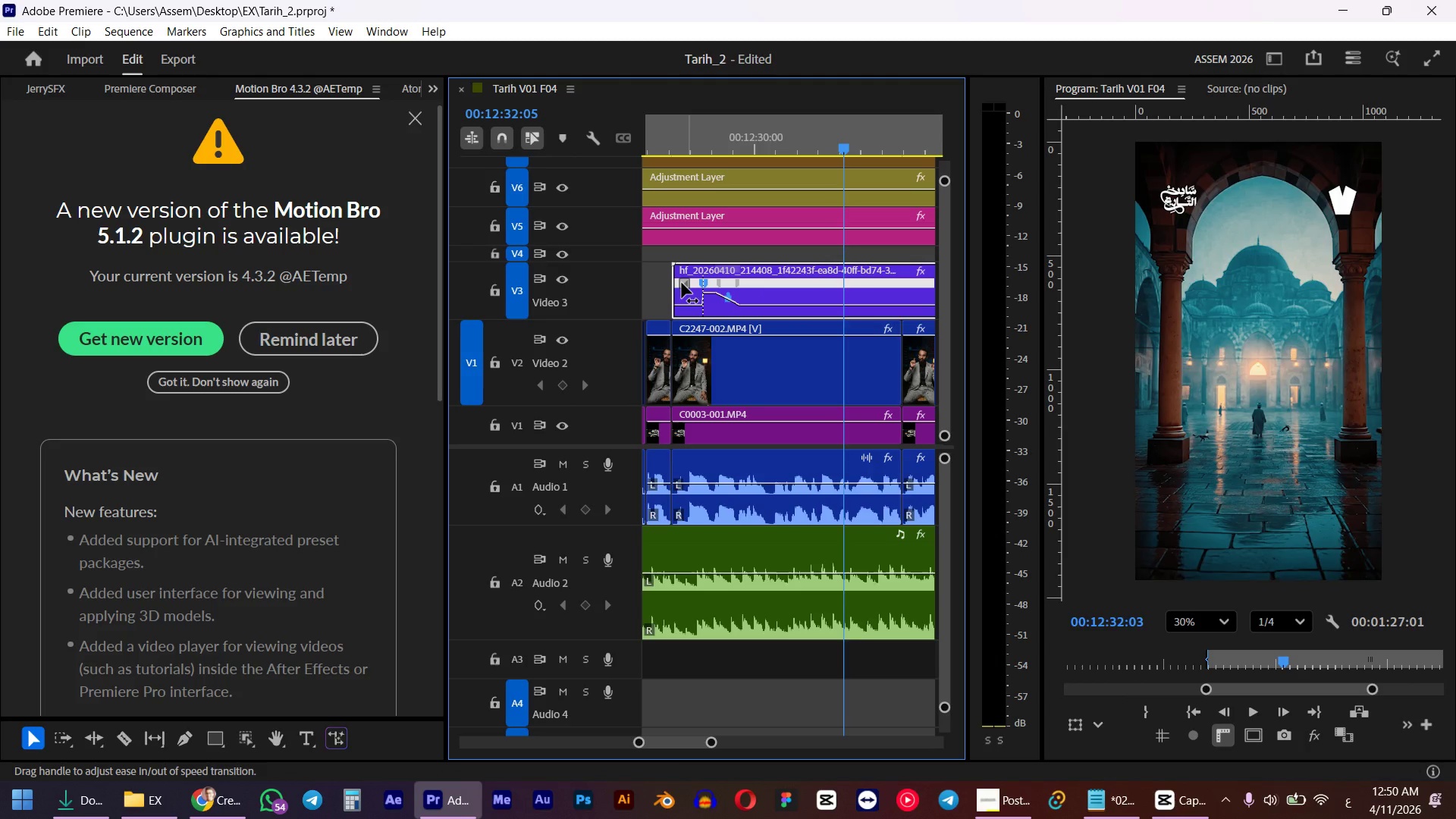 
hold_key(key=AltLeft, duration=0.66)
scroll: coordinate [695, 281], scroll_direction: up, amount: 9.0
 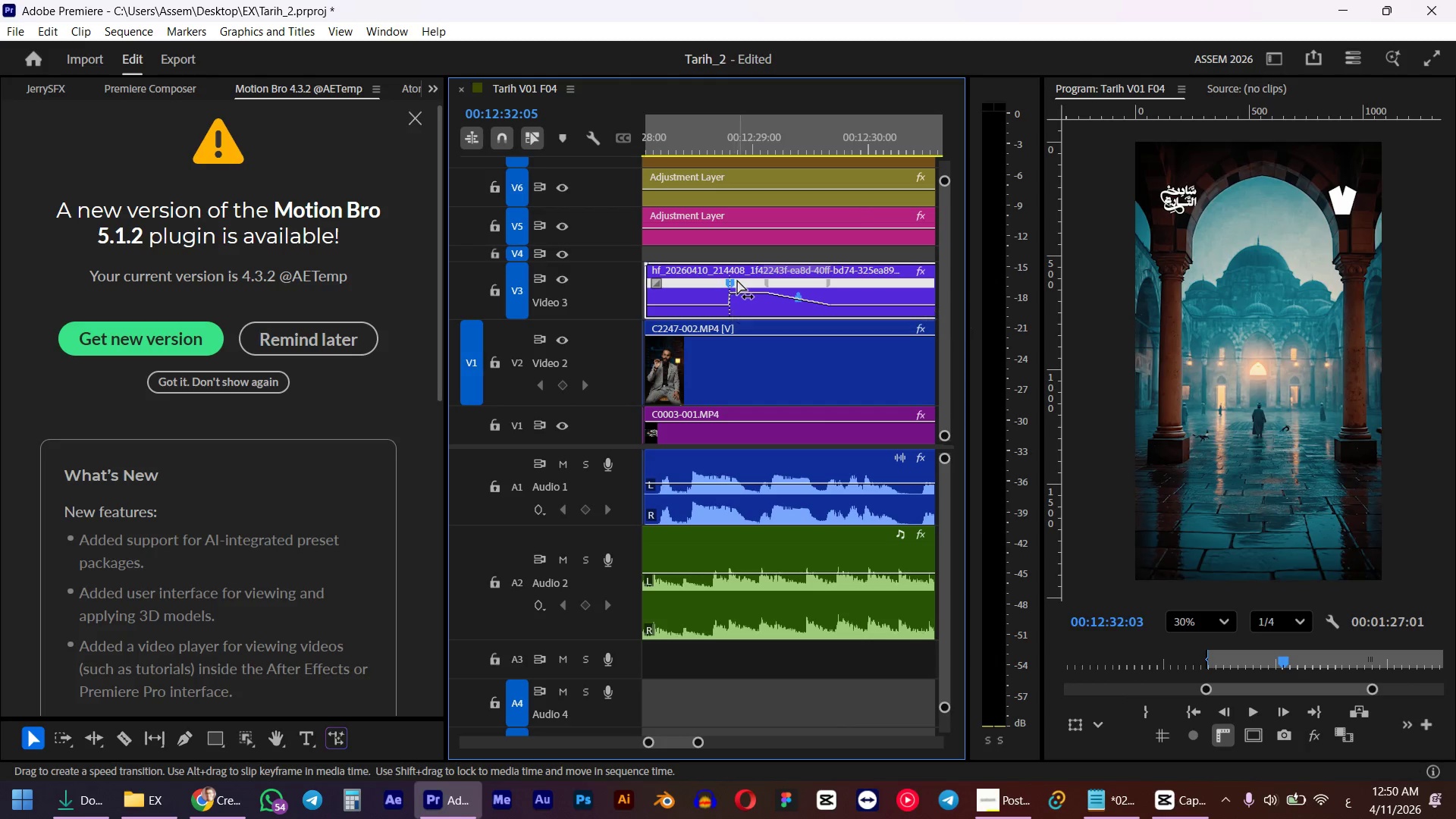 
left_click_drag(start_coordinate=[732, 280], to_coordinate=[785, 284])
 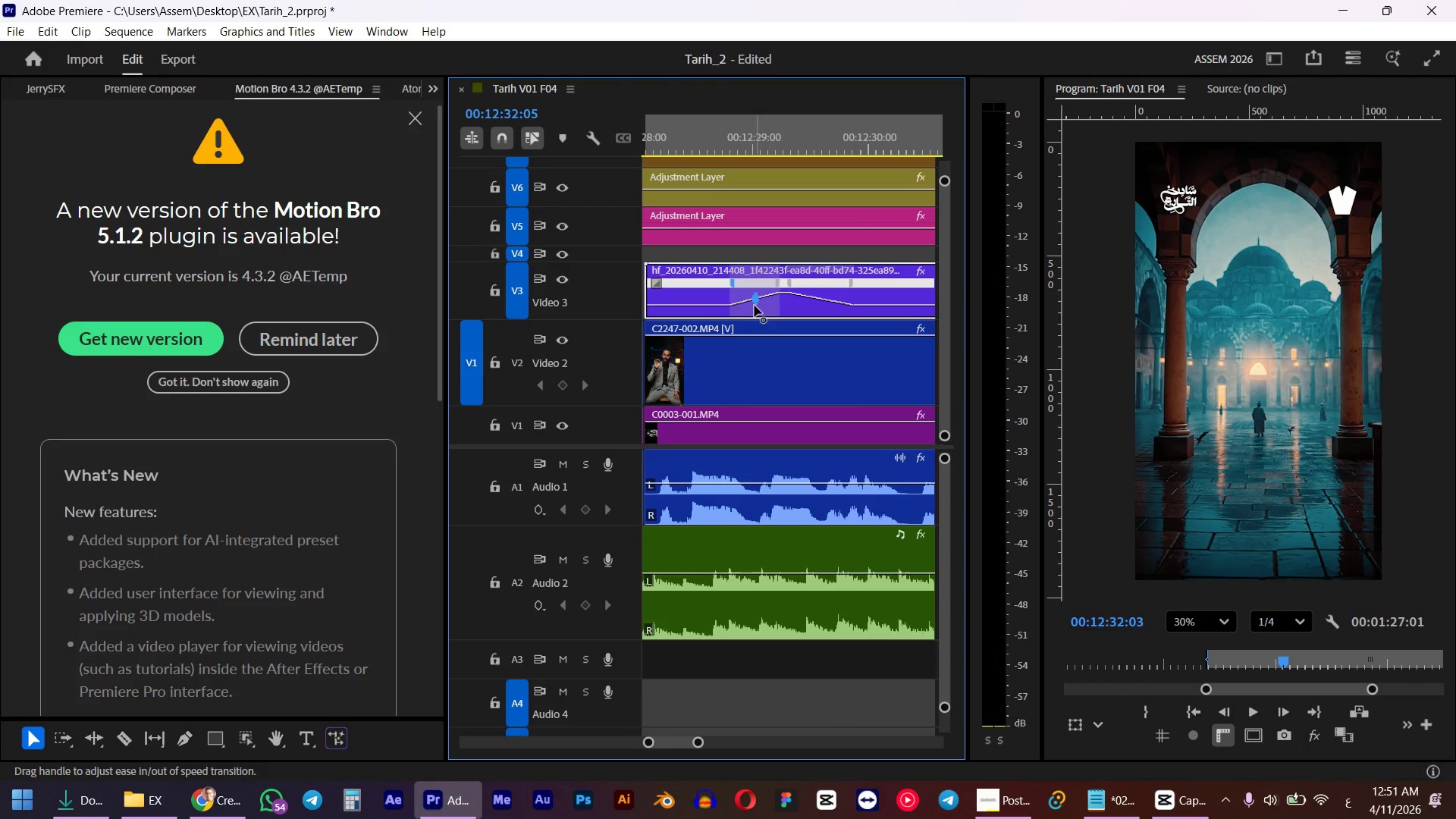 
left_click_drag(start_coordinate=[757, 303], to_coordinate=[681, 321])
 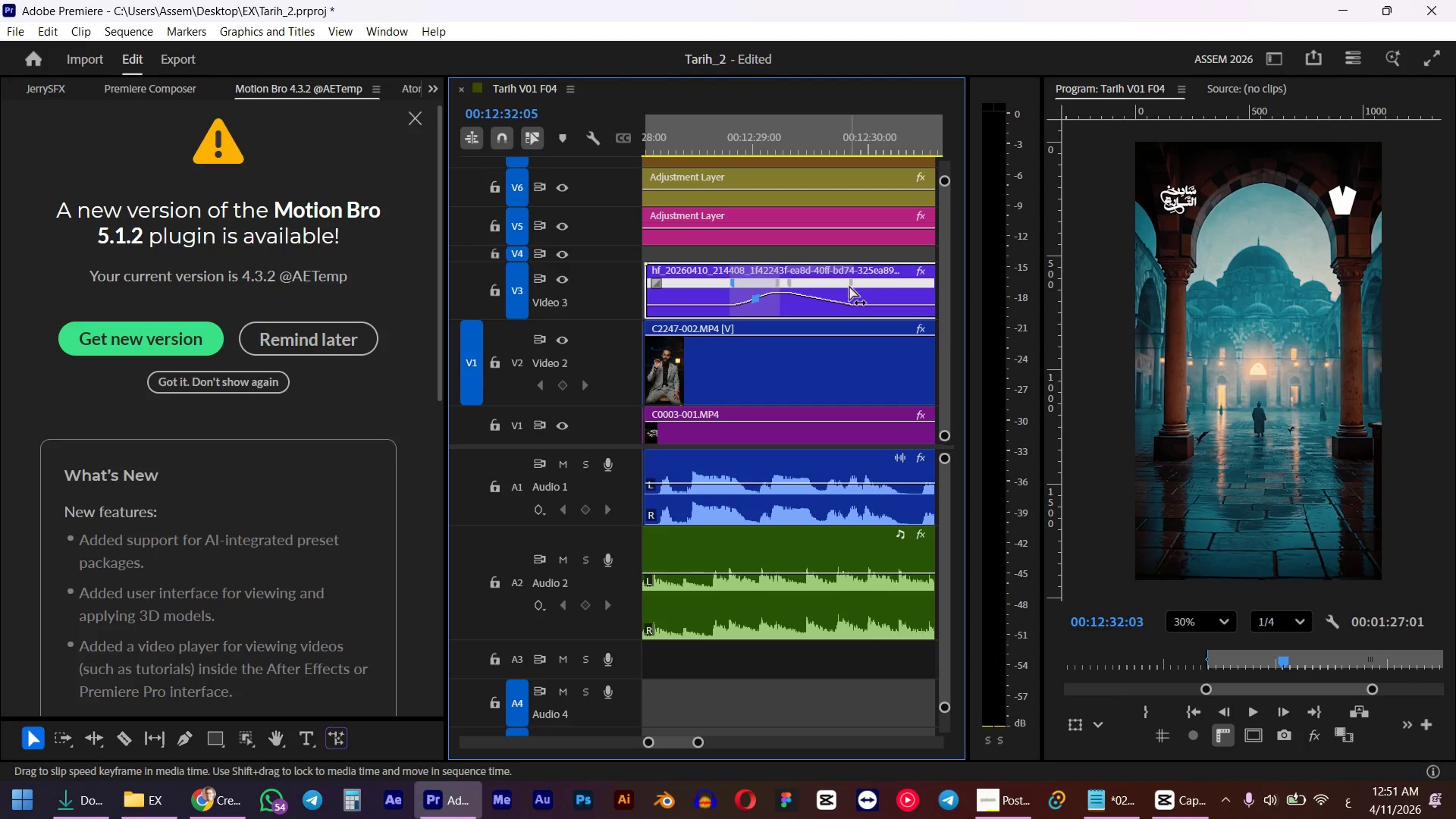 
left_click([855, 285])
 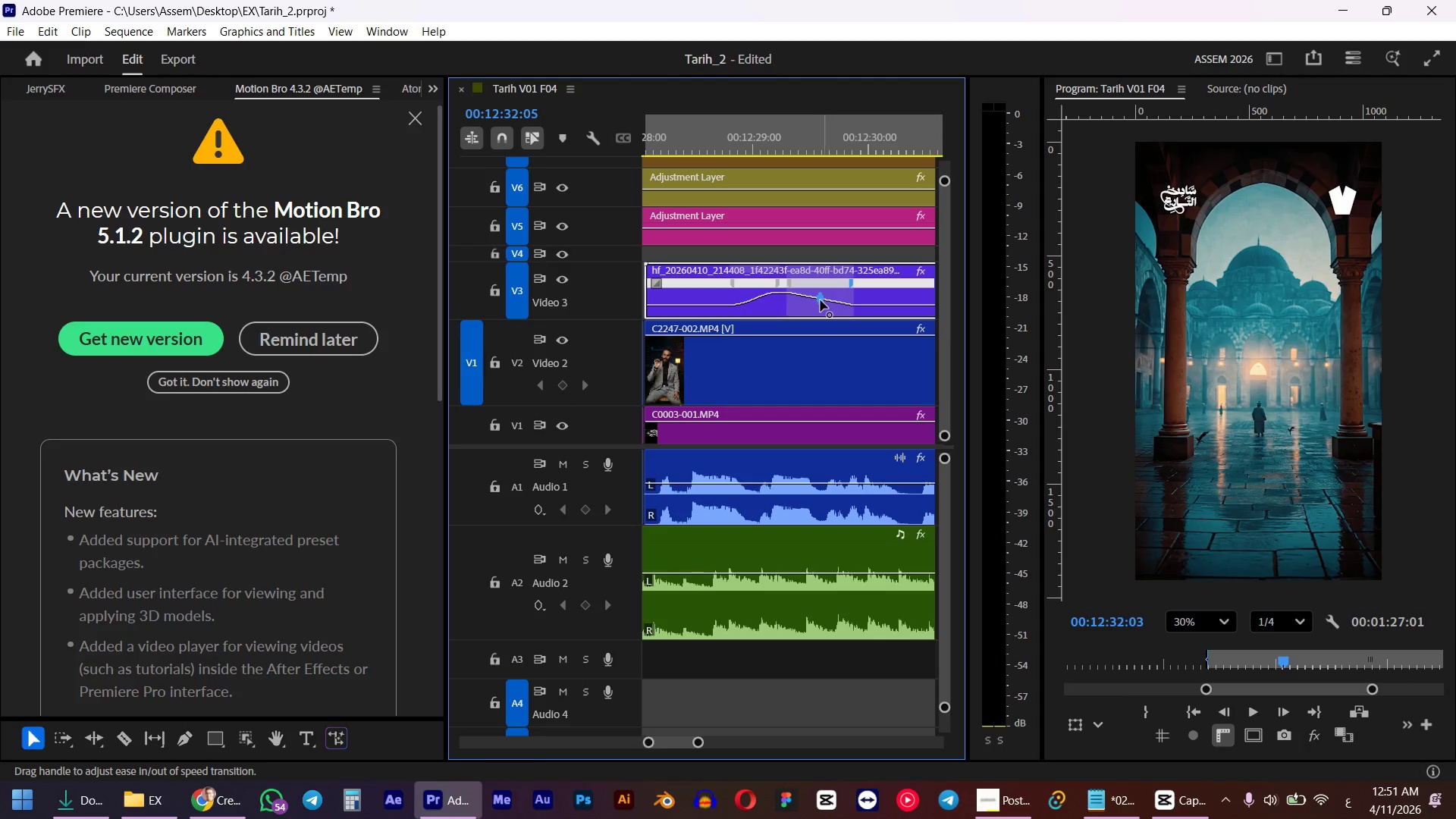 
left_click_drag(start_coordinate=[821, 300], to_coordinate=[943, 343])
 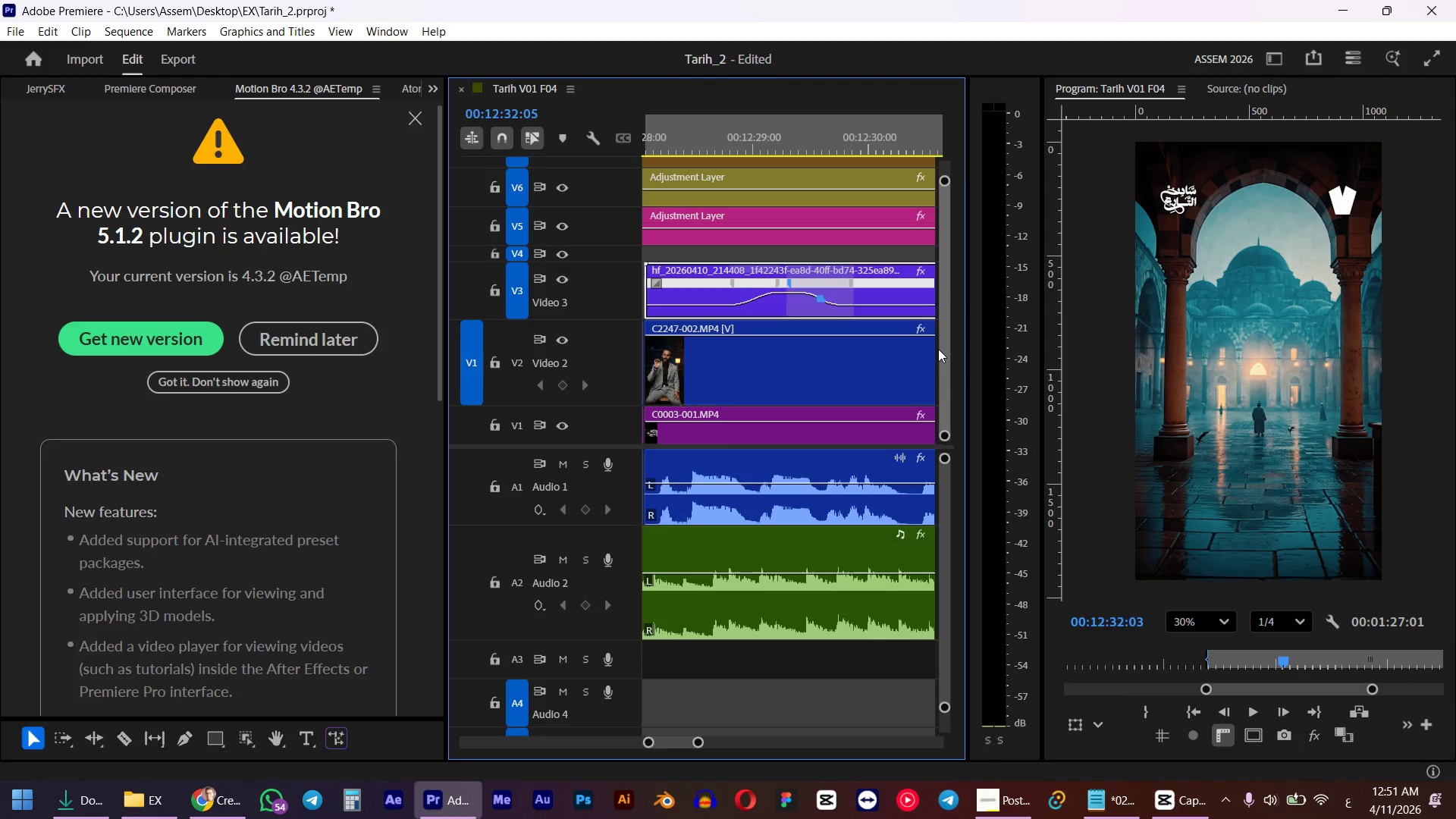 
hold_key(key=AltLeft, duration=0.62)
scroll: coordinate [832, 341], scroll_direction: down, amount: 14.0
 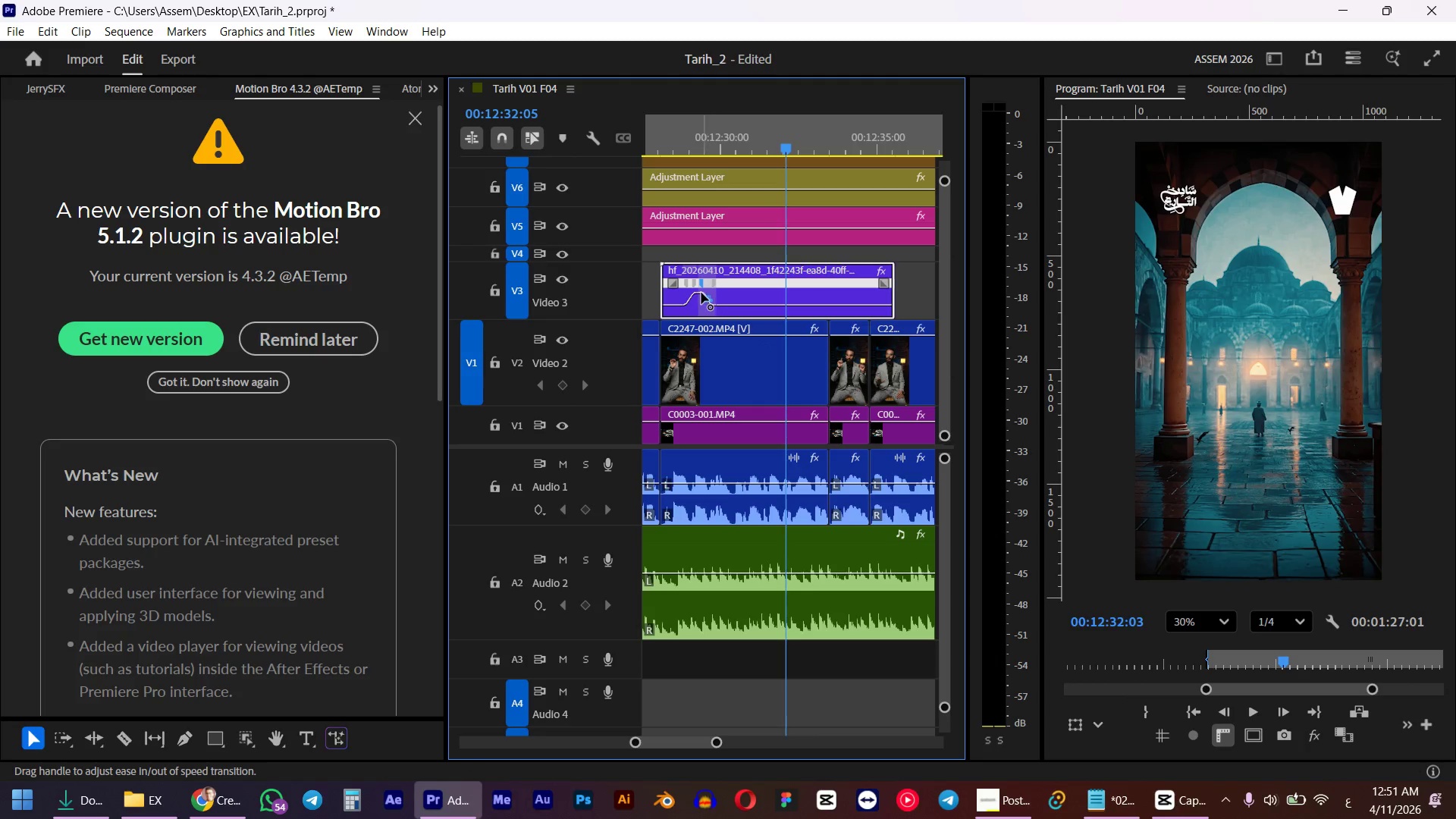 
hold_key(key=AltLeft, duration=0.8)
scroll: coordinate [697, 293], scroll_direction: up, amount: 10.0
 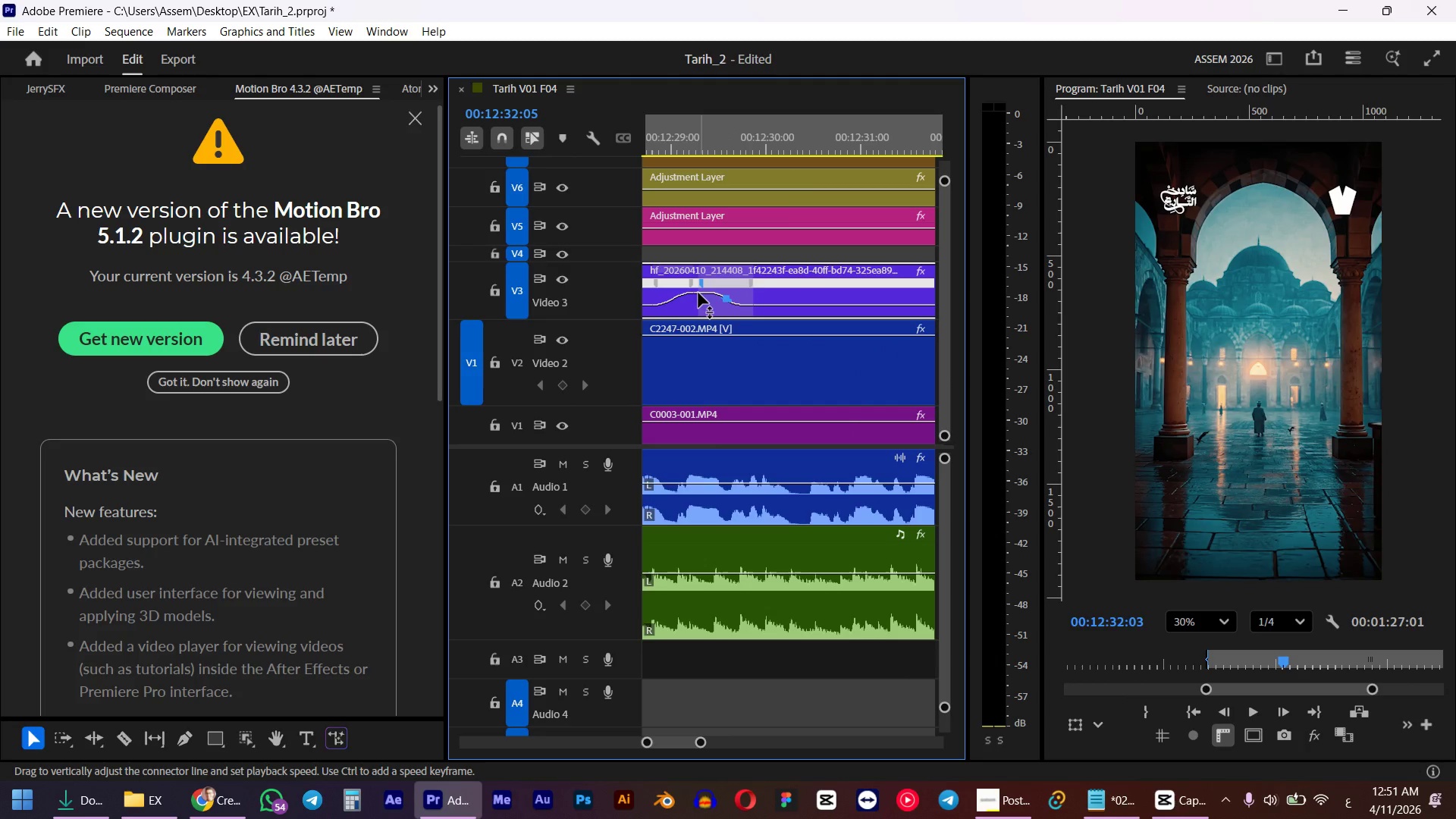 
left_click_drag(start_coordinate=[698, 293], to_coordinate=[758, 134])
 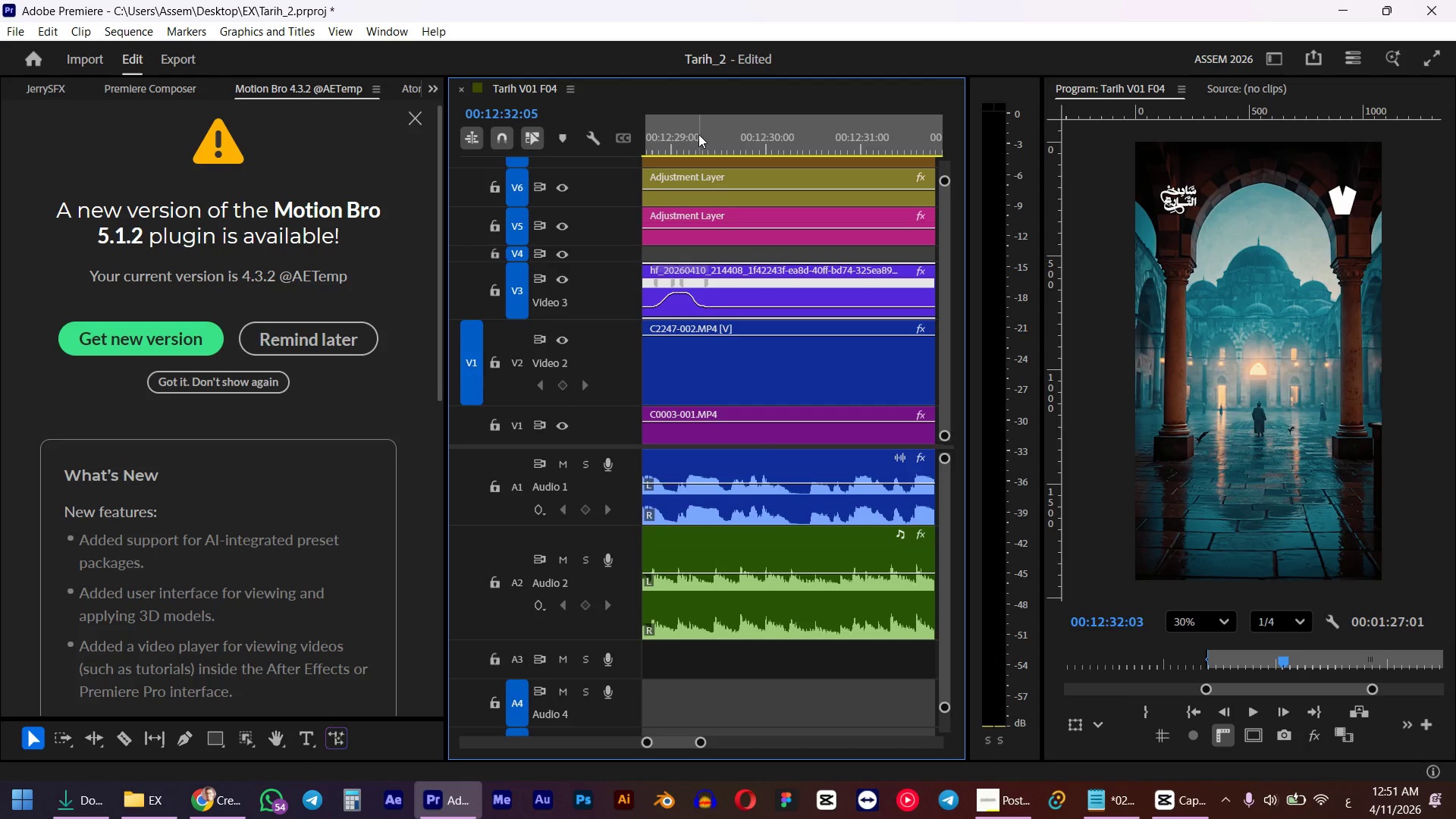 
hold_key(key=AltLeft, duration=0.69)
scroll: coordinate [730, 199], scroll_direction: down, amount: 8.0
 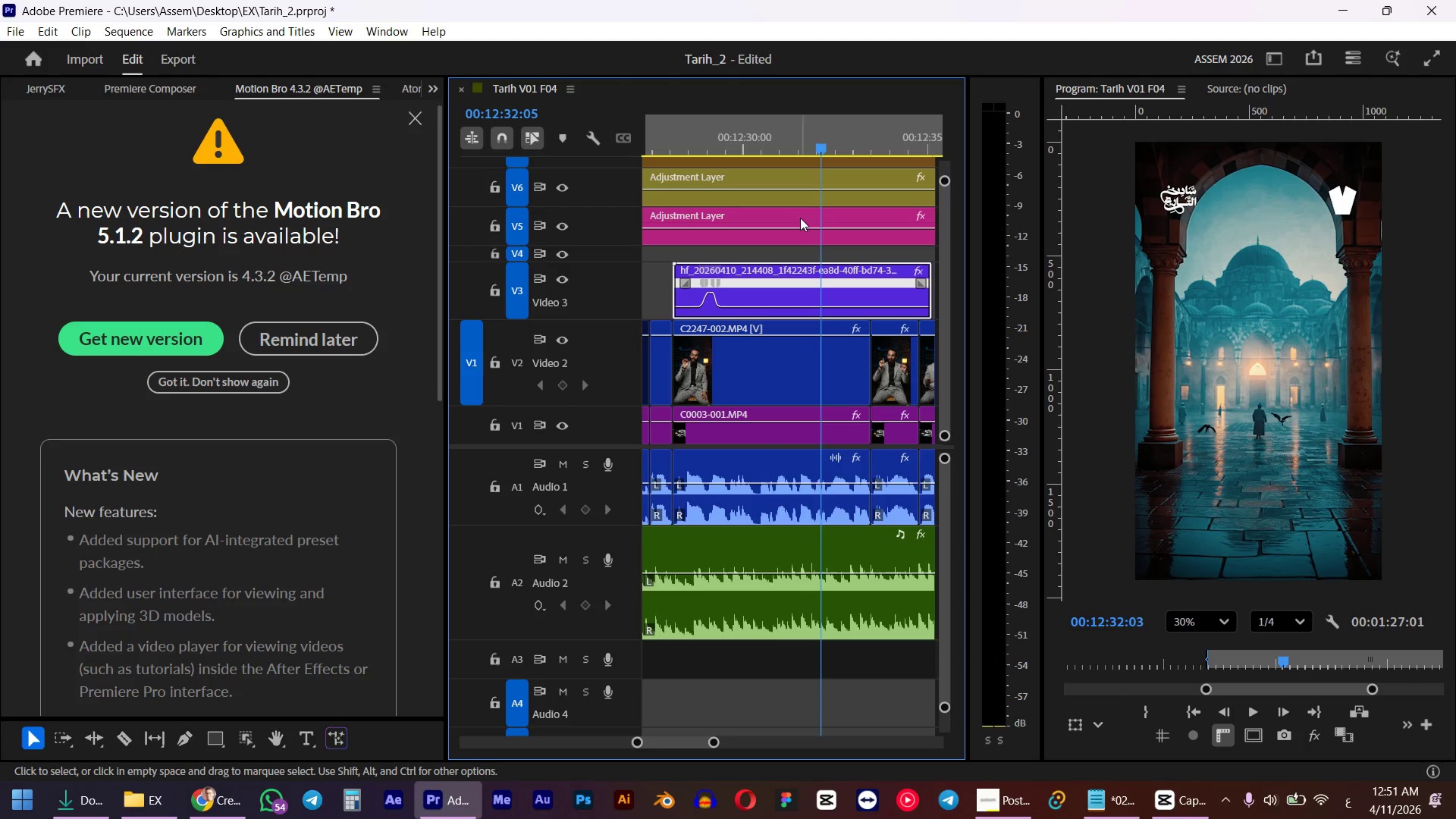 
key(Space)
 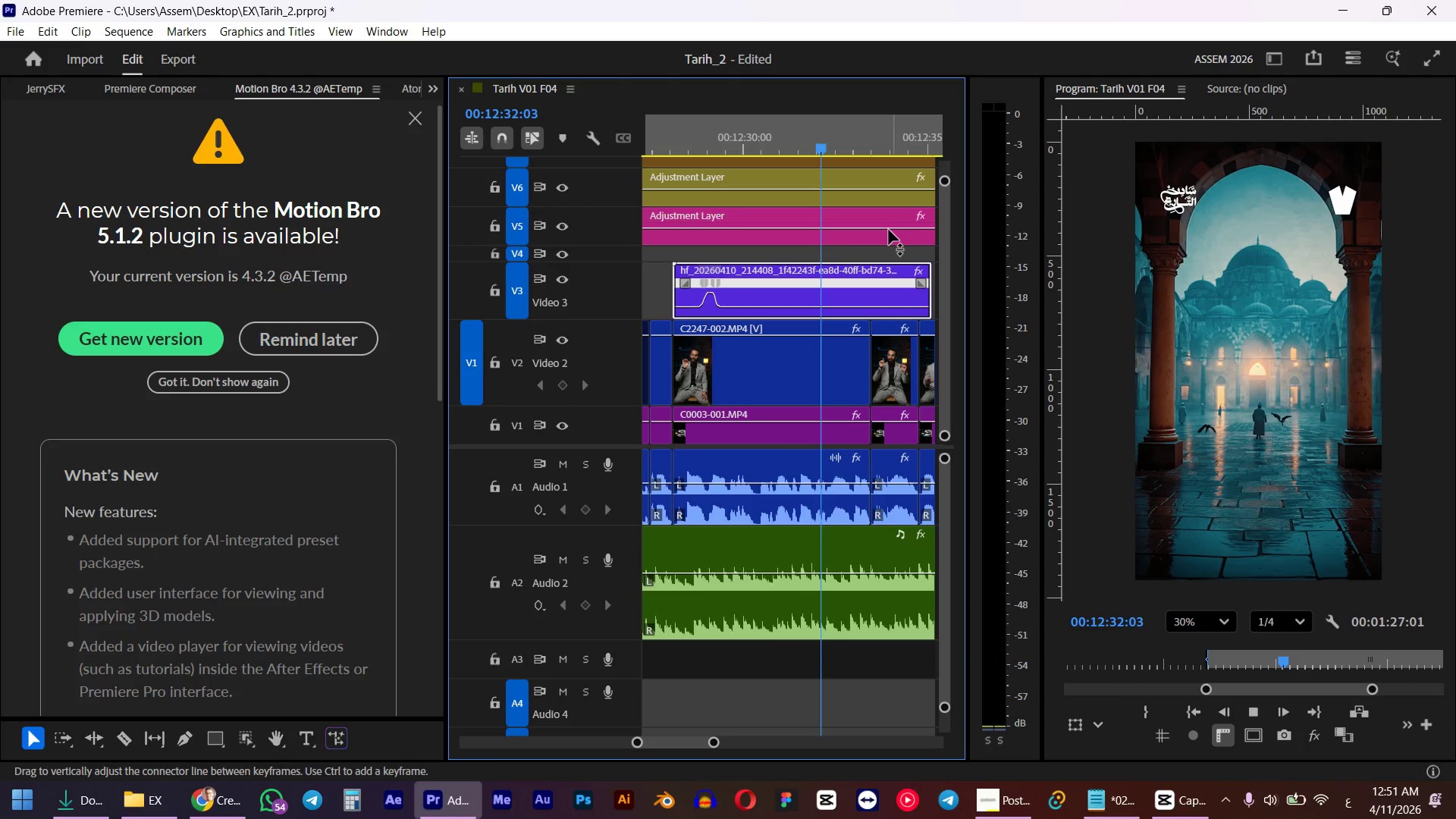 
scroll: coordinate [850, 243], scroll_direction: down, amount: 3.0
 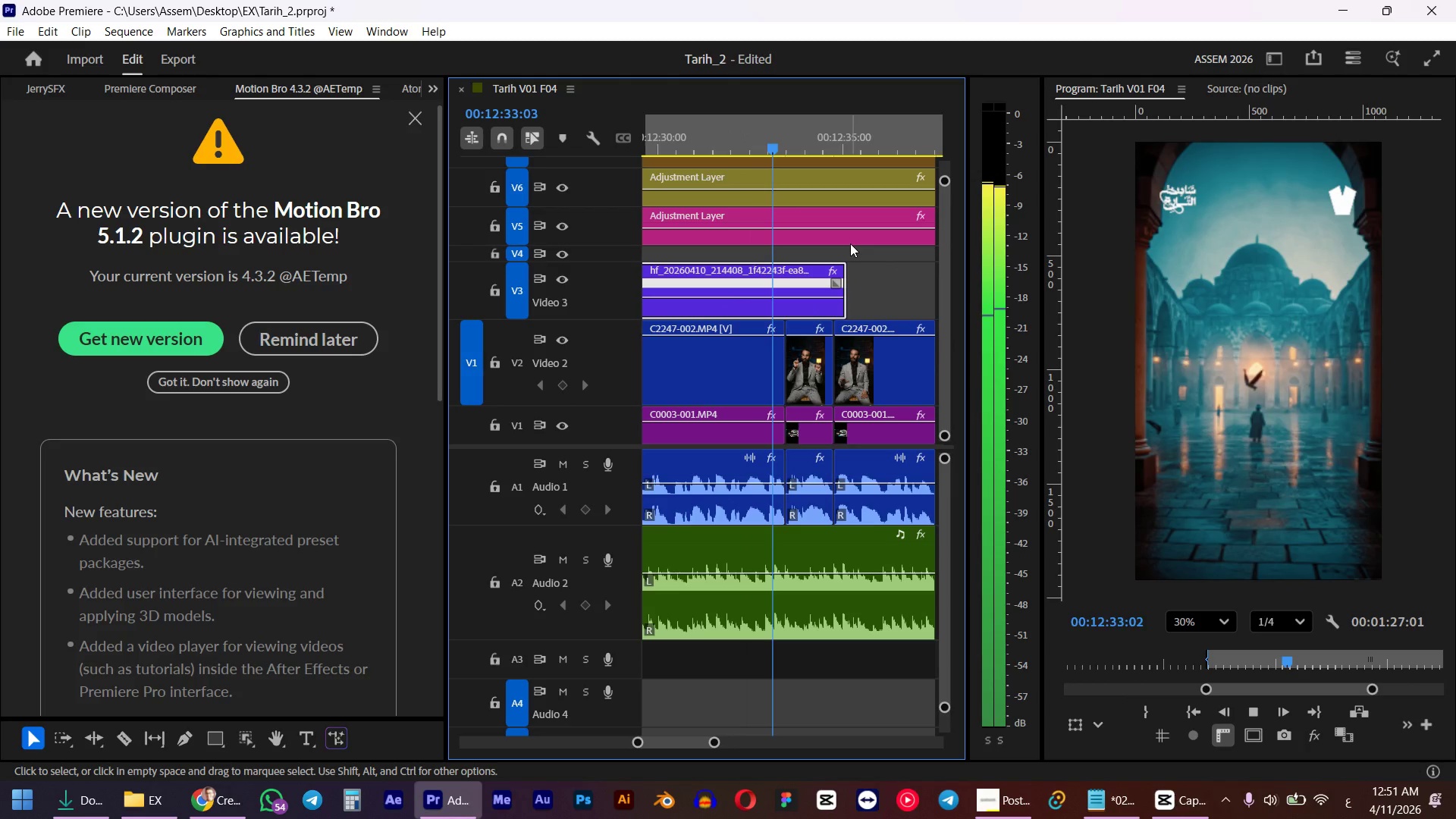 
key(Space)
 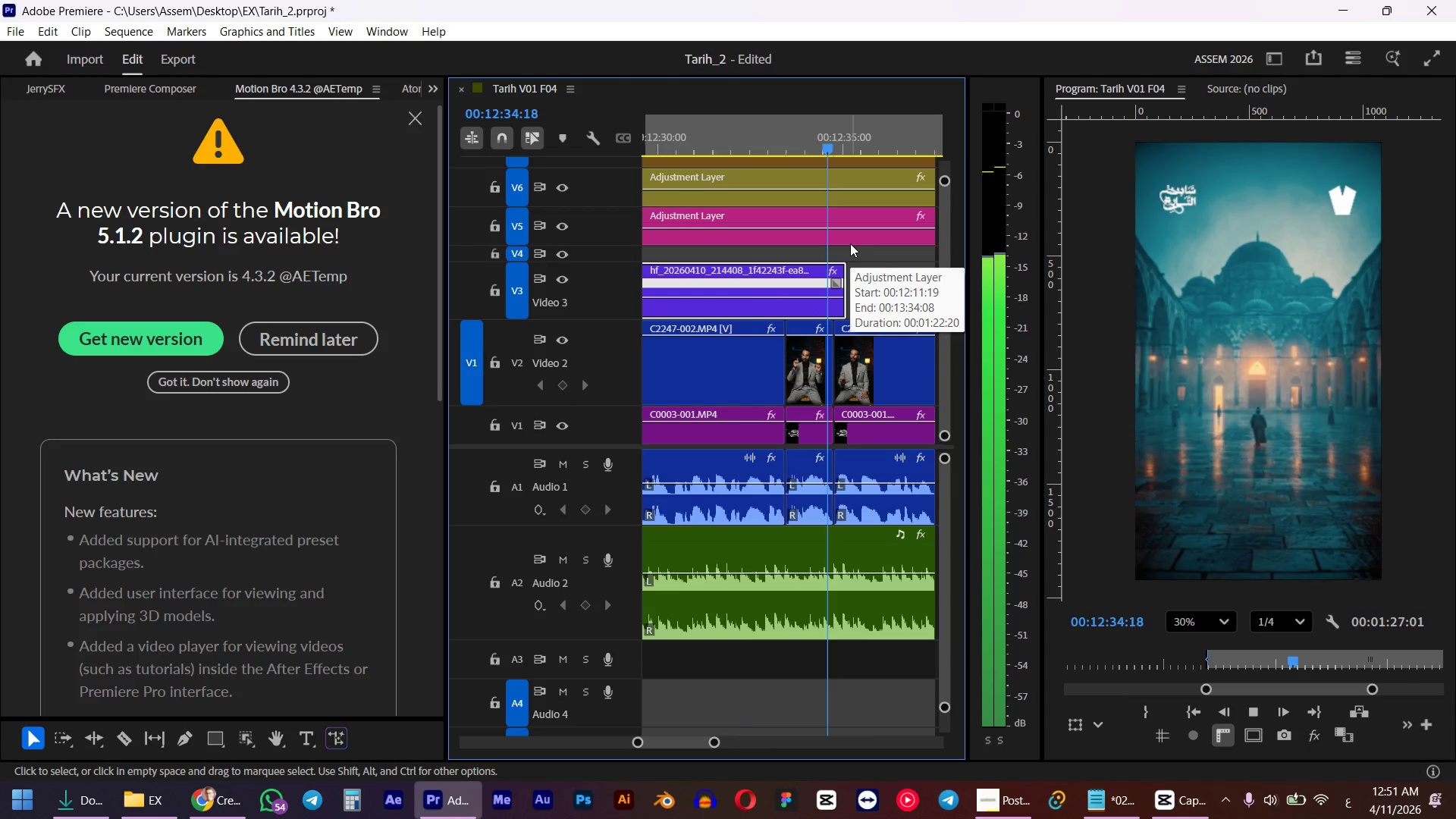 
scroll: coordinate [825, 265], scroll_direction: up, amount: 4.0
 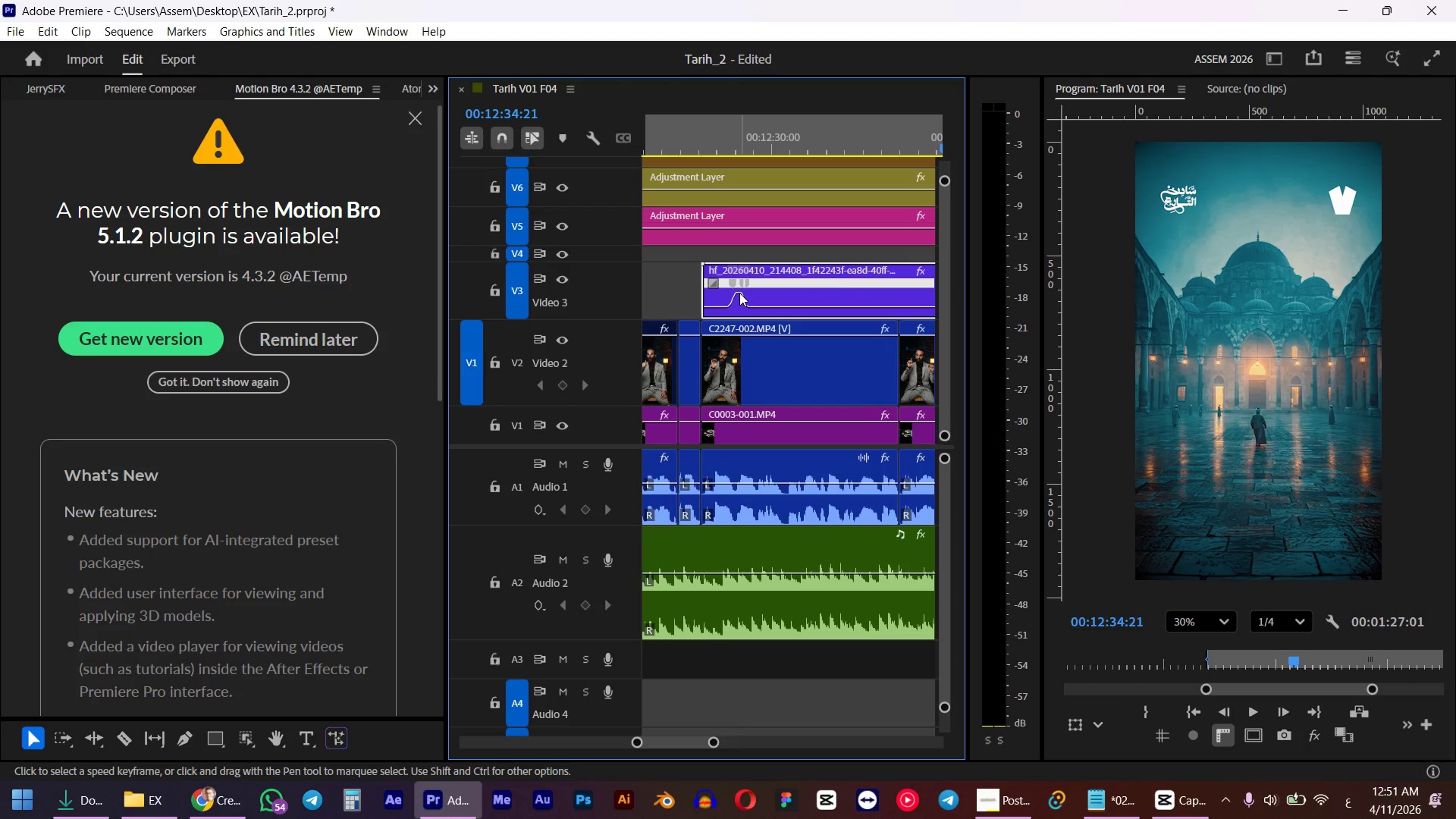 
key(Alt+AltLeft)
 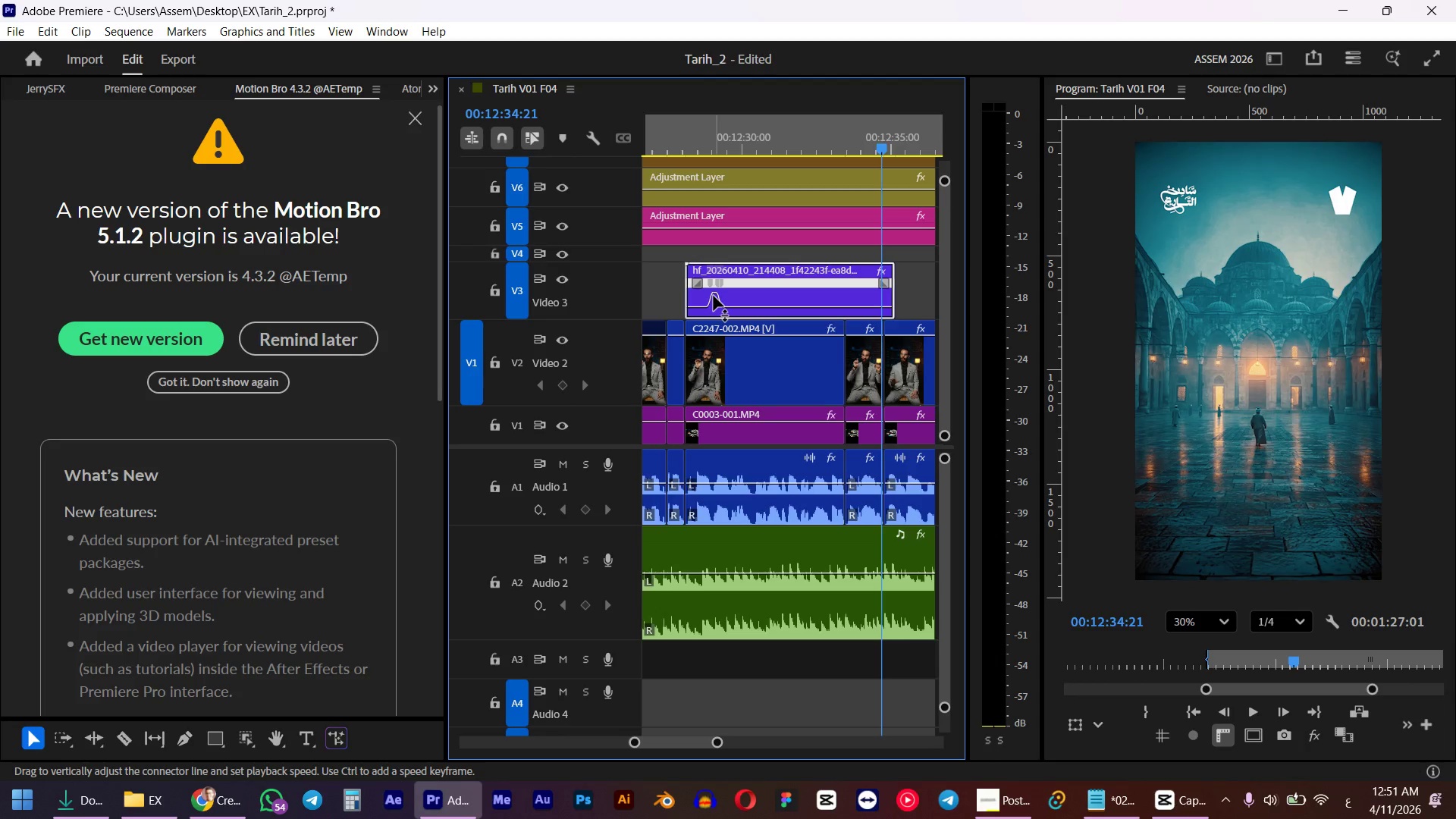 
scroll: coordinate [734, 293], scroll_direction: down, amount: 3.0
 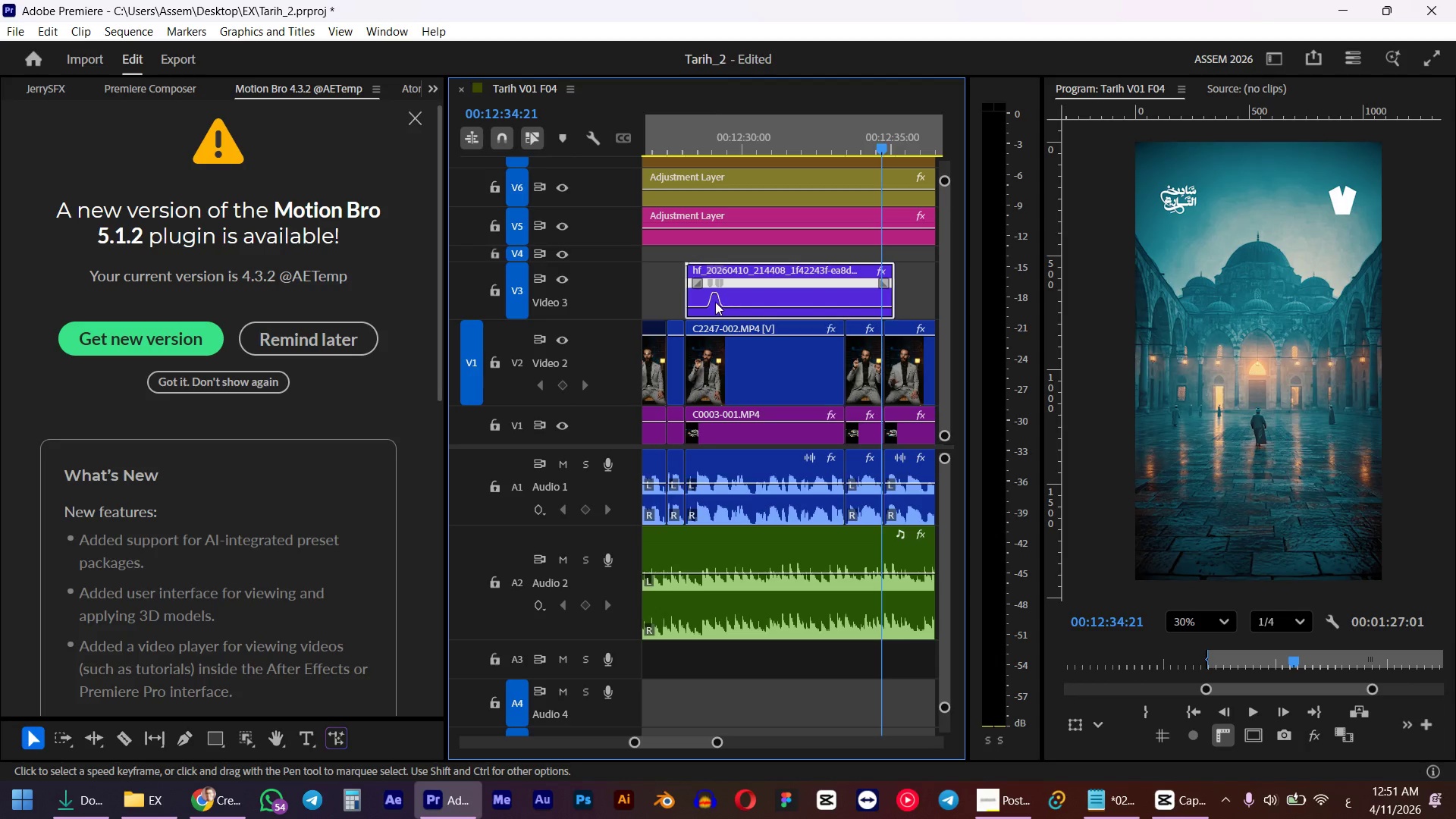 
left_click_drag(start_coordinate=[714, 296], to_coordinate=[720, 183])
 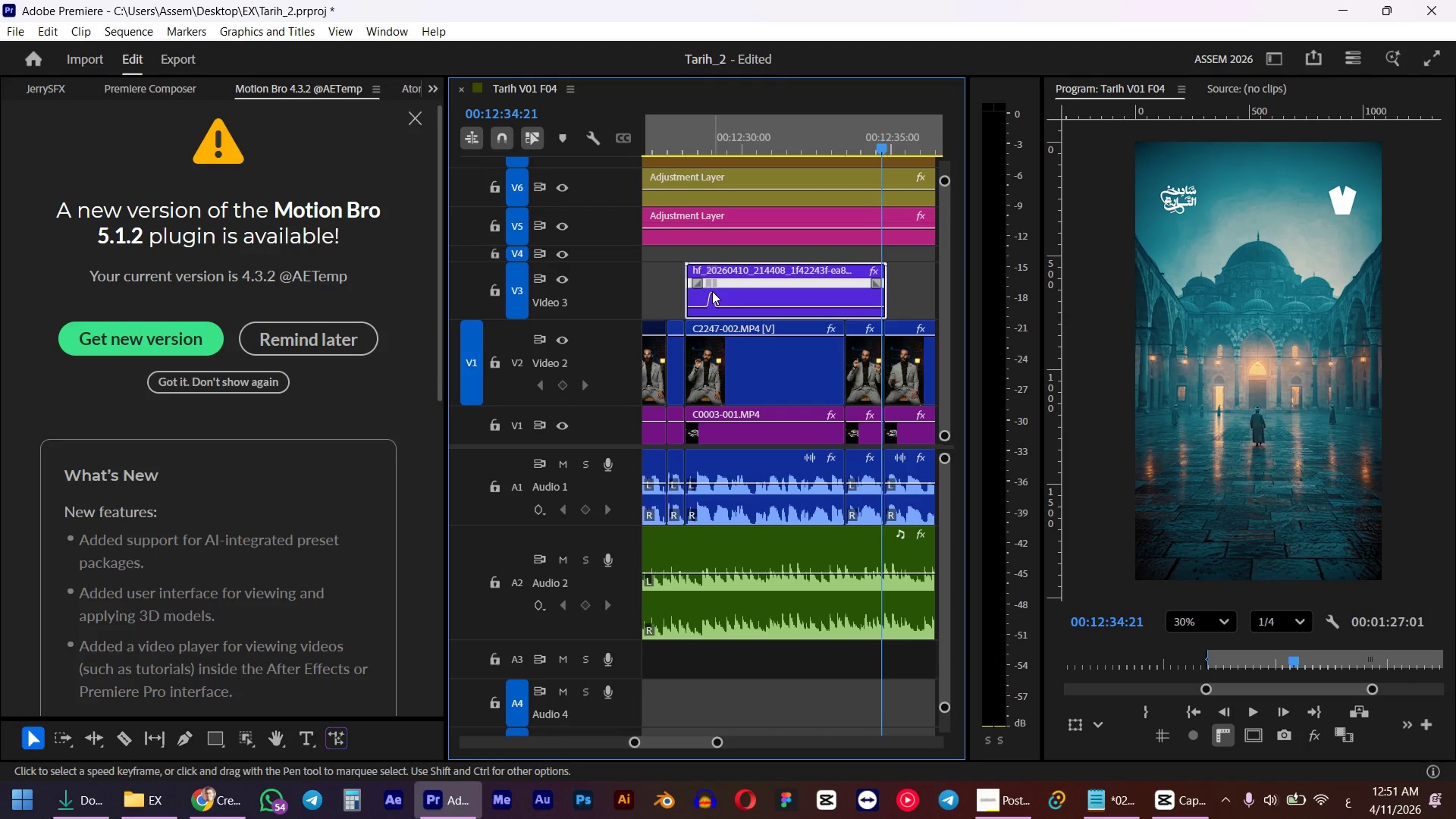 
left_click_drag(start_coordinate=[711, 297], to_coordinate=[755, 0])
 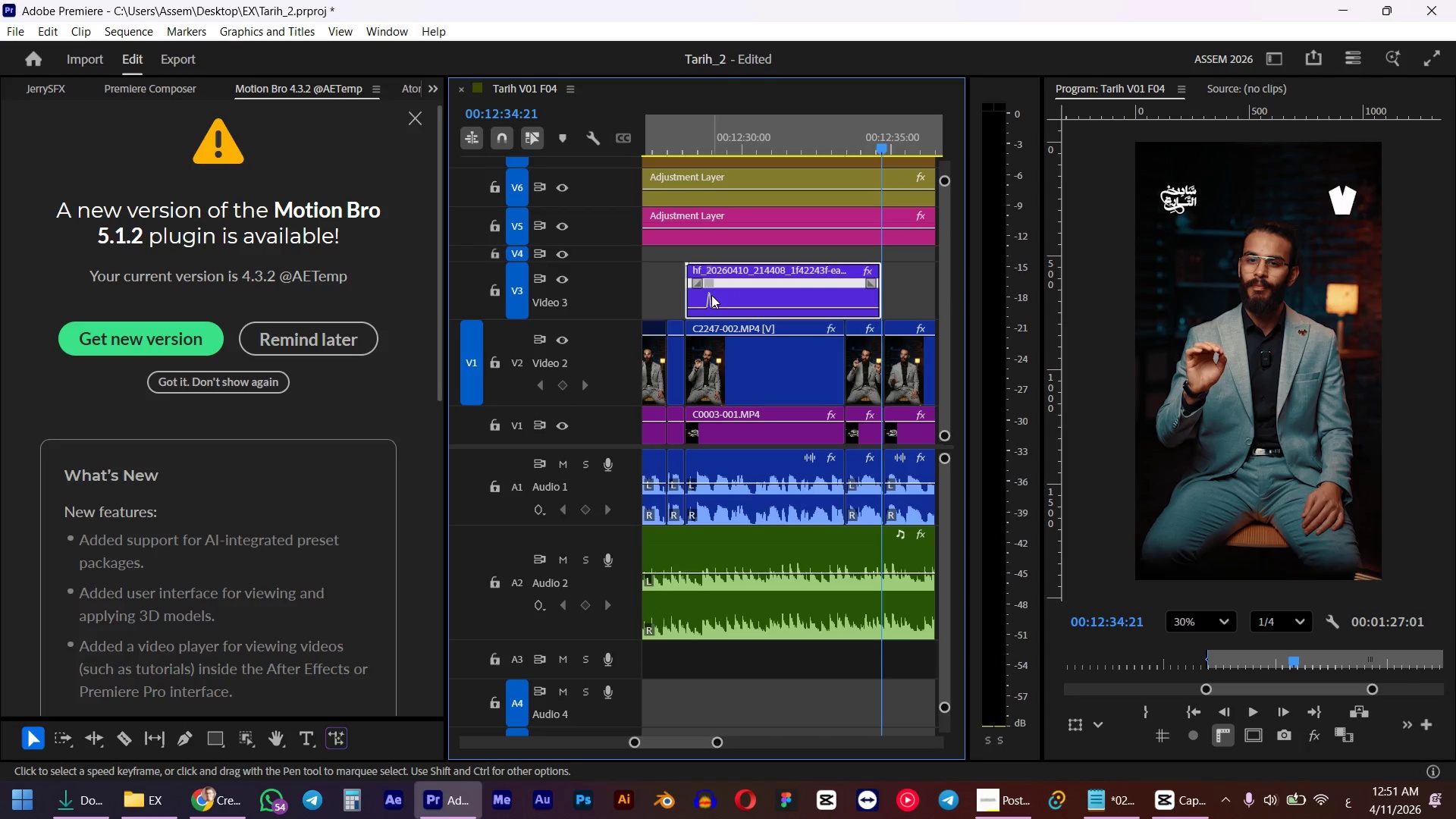 
hold_key(key=AltLeft, duration=0.97)
scroll: coordinate [702, 290], scroll_direction: up, amount: 14.0
 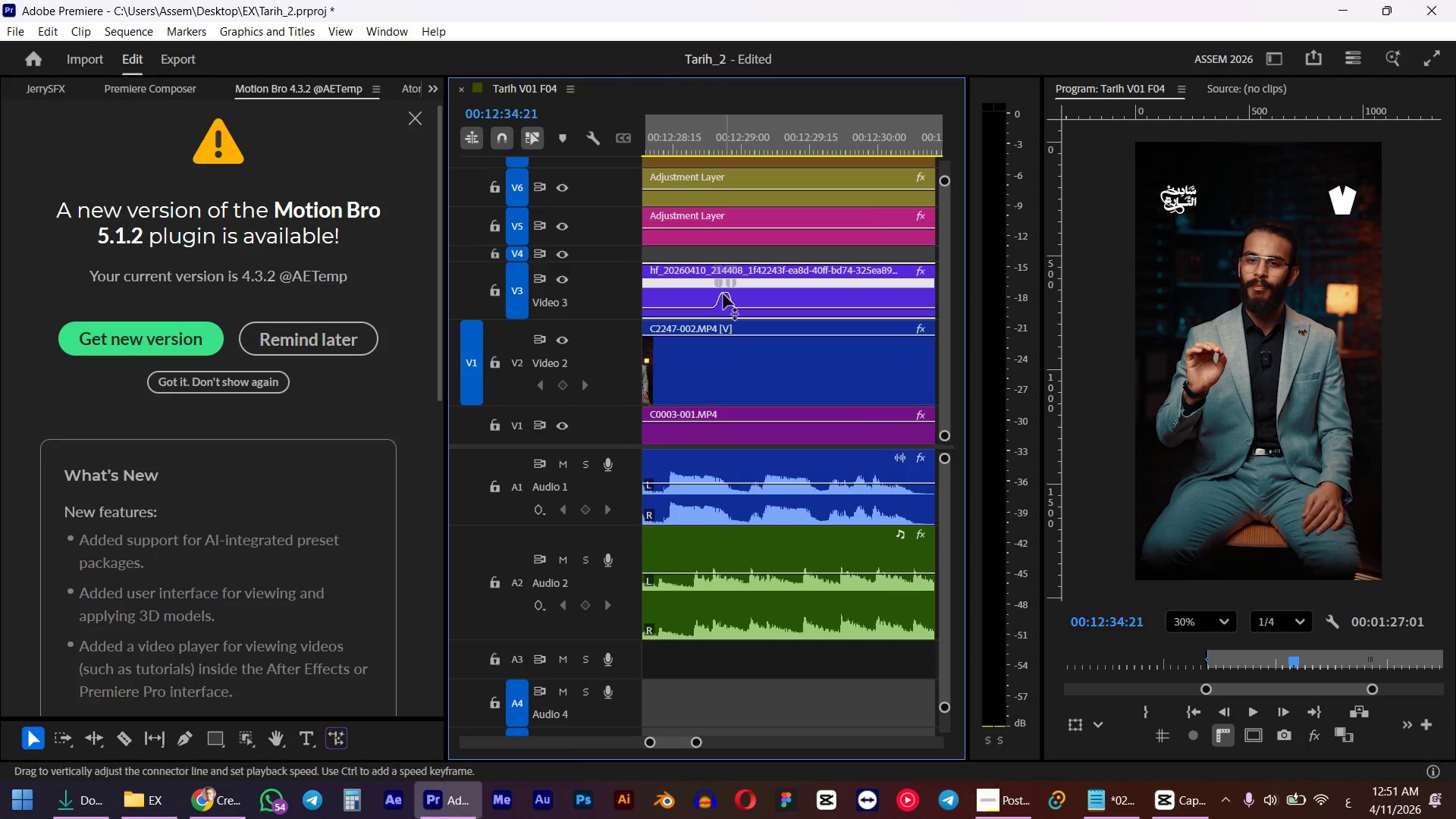 
left_click_drag(start_coordinate=[723, 294], to_coordinate=[753, 0])
 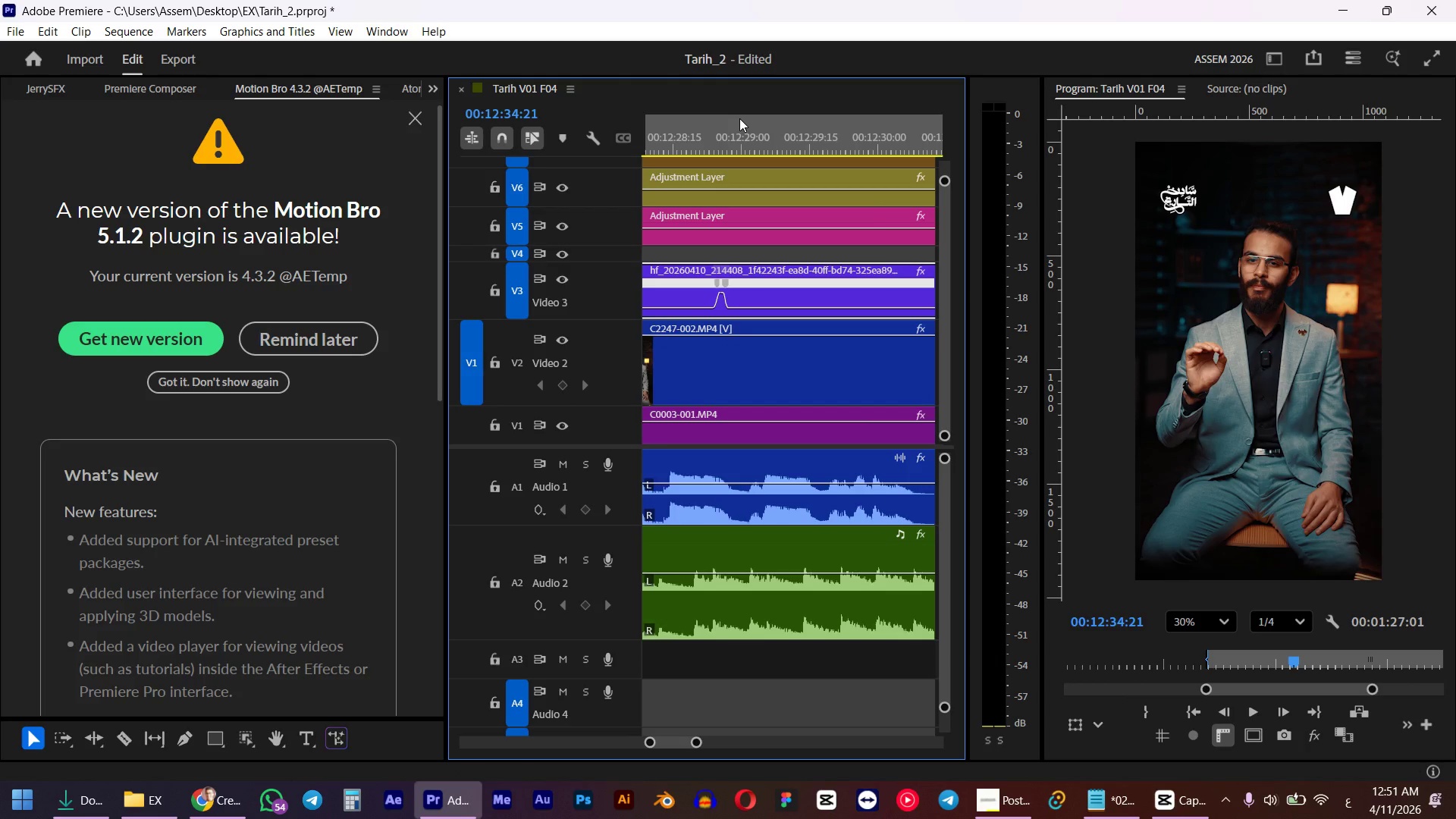 
hold_key(key=AltLeft, duration=1.12)
scroll: coordinate [726, 385], scroll_direction: down, amount: 15.0
 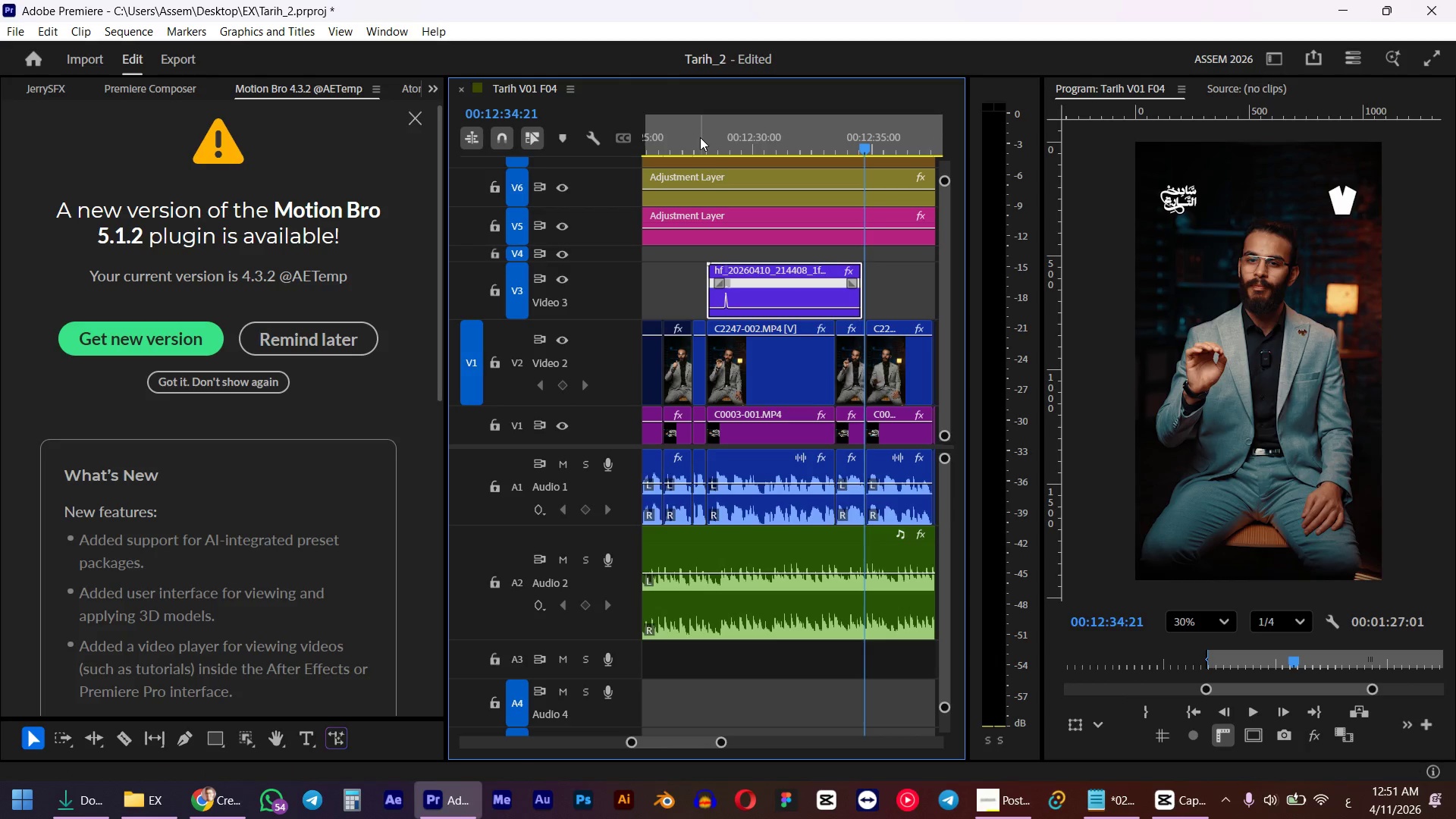 
left_click([704, 151])
 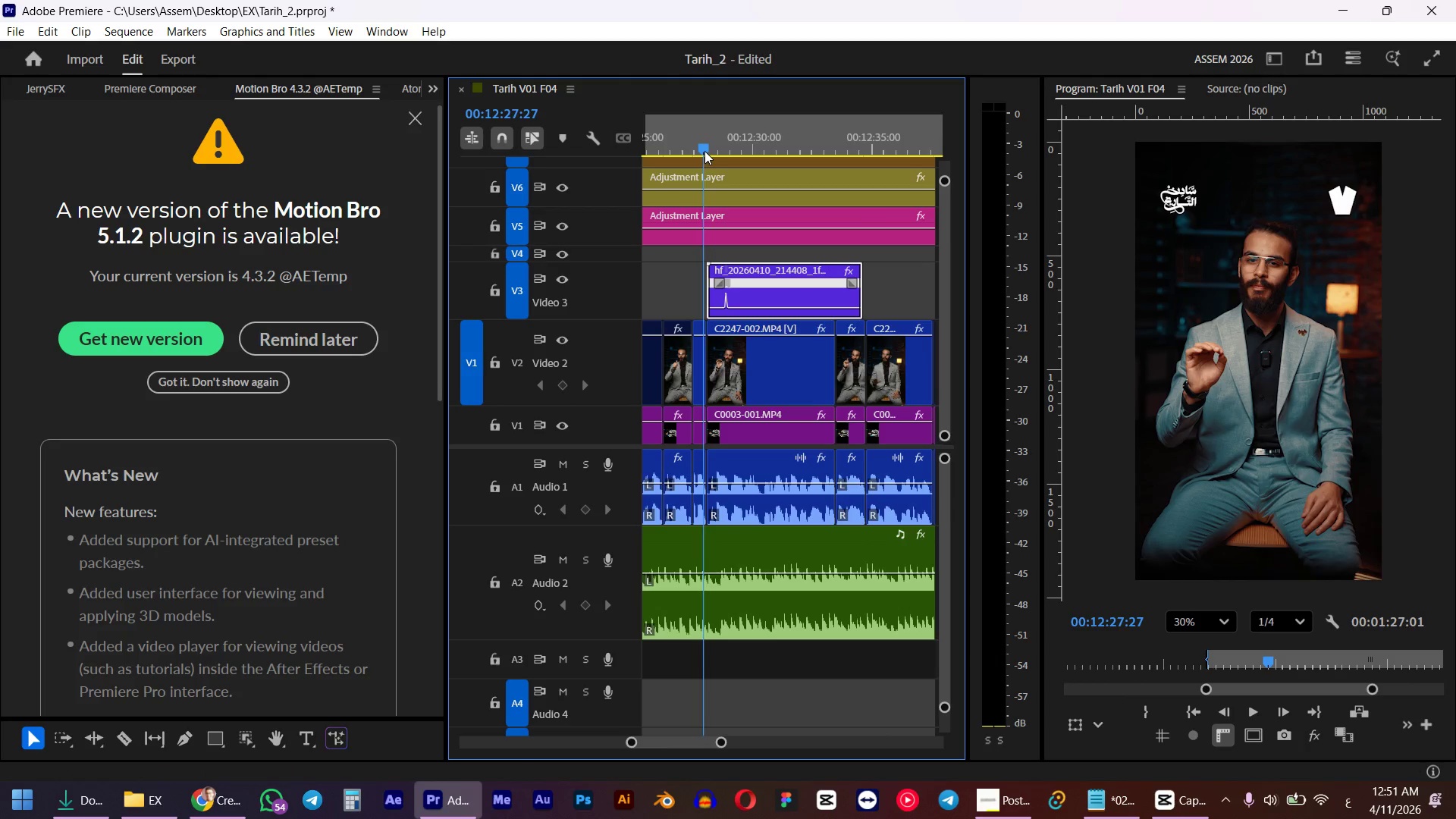 
key(Space)
 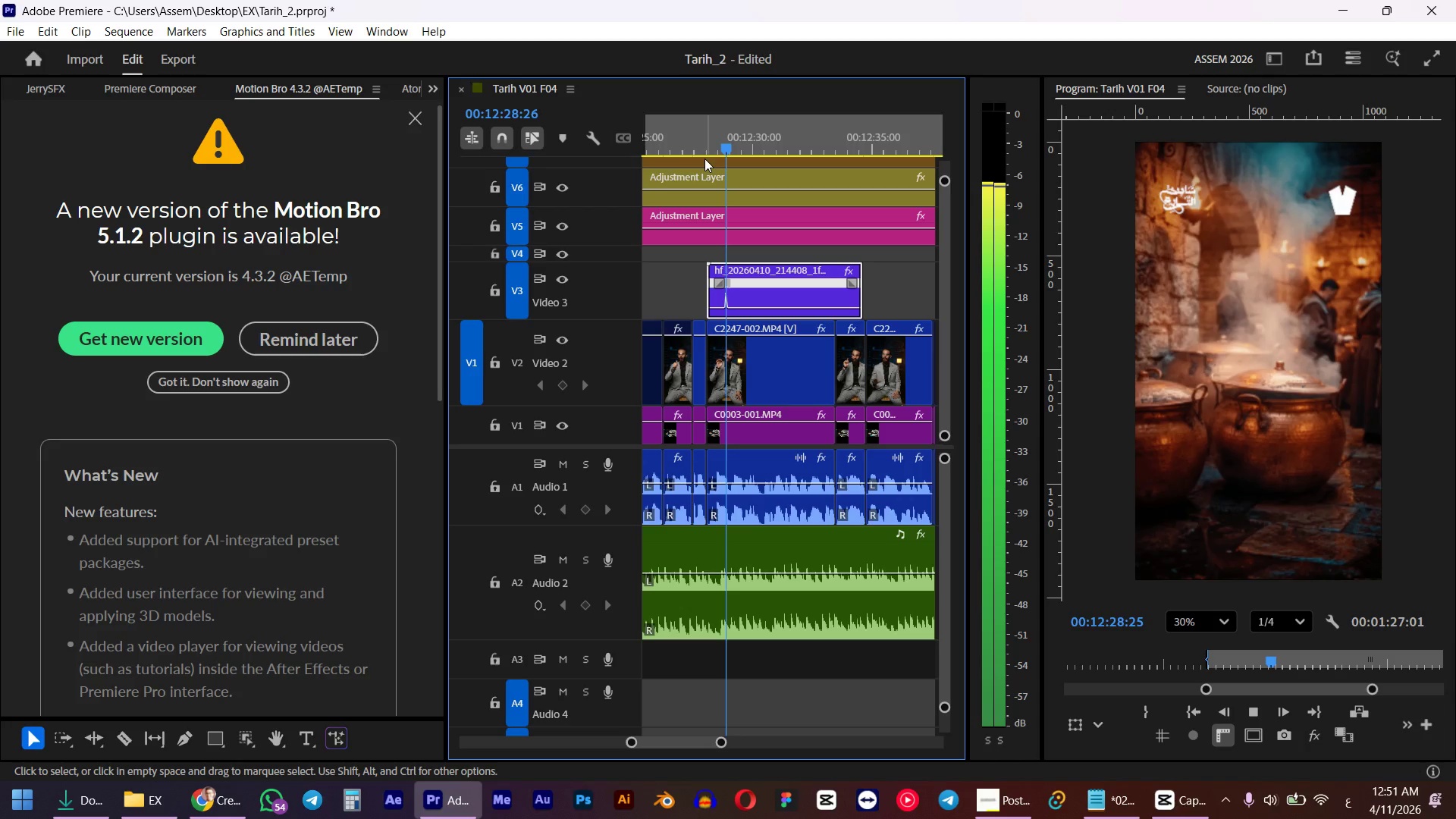 
wait(6.78)
 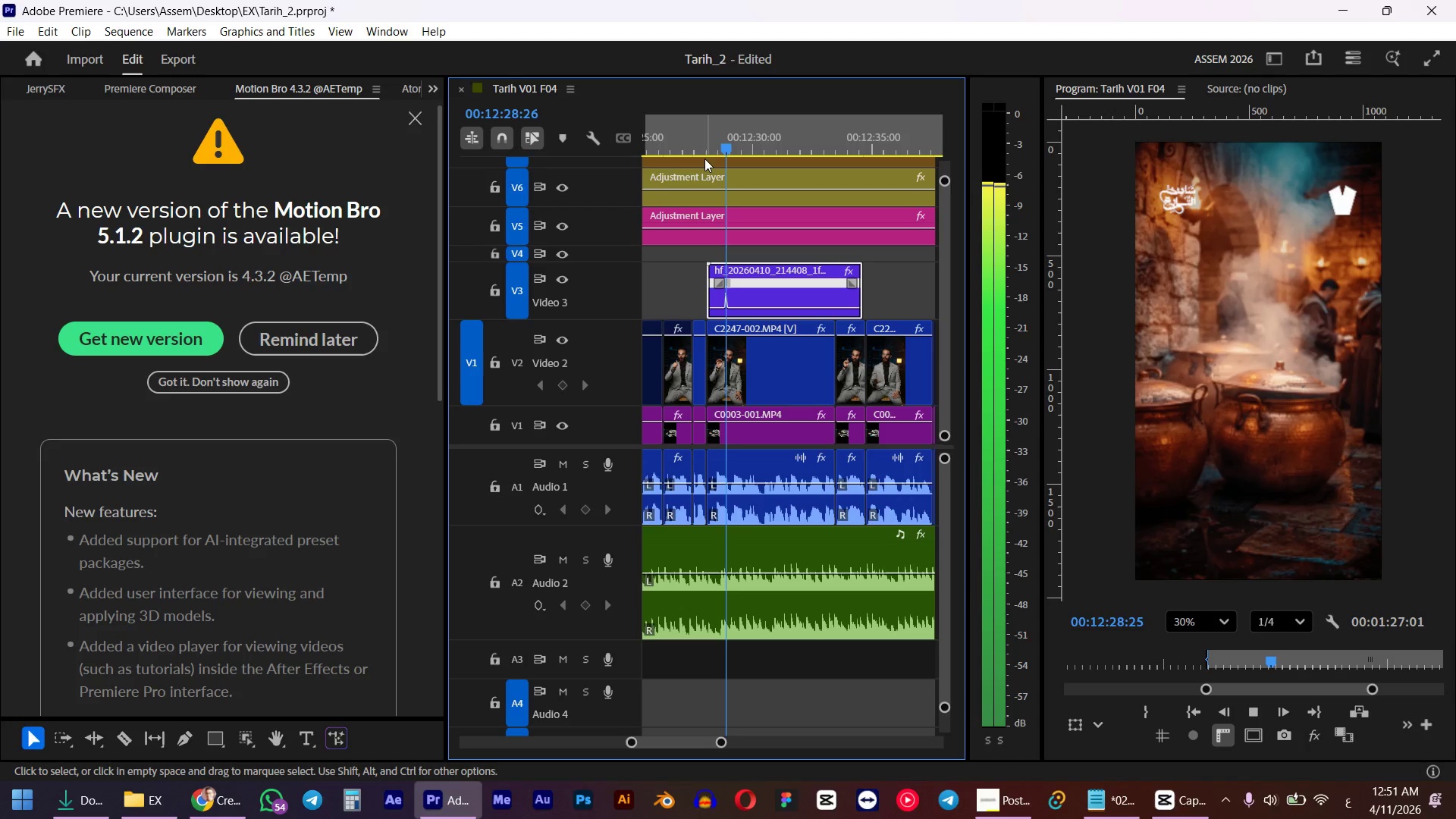 
key(Space)
 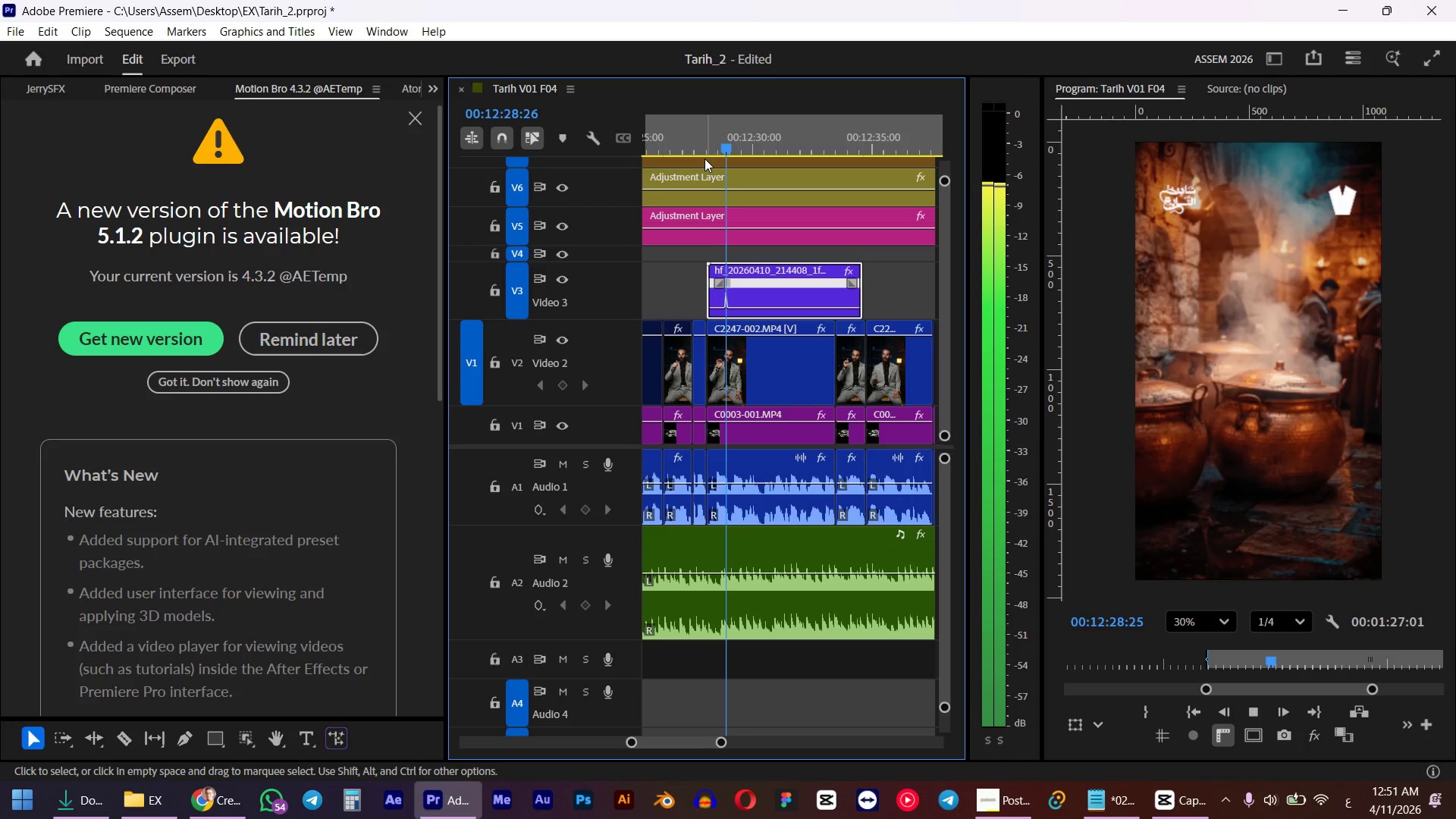 
left_click([706, 165])
 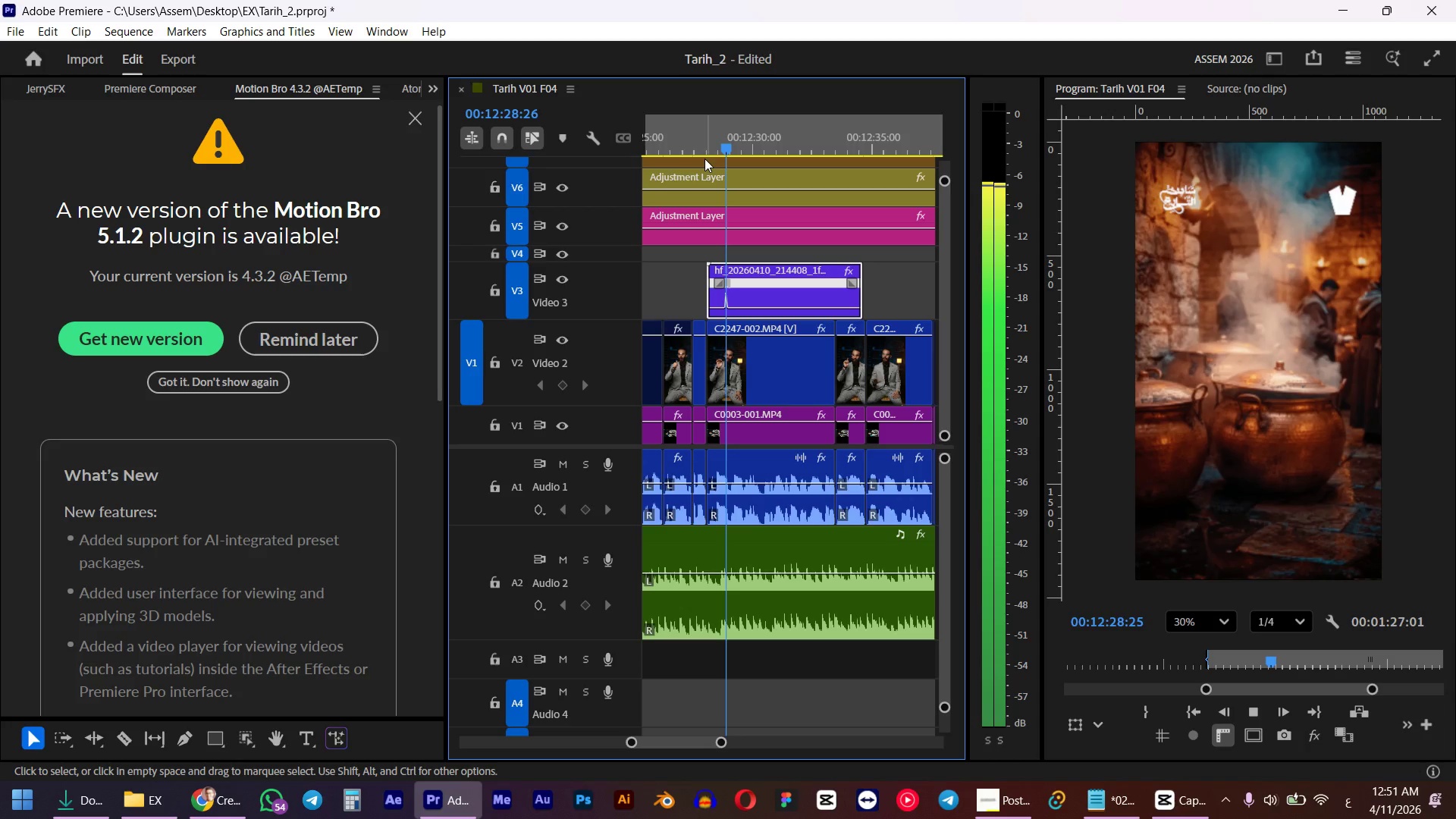 
key(Space)
 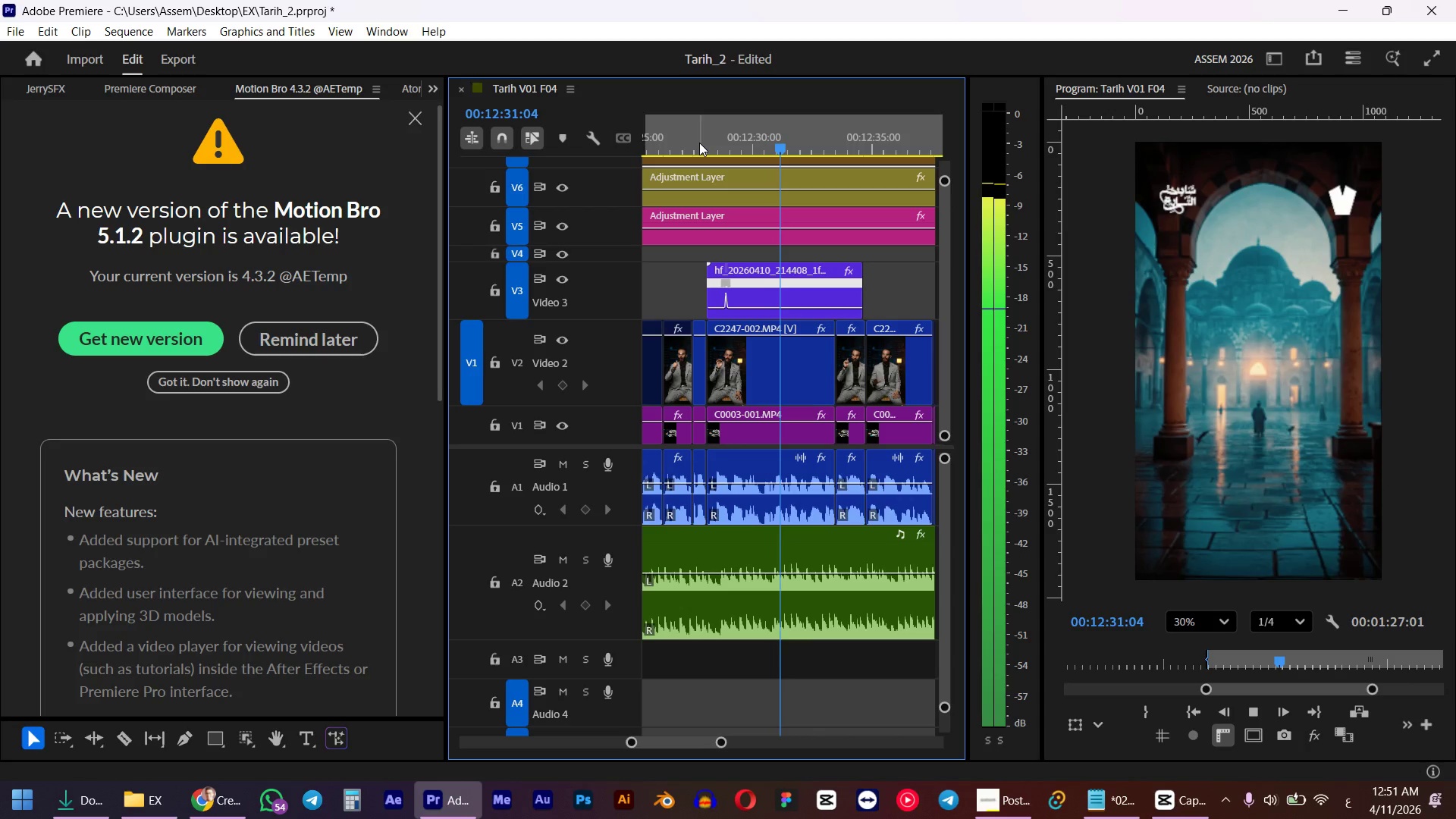 
wait(7.53)
 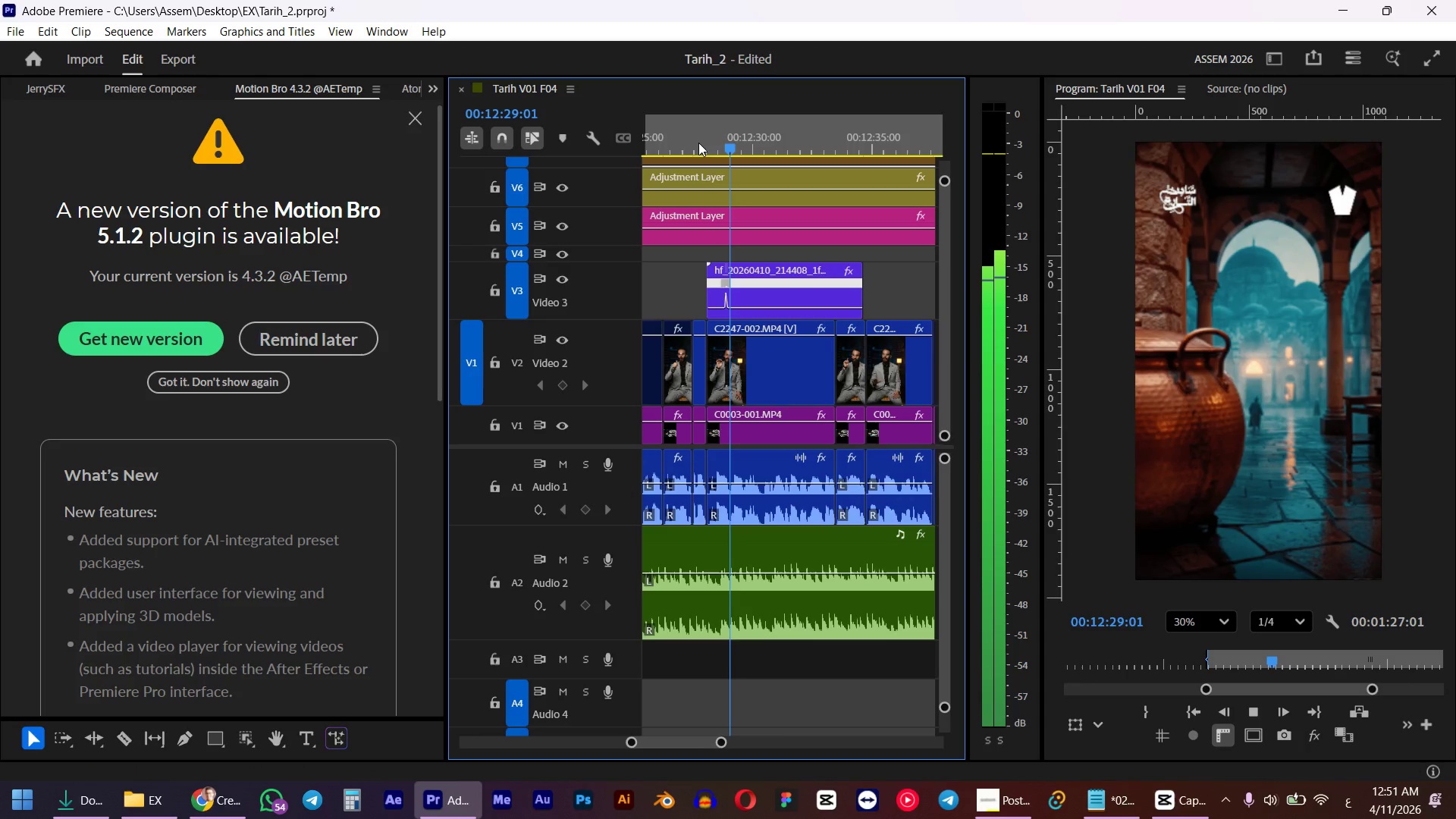 
key(Space)
 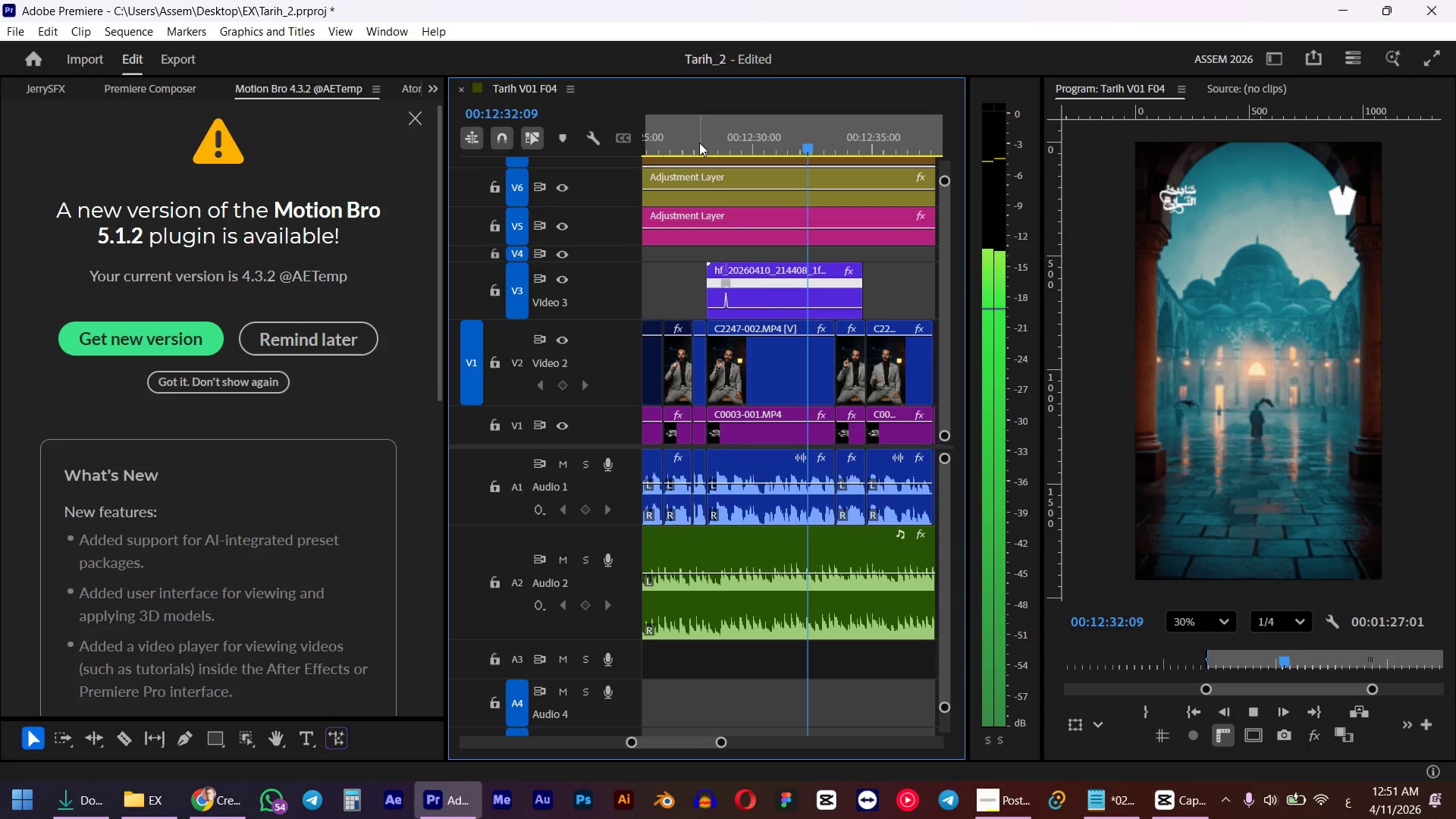 
hold_key(key=AltLeft, duration=2.2)
scroll: coordinate [764, 278], scroll_direction: up, amount: 23.0
 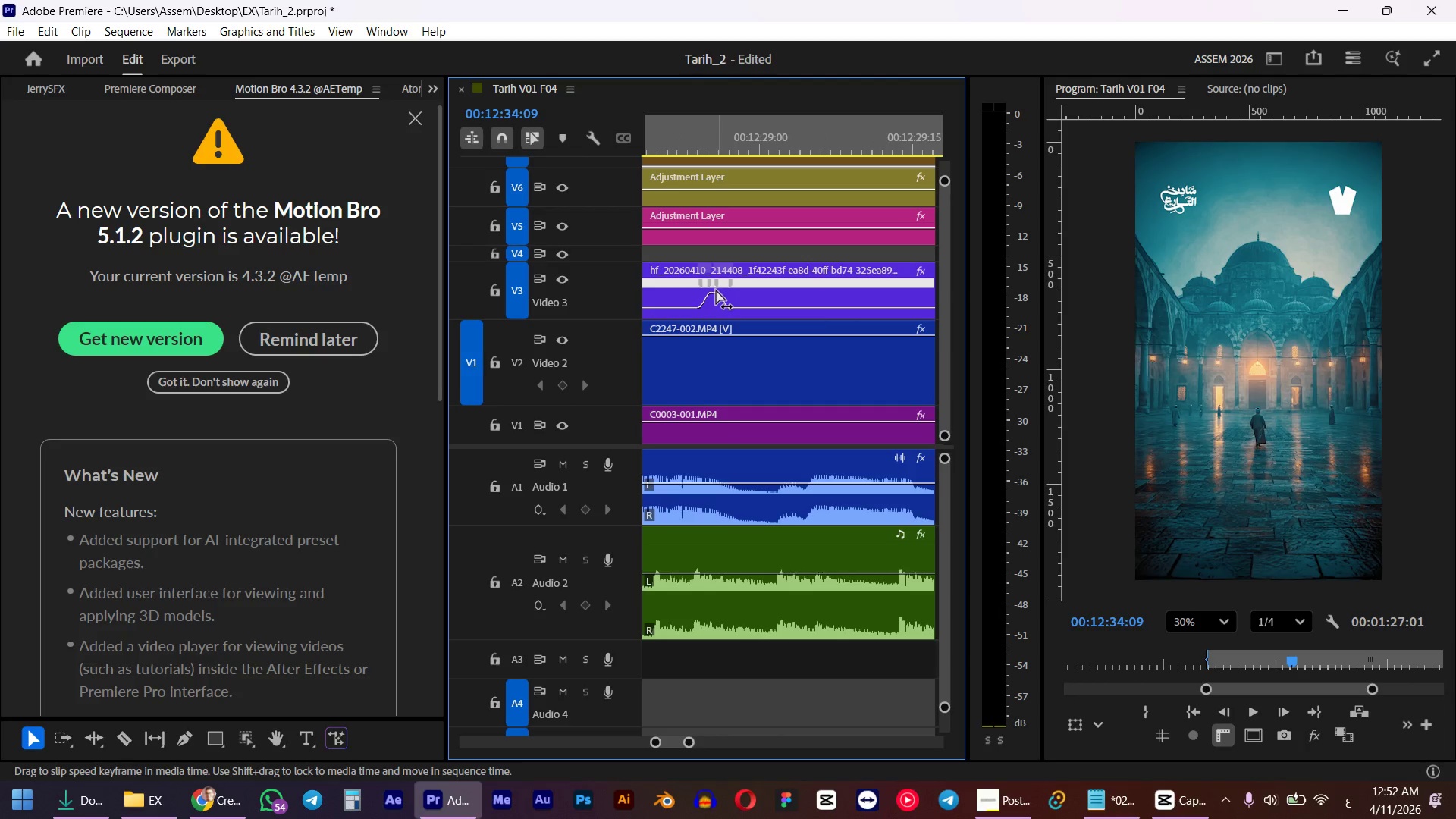 
left_click_drag(start_coordinate=[714, 294], to_coordinate=[618, 818])
 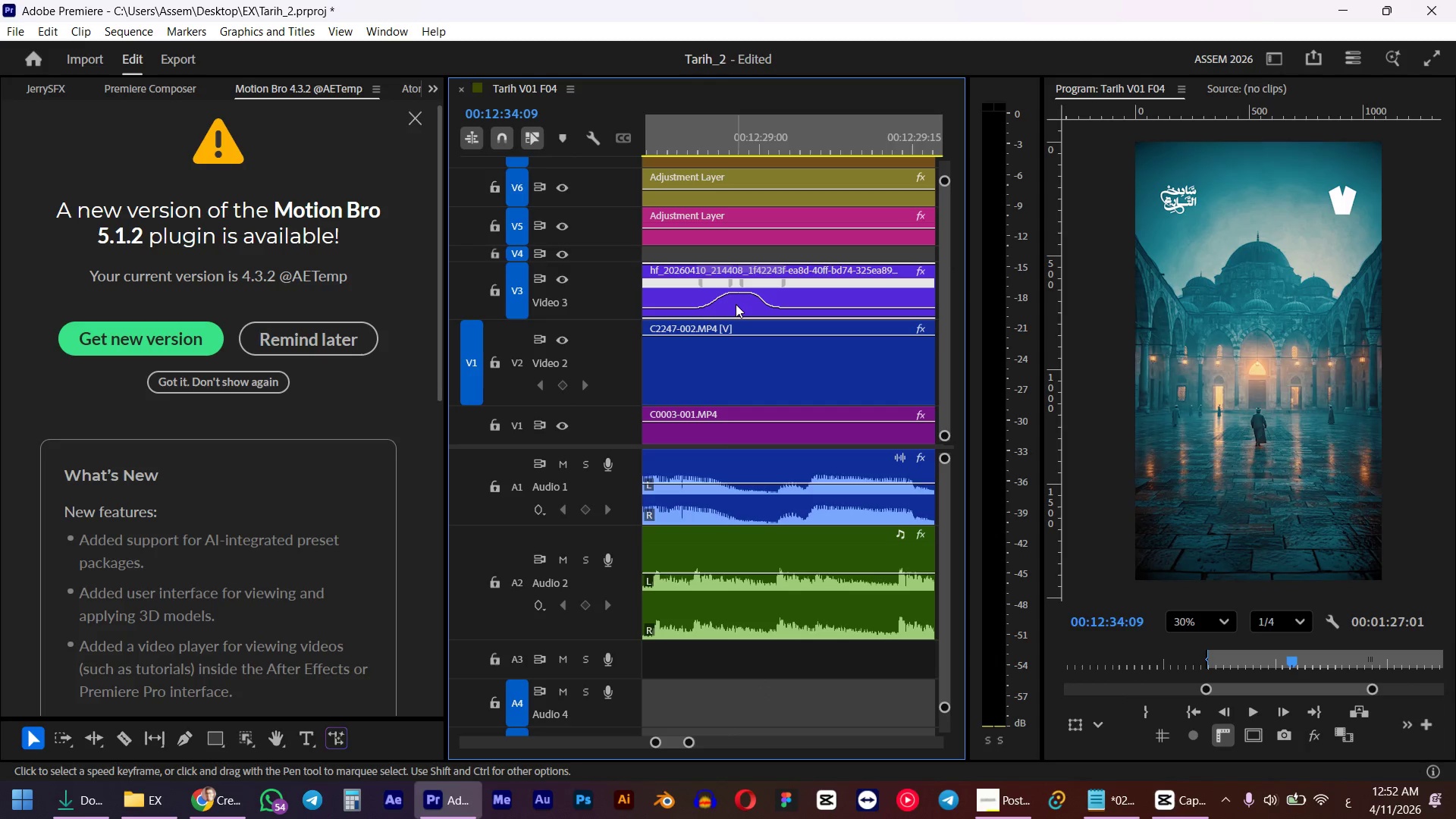 
left_click_drag(start_coordinate=[736, 295], to_coordinate=[706, 538])
 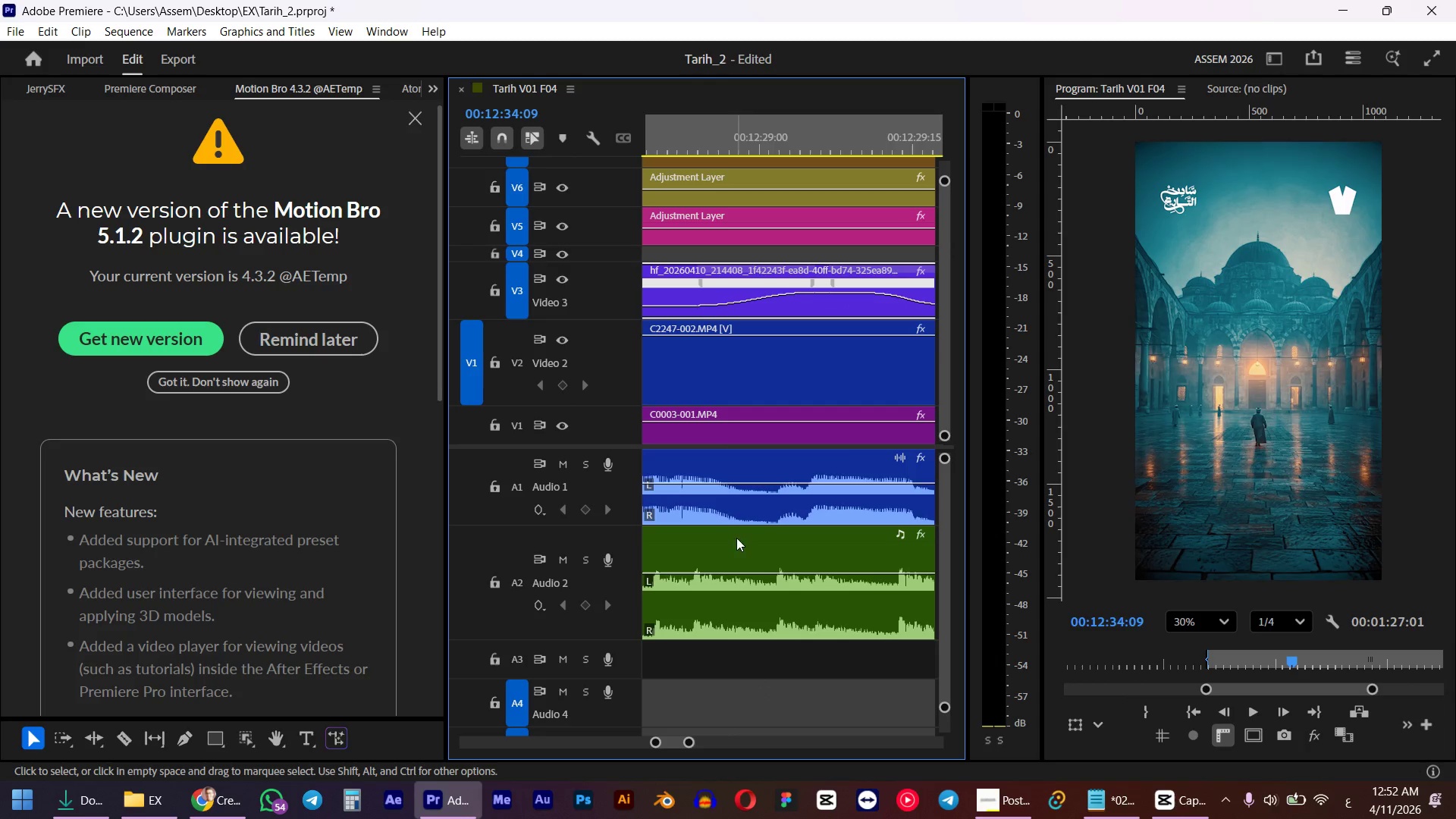 
hold_key(key=AltLeft, duration=1.02)
 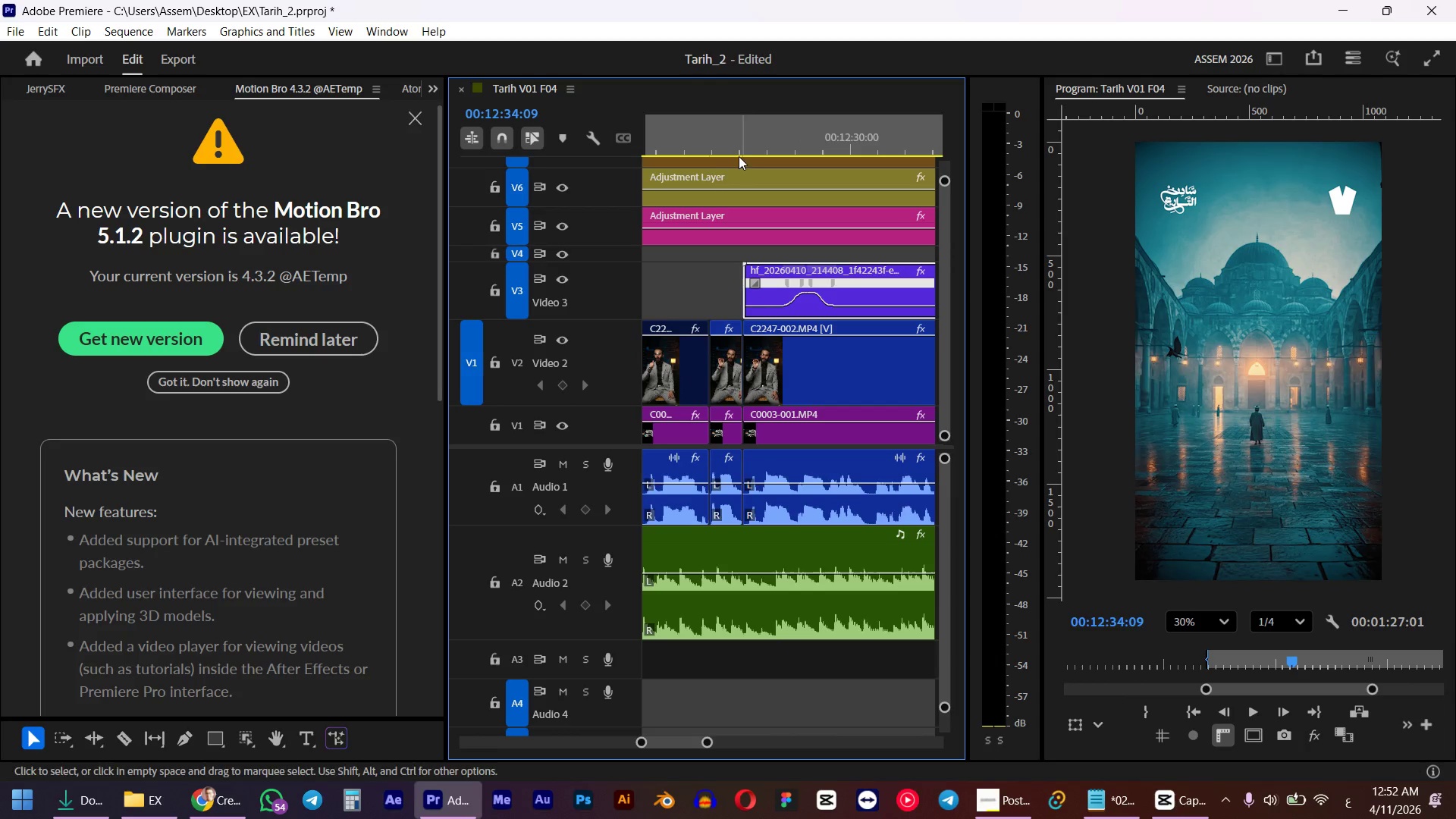 
left_click([730, 136])
 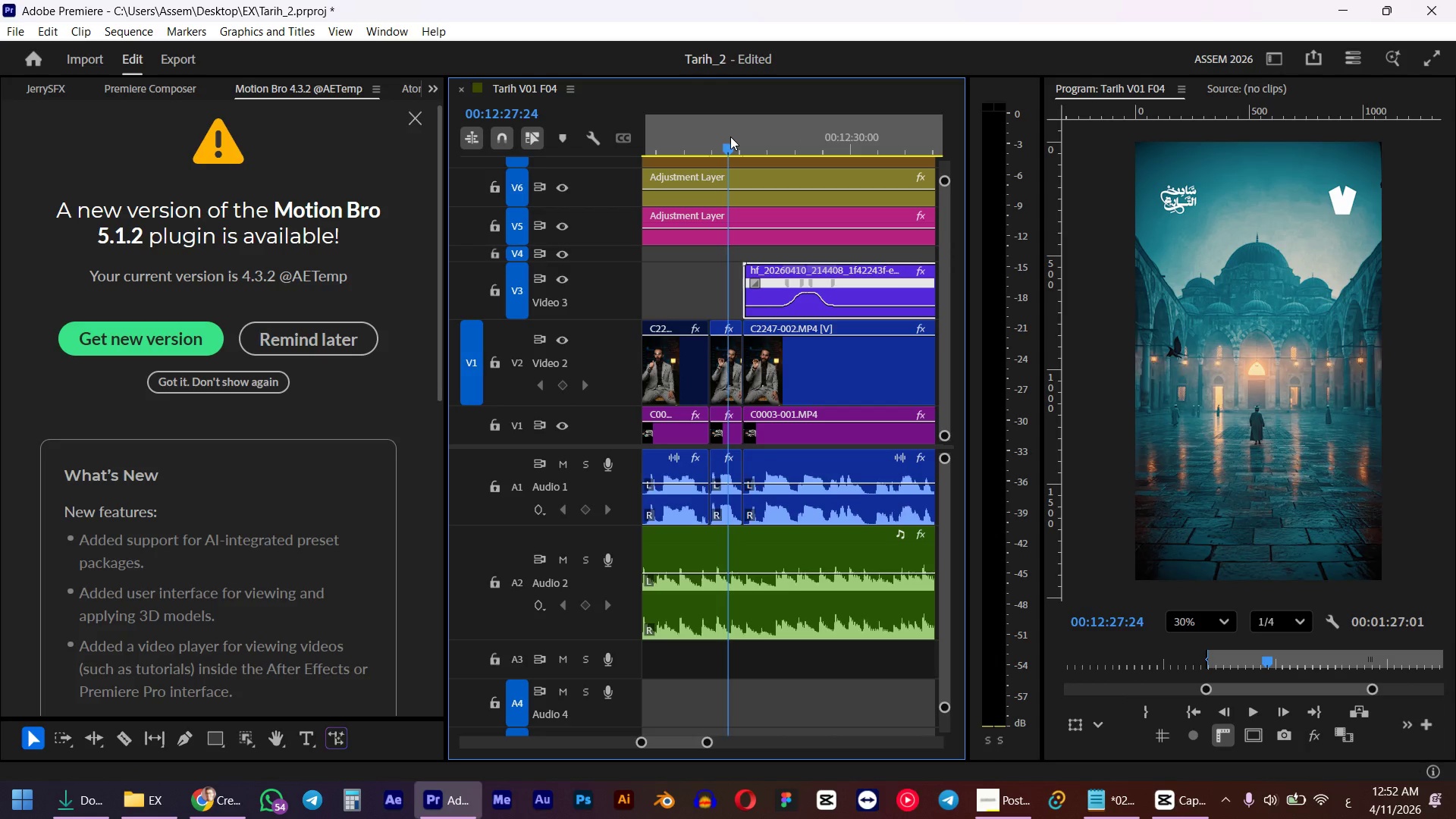 
scroll: coordinate [801, 451], scroll_direction: down, amount: 15.0
 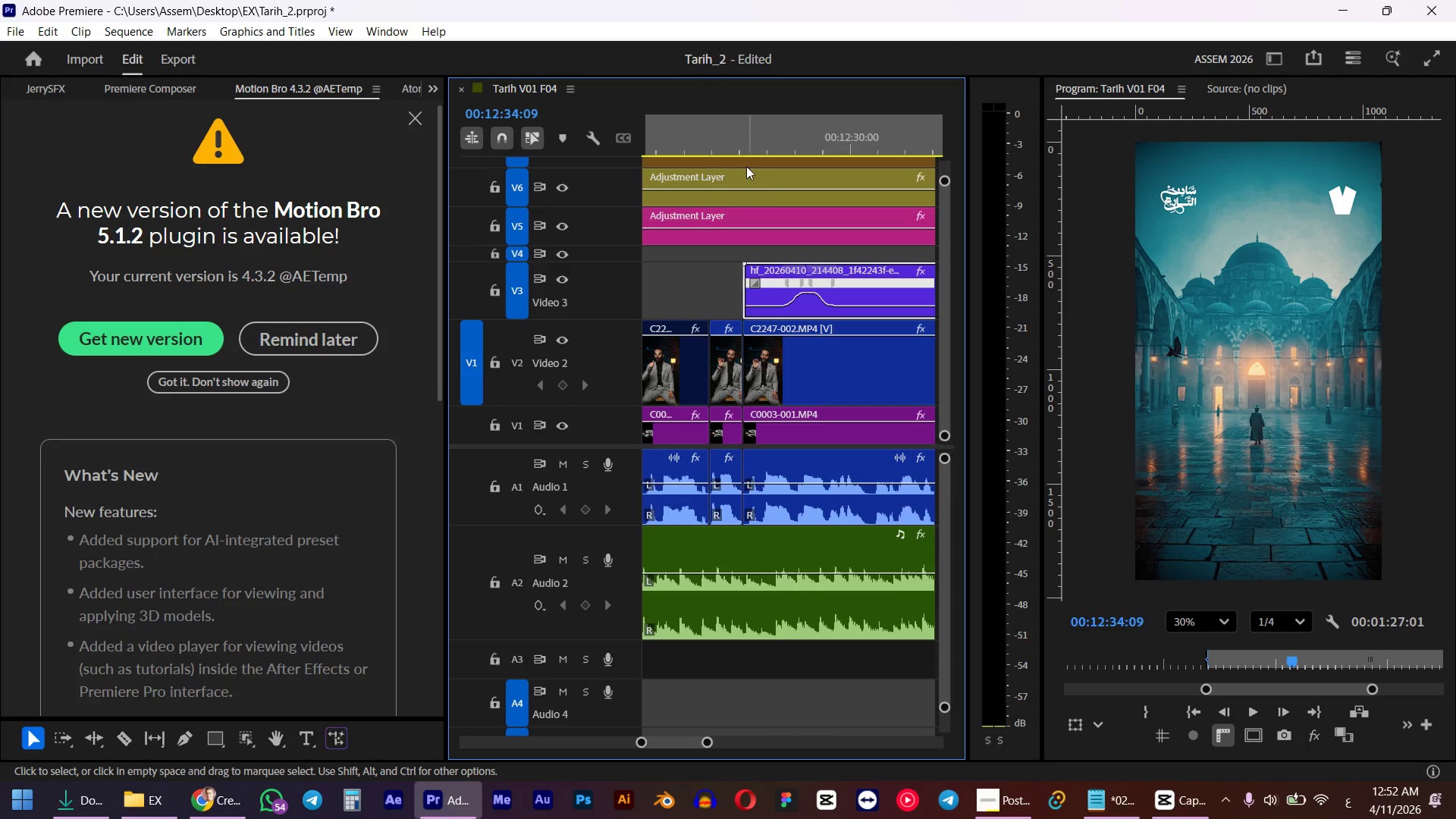 
key(Space)
 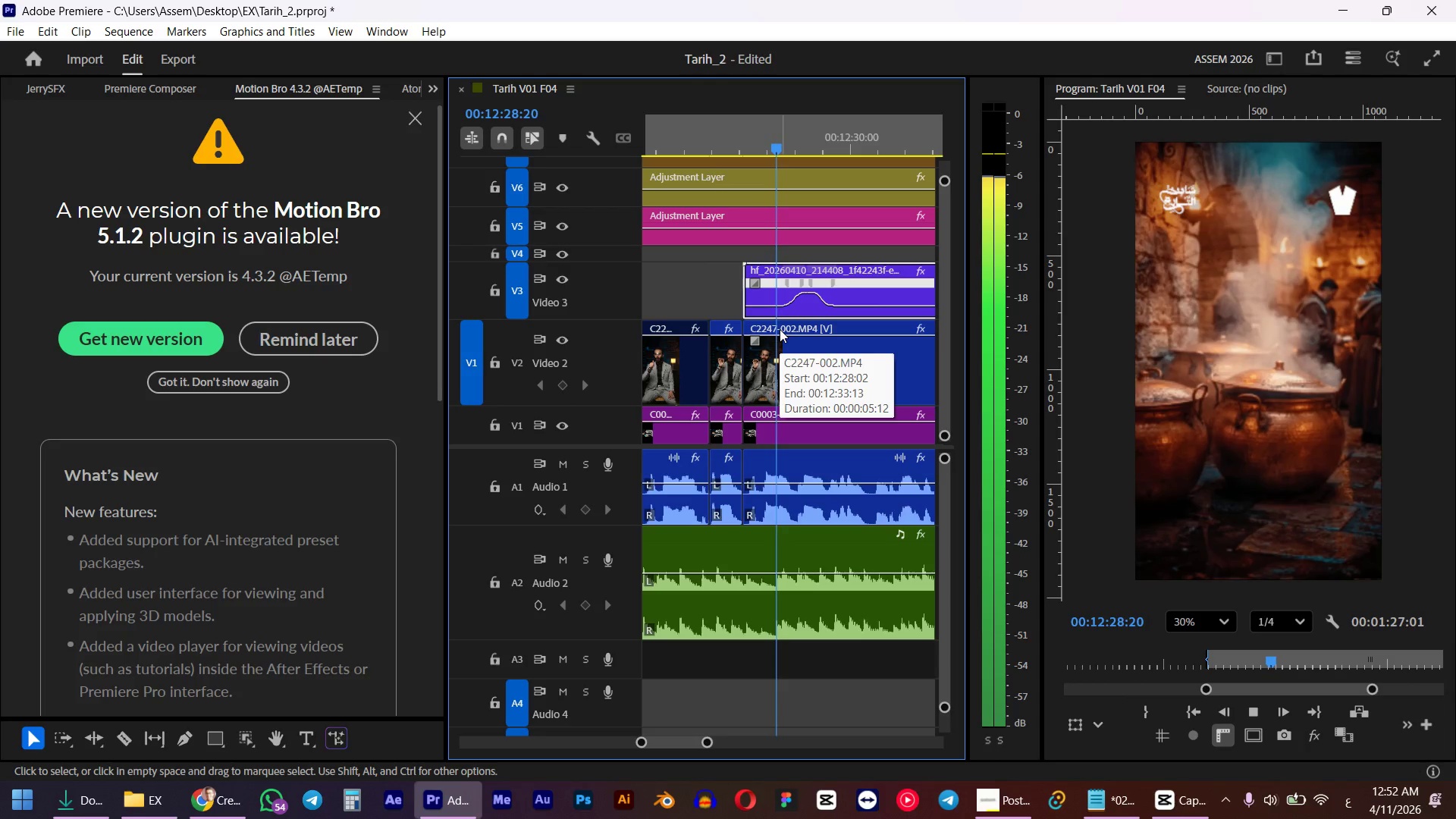 
key(Space)
 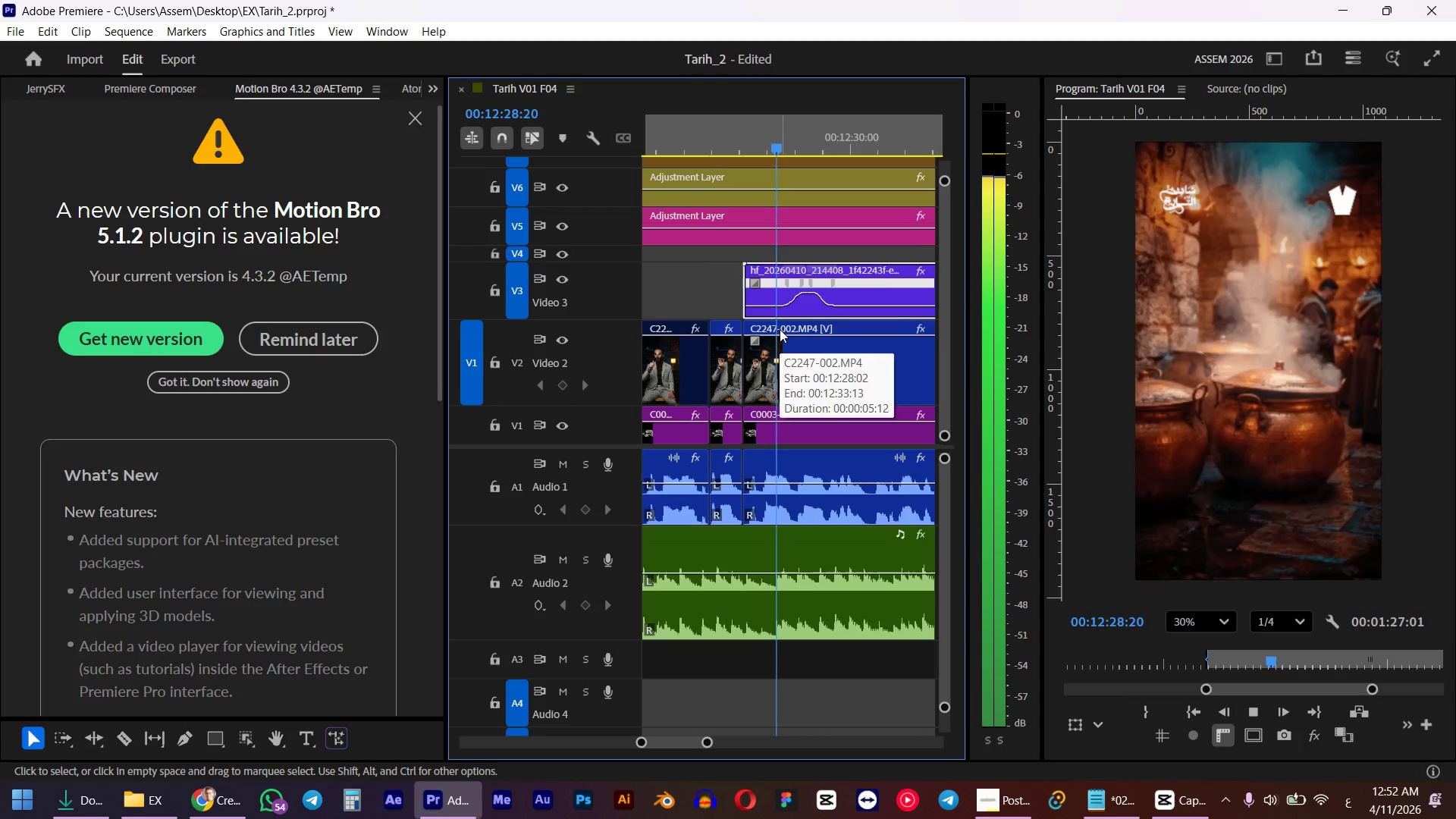 
left_click([770, 136])
 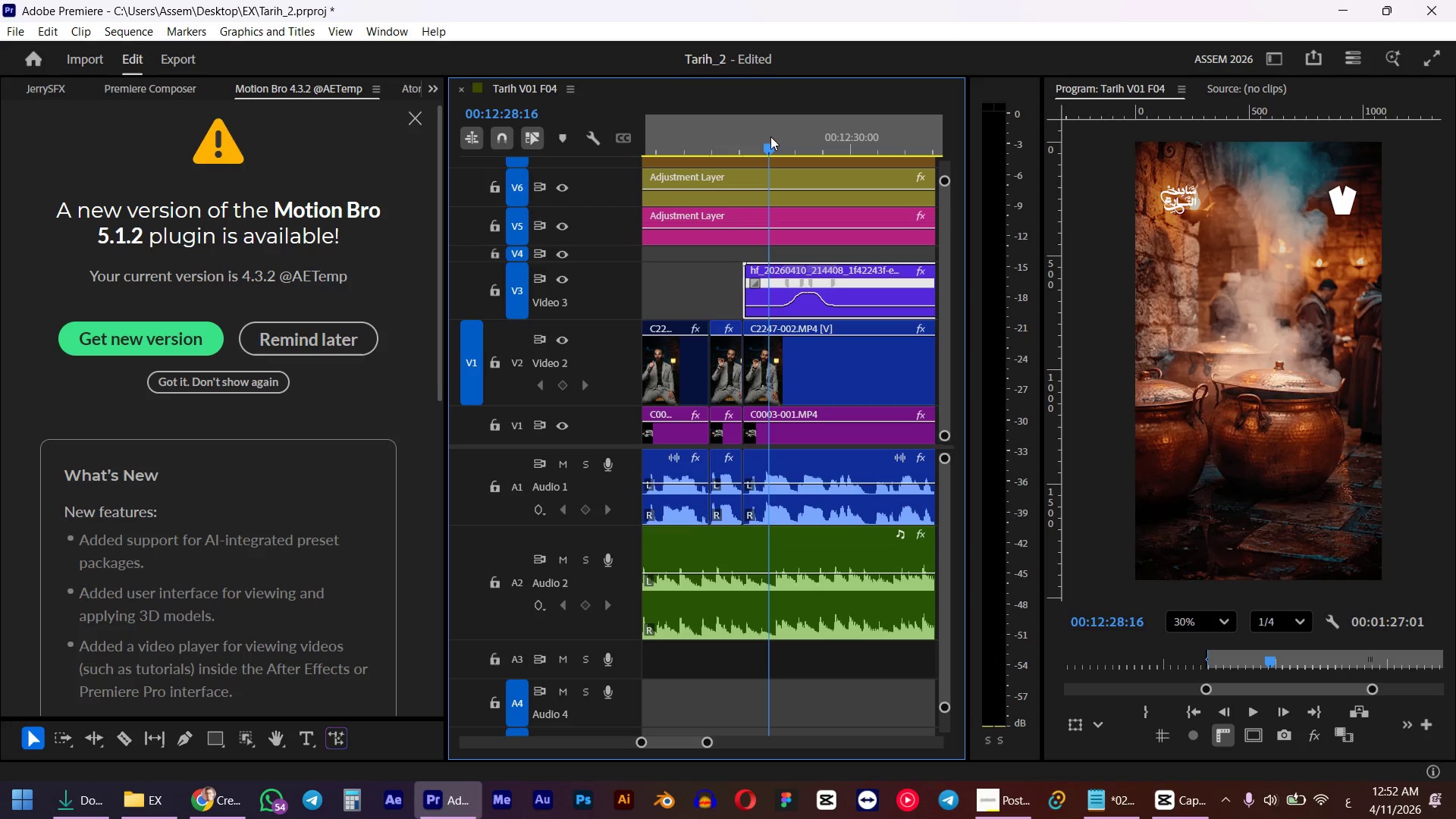 
key(Space)
 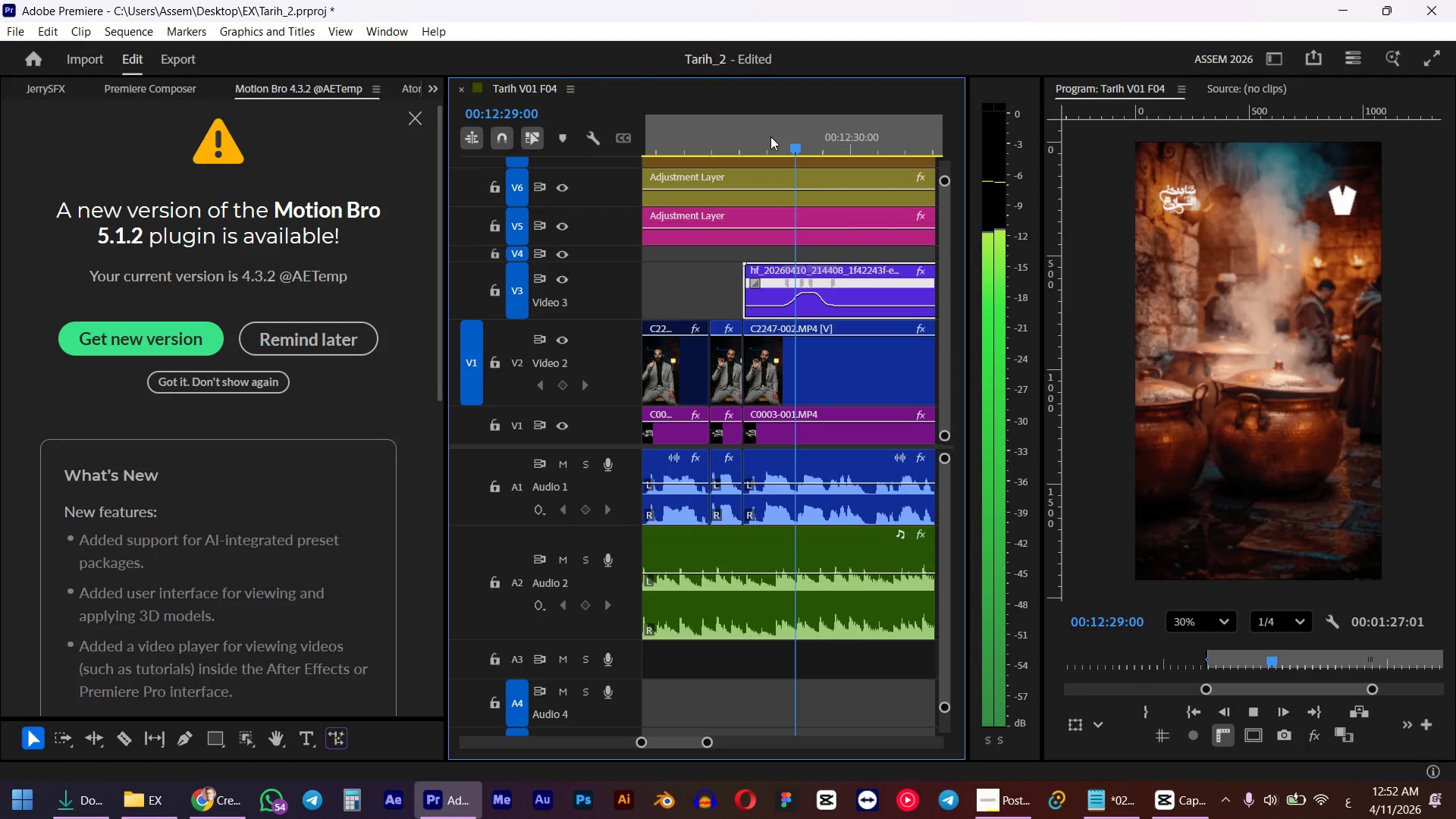 
key(Space)
 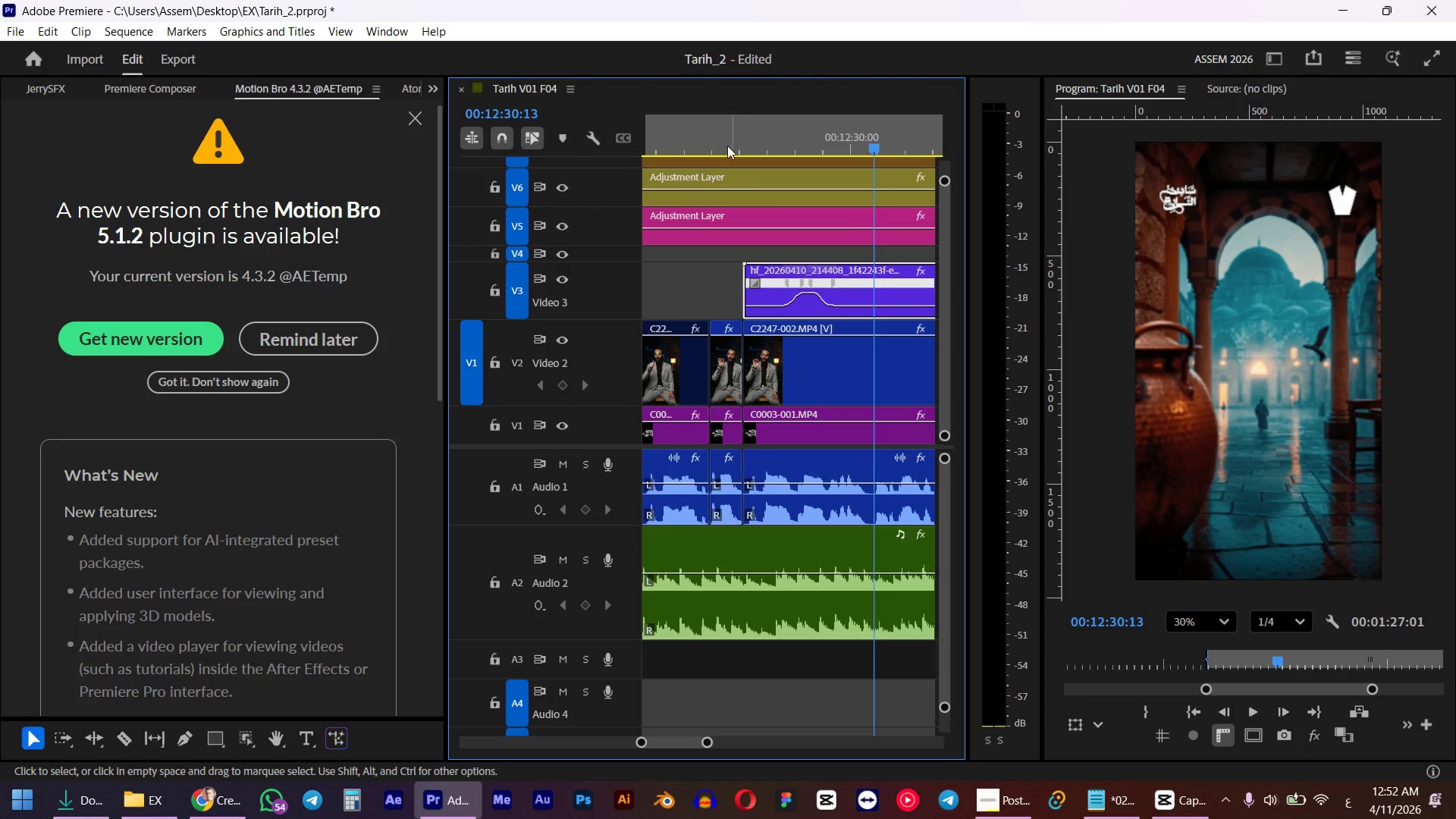 
left_click([727, 145])
 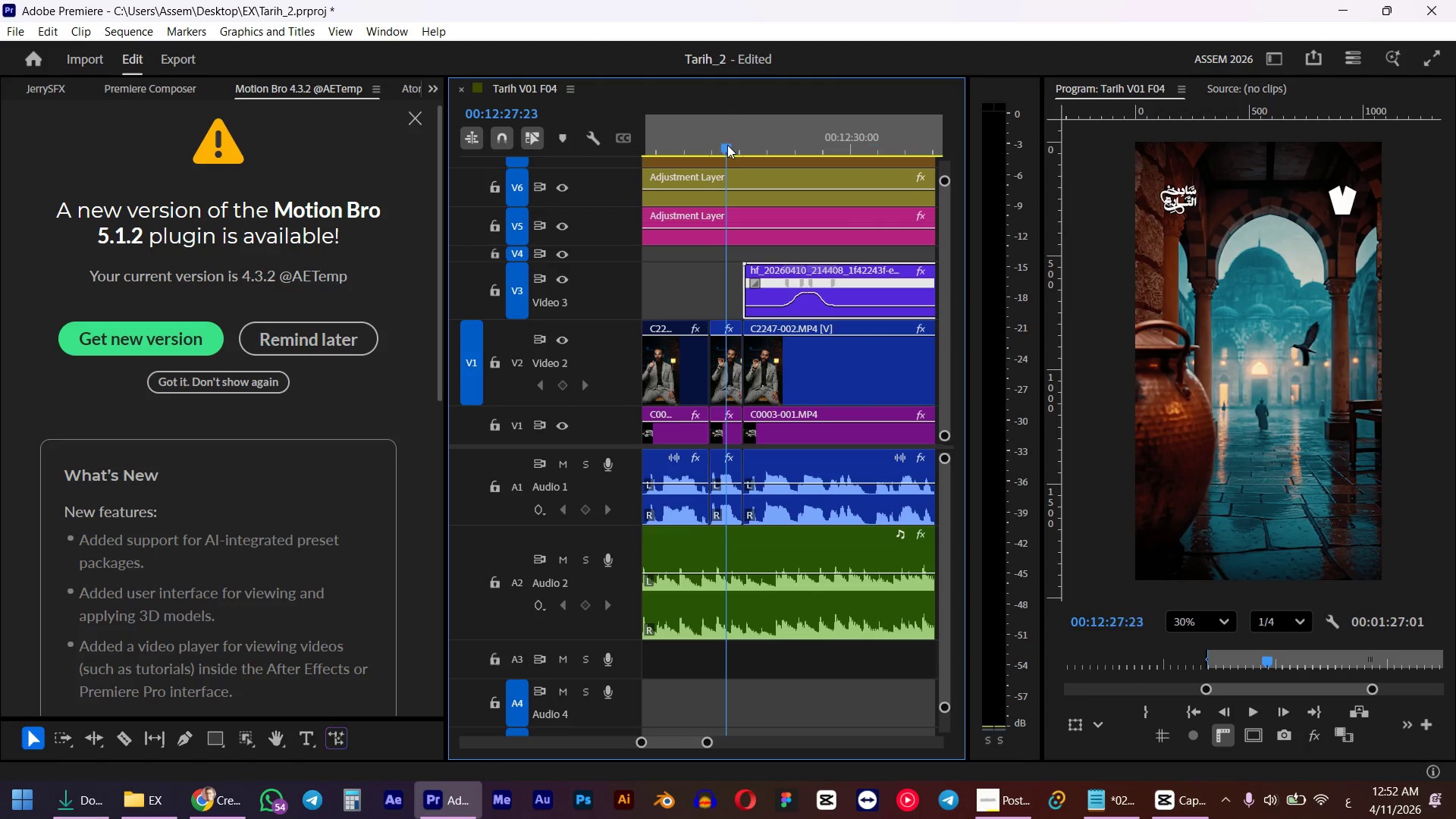 
key(Space)
 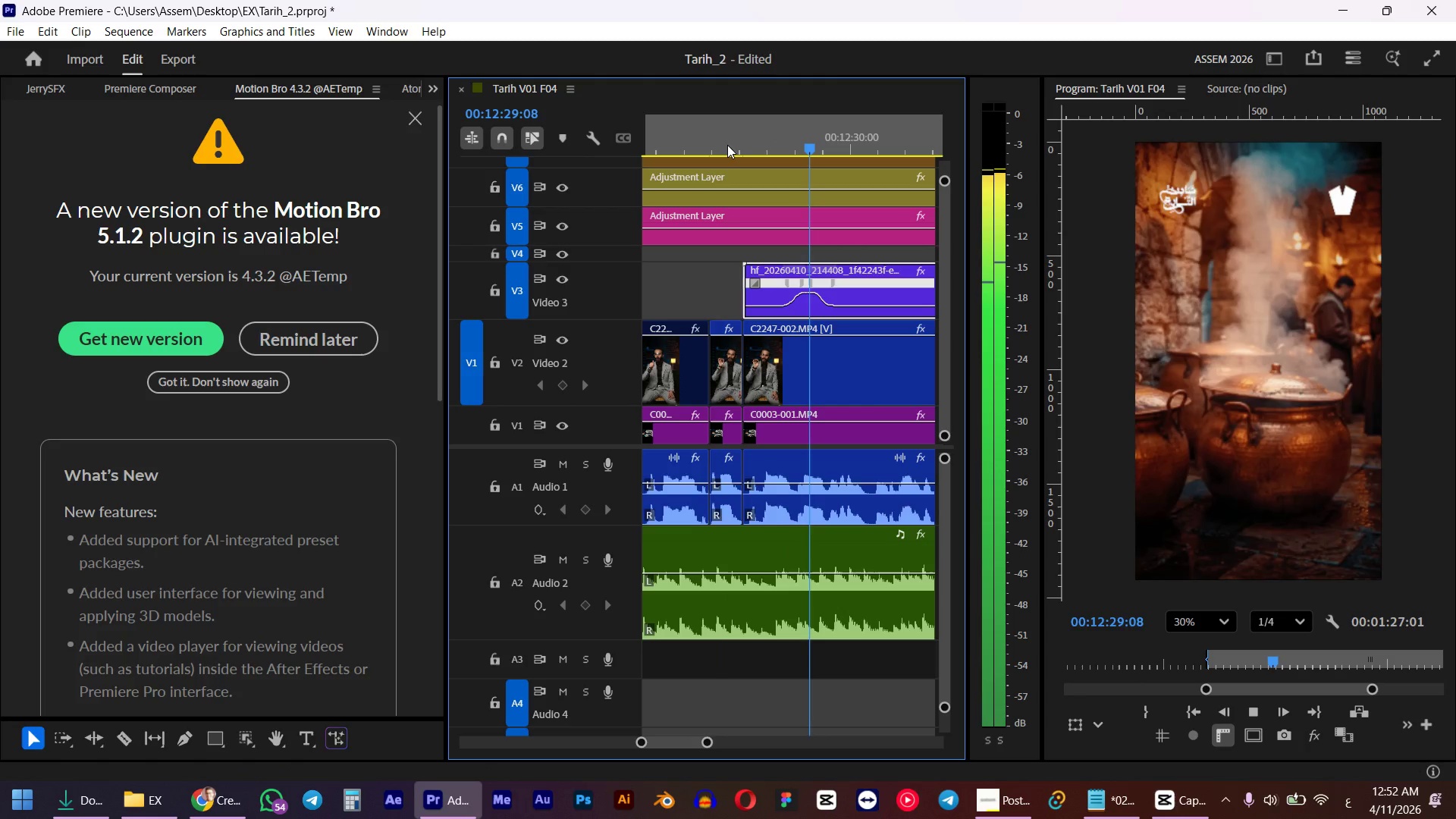 
key(Space)
 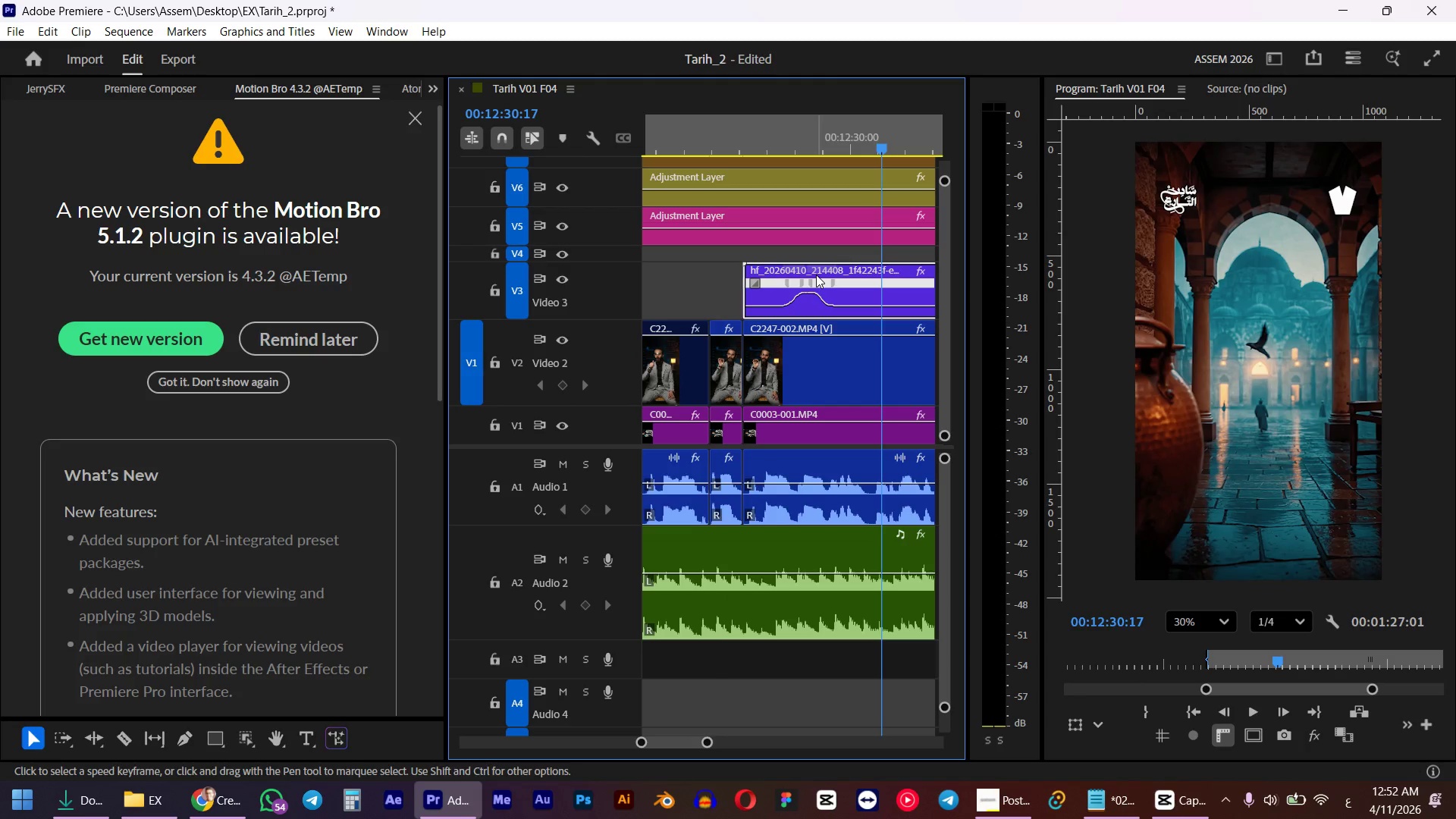 
left_click([805, 284])
 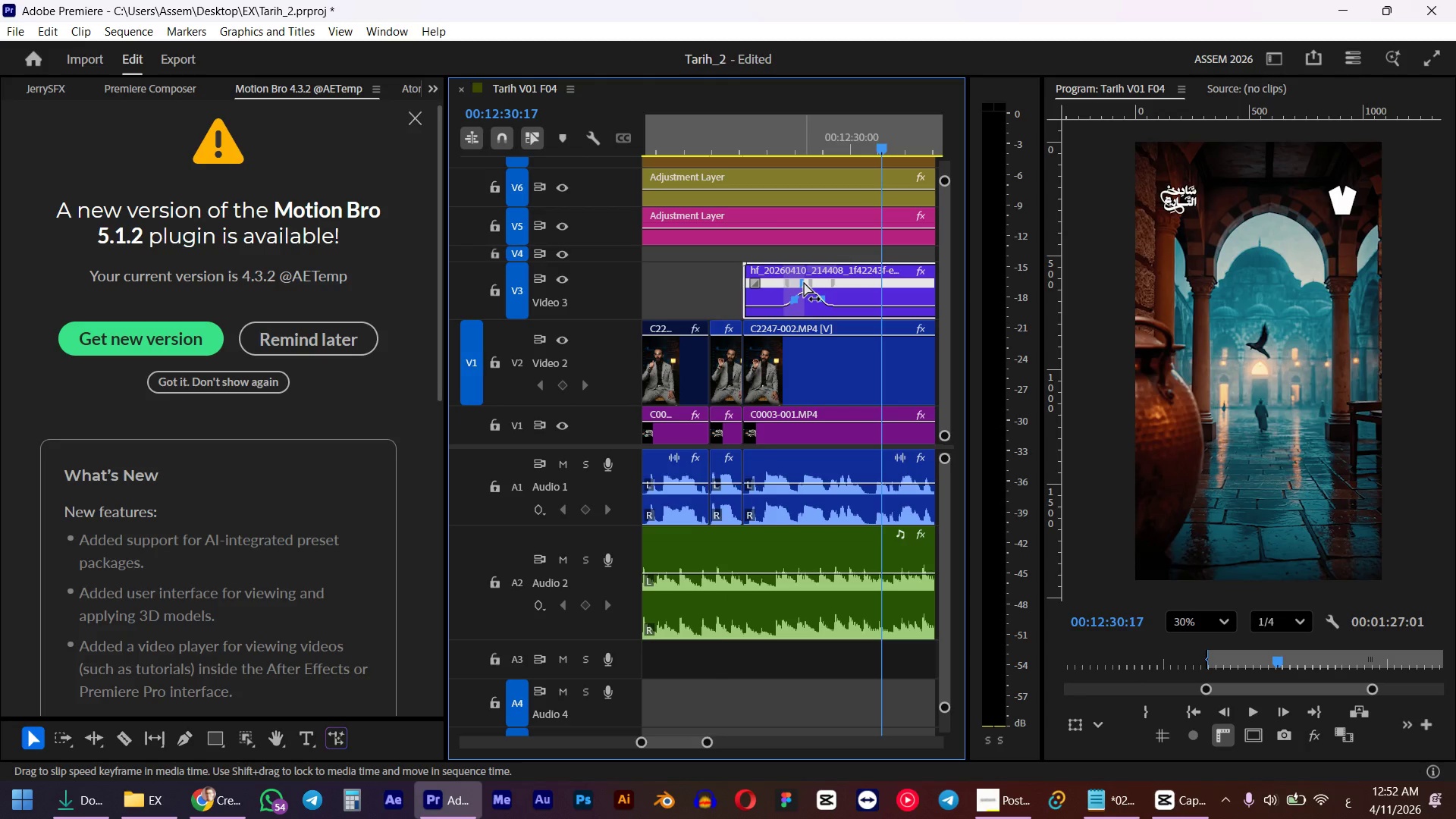 
key(Delete)
 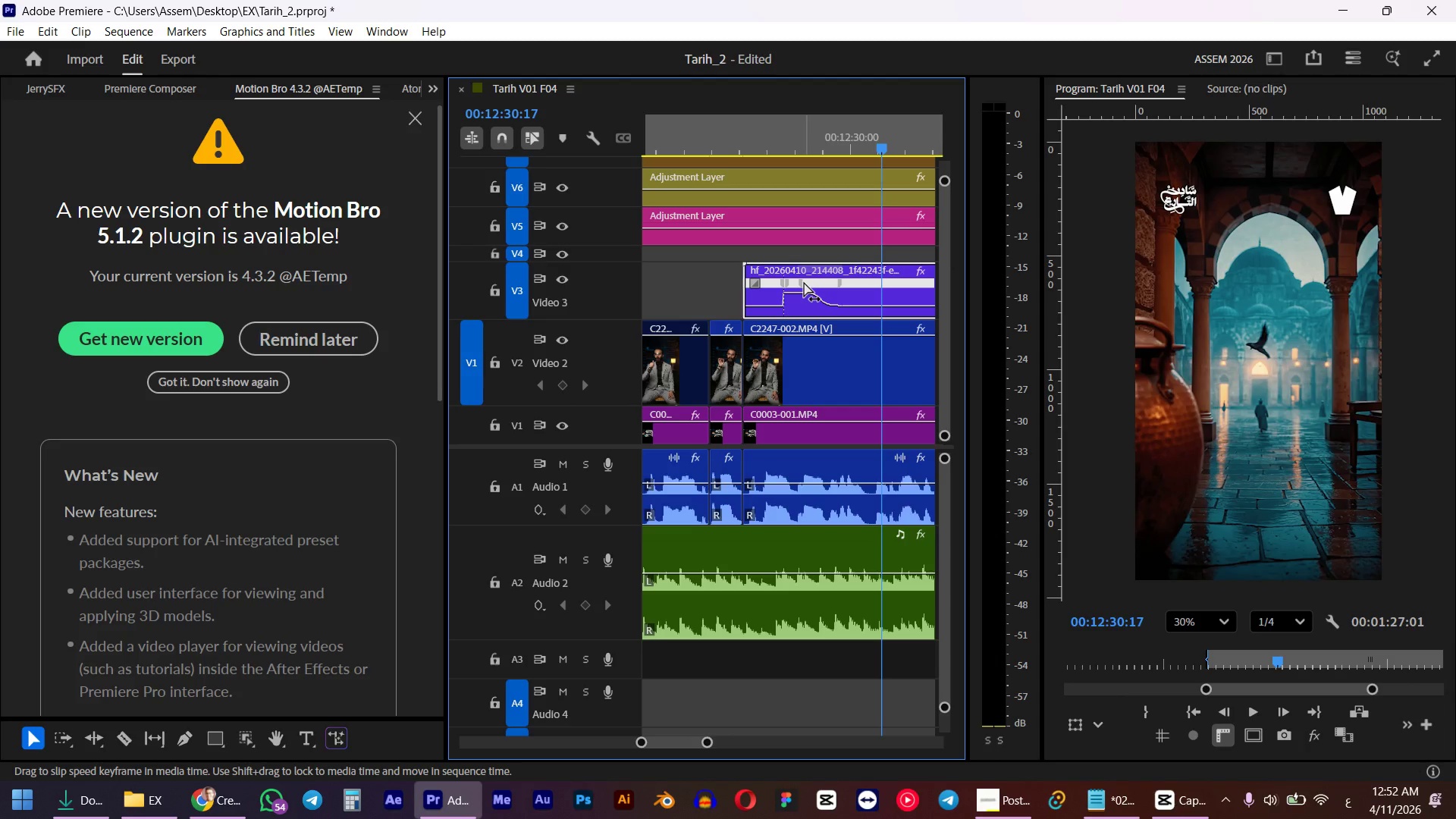 
left_click([795, 281])
 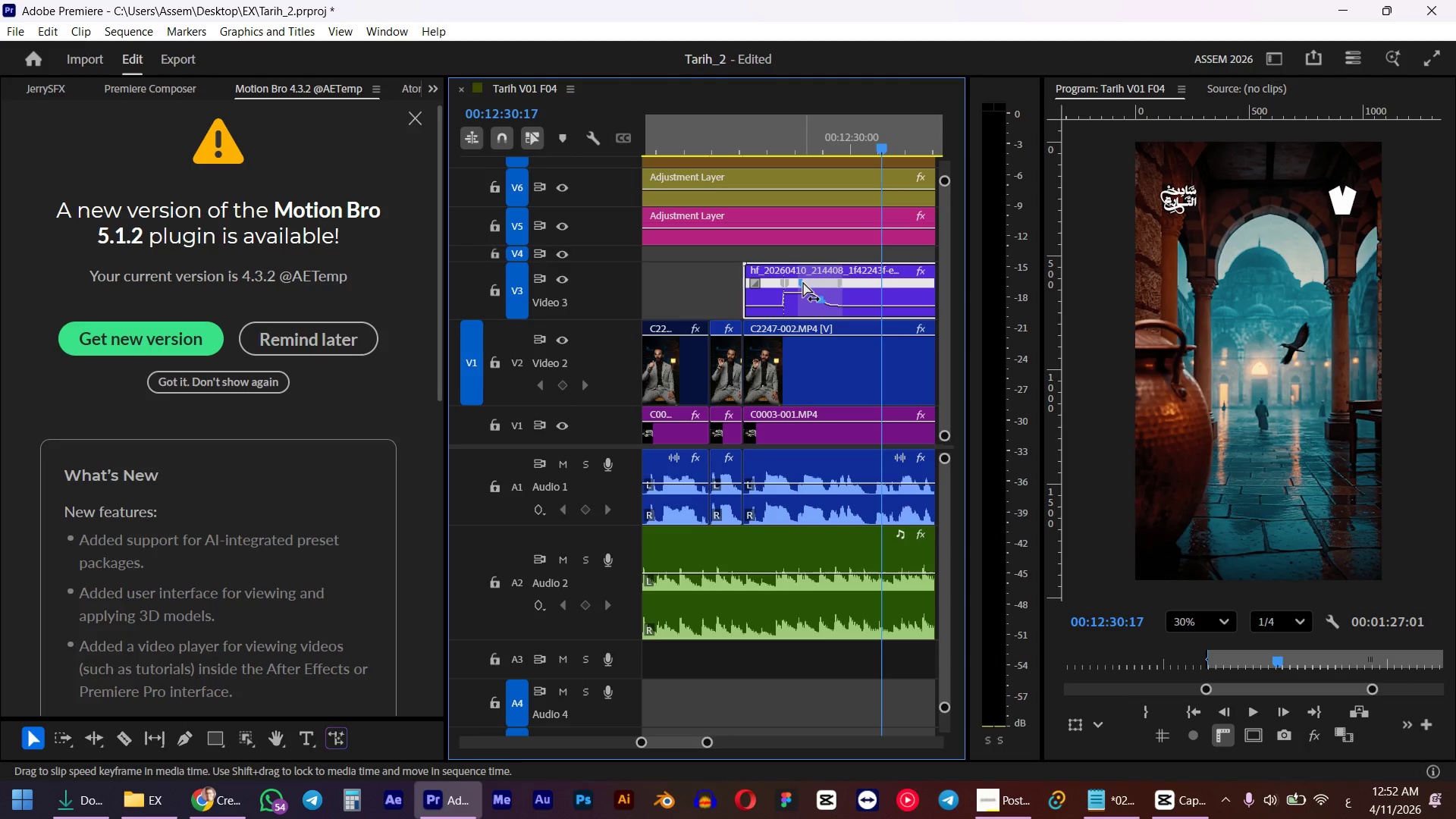 
key(Delete)
 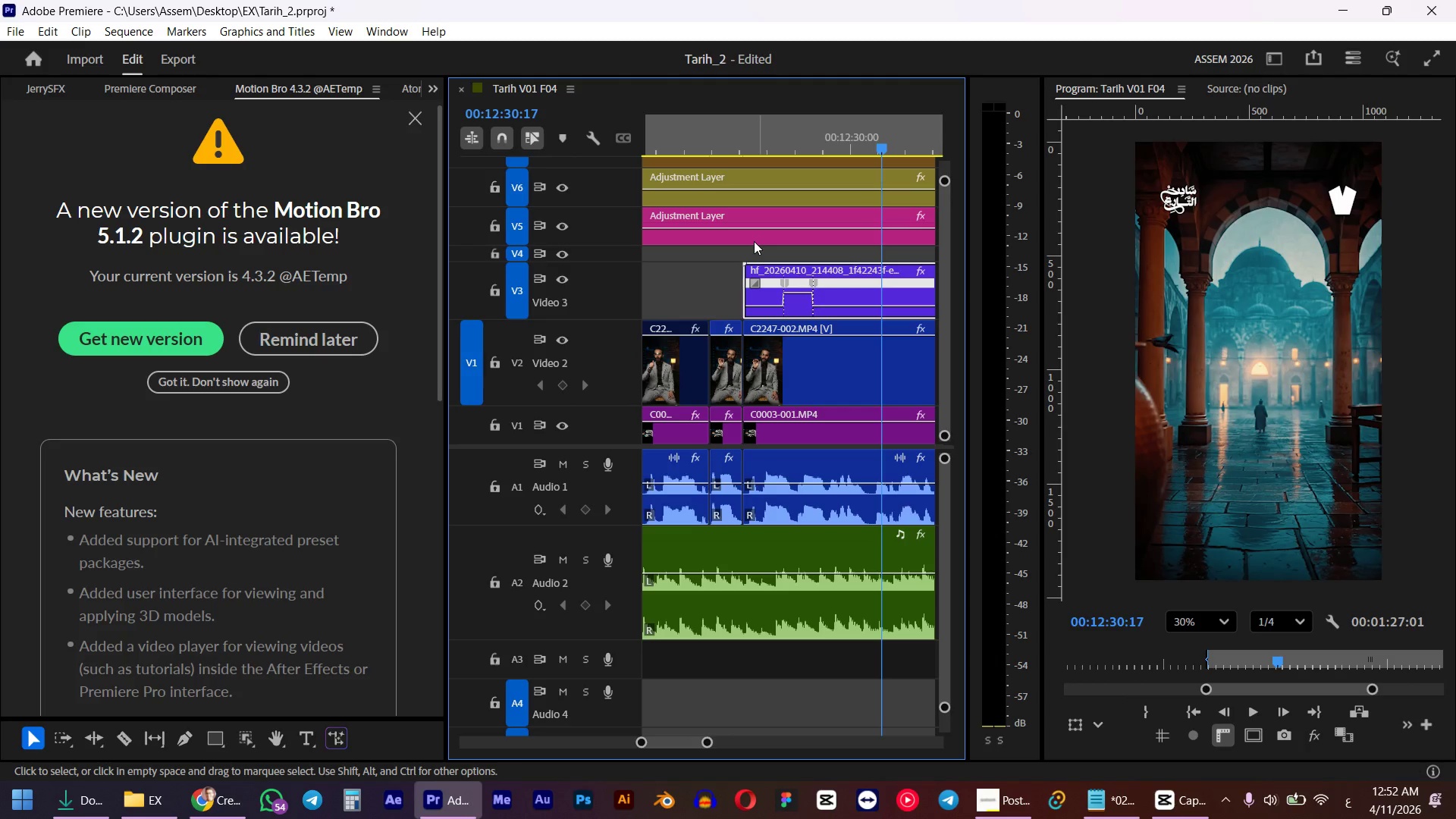 
left_click([740, 152])
 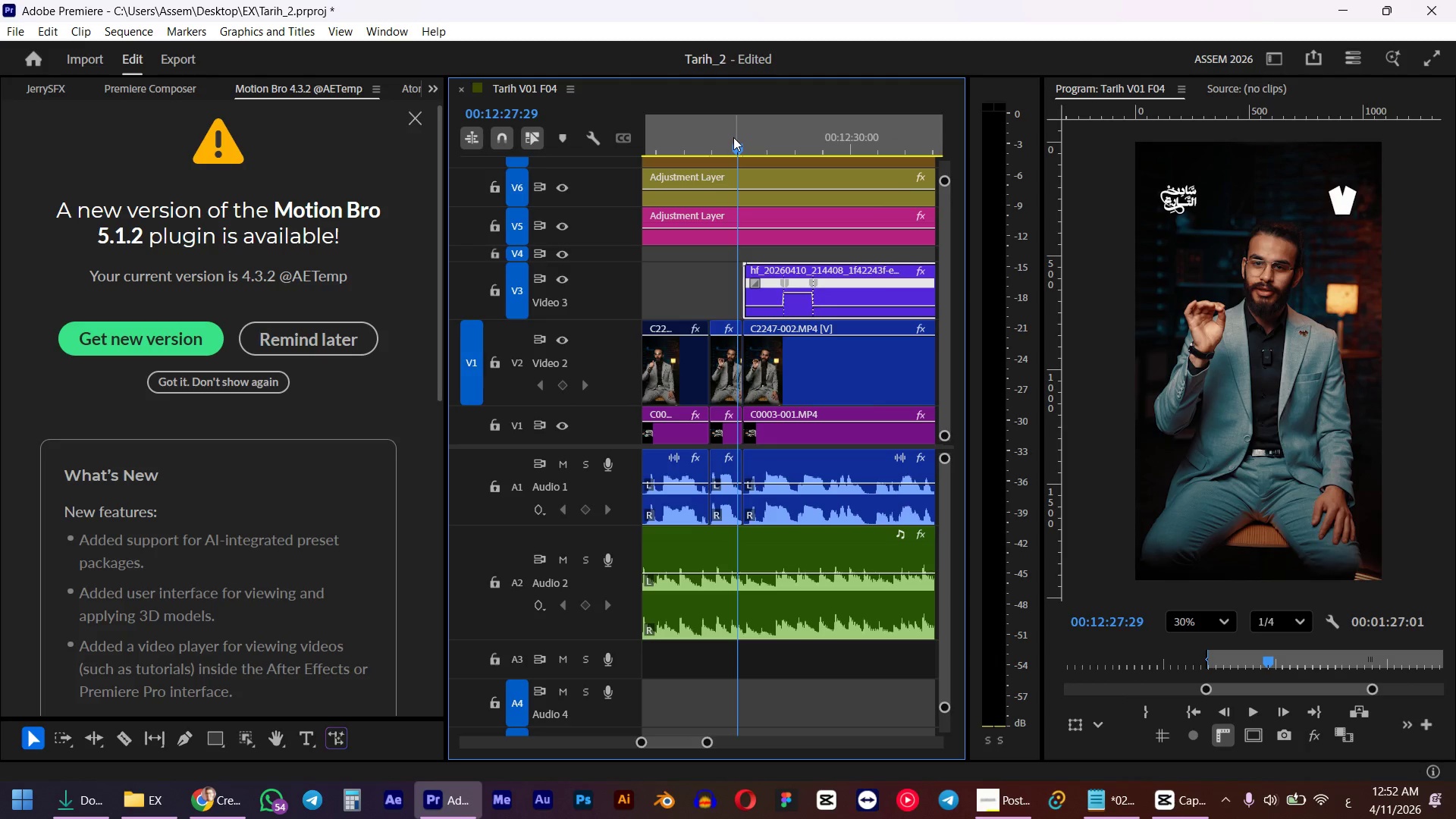 
key(Space)
 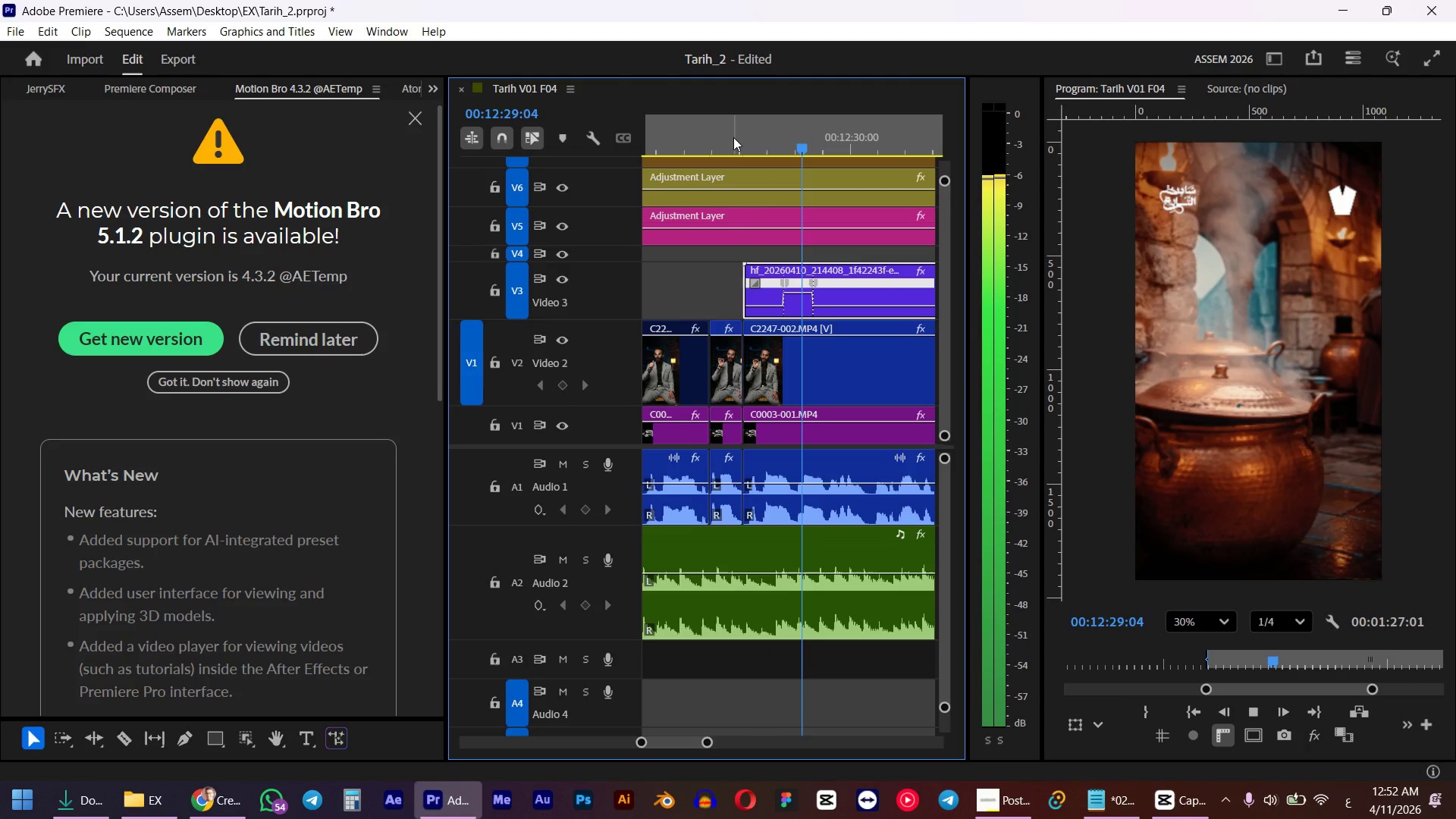 
key(Space)
 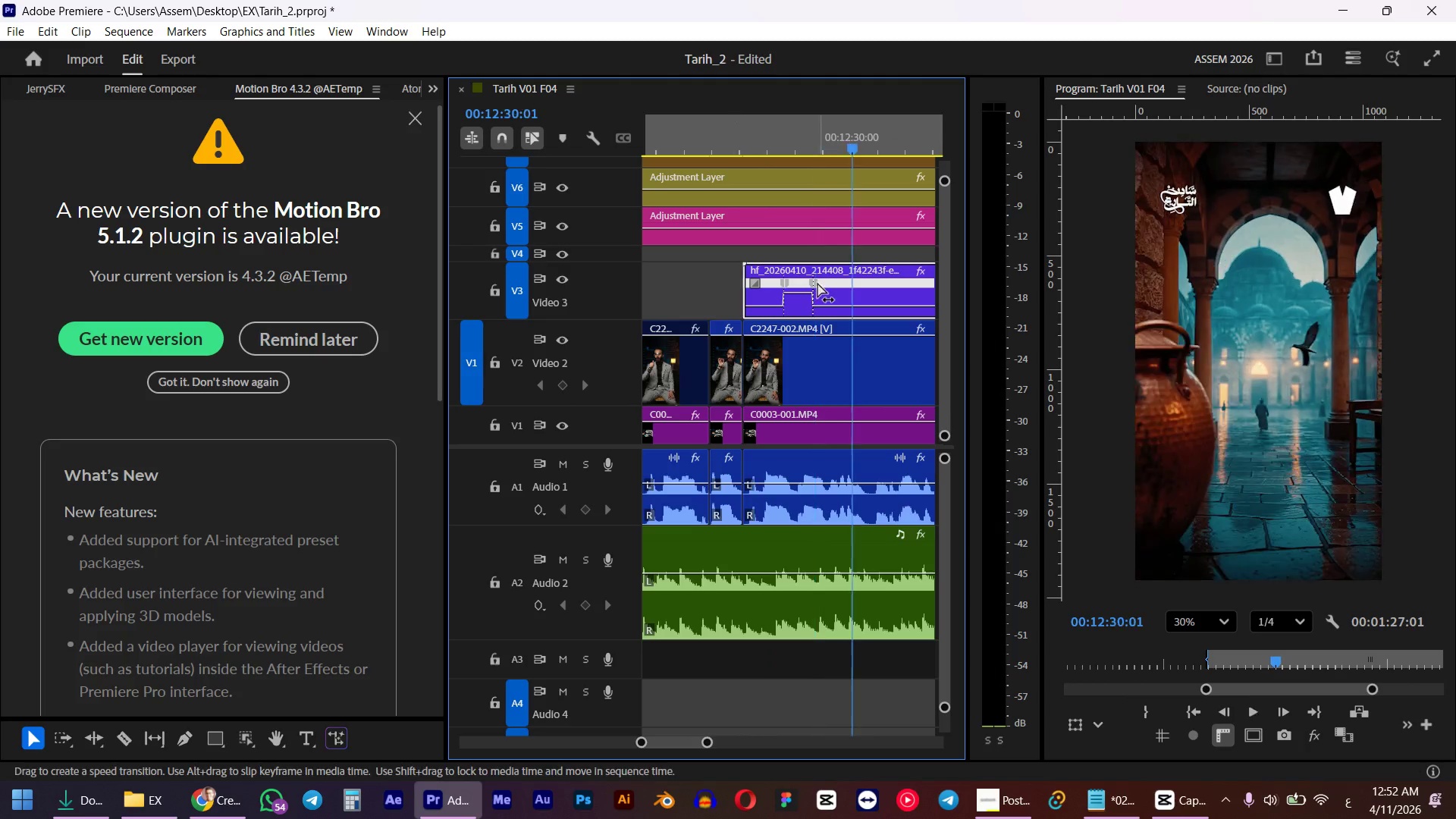 
left_click([817, 282])
 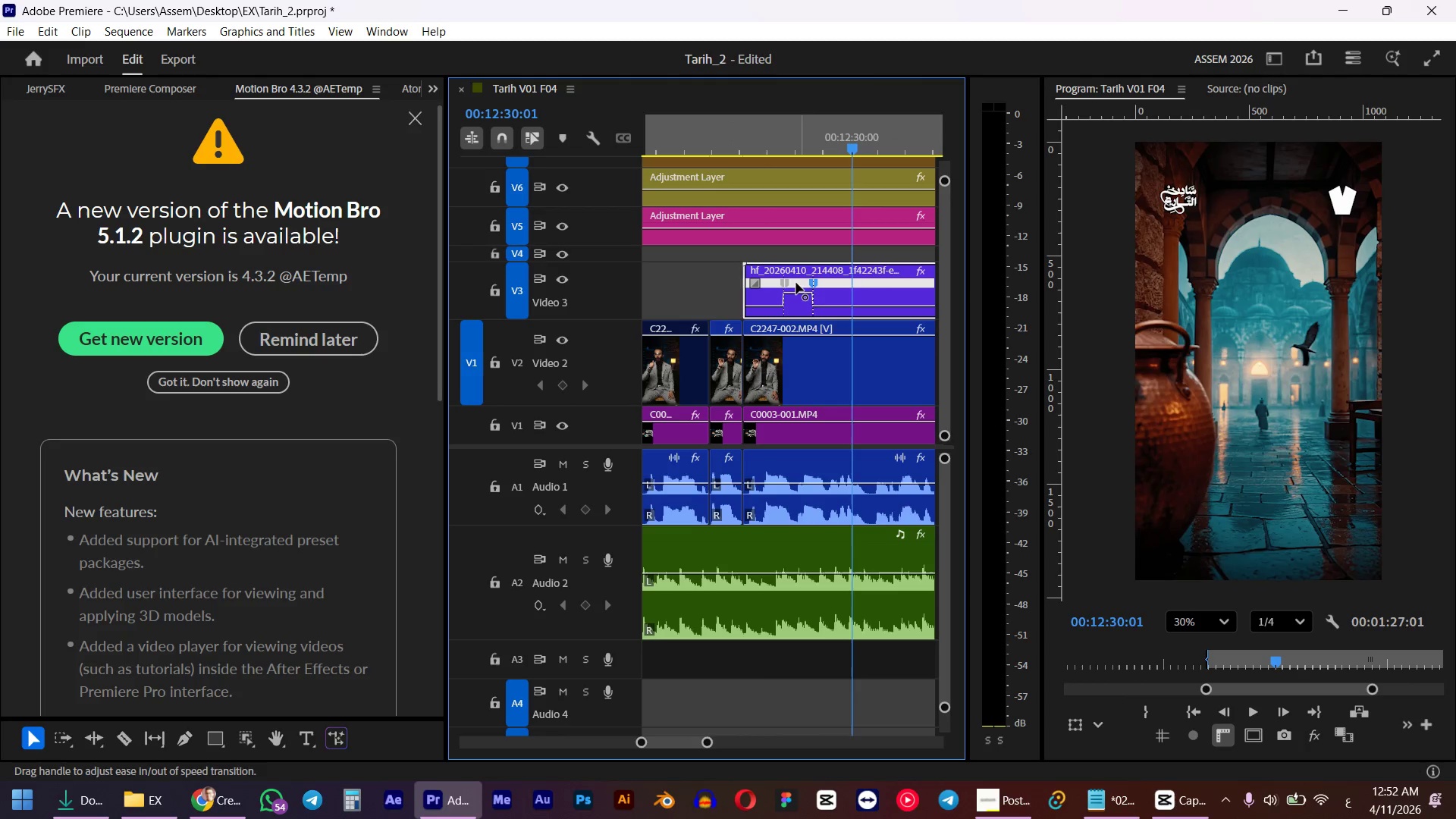 
hold_key(key=ShiftLeft, duration=0.69)
left_click([788, 284])
 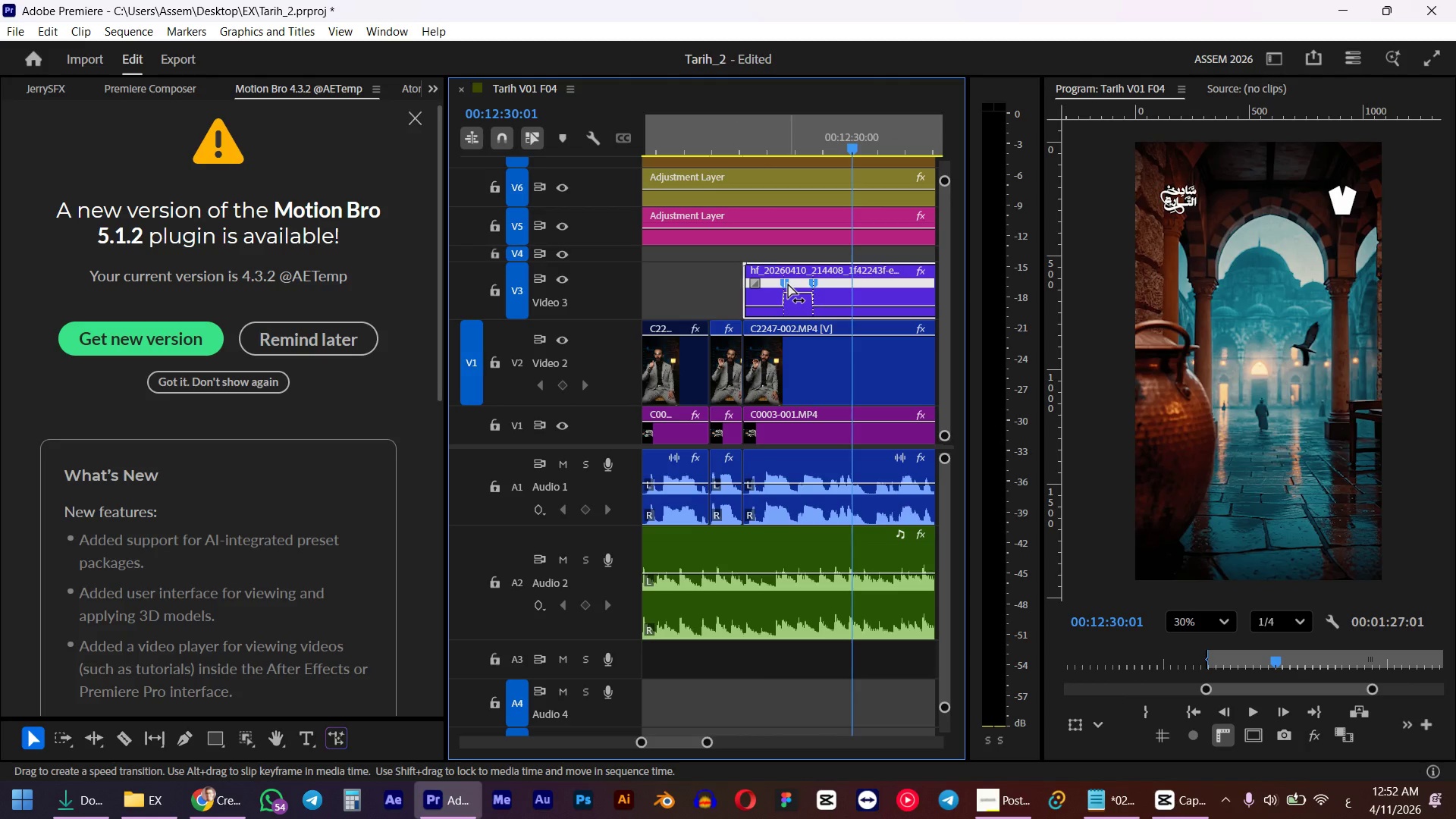 
left_click_drag(start_coordinate=[788, 284], to_coordinate=[827, 284])
 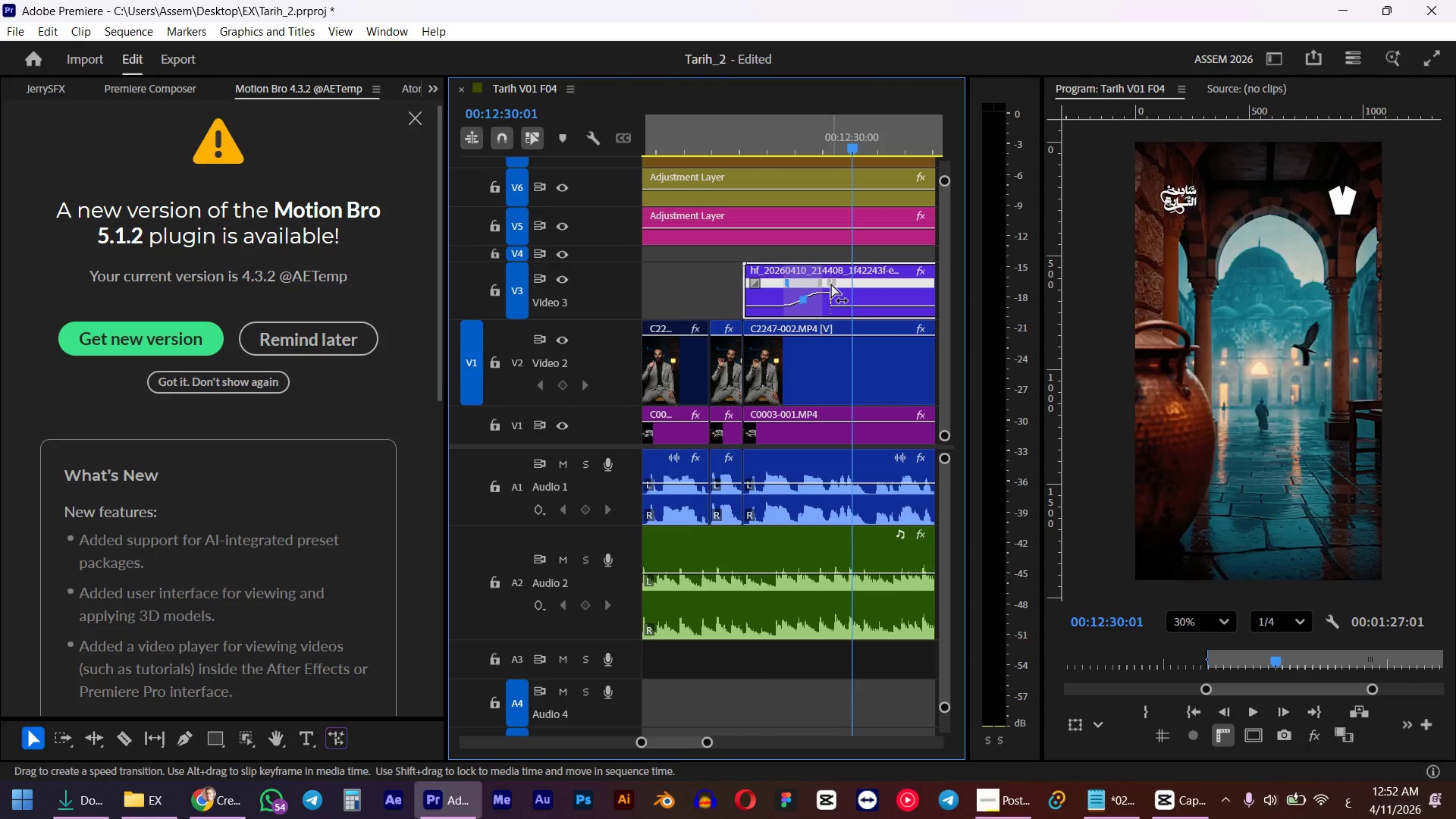 
left_click_drag(start_coordinate=[831, 284], to_coordinate=[882, 283])
 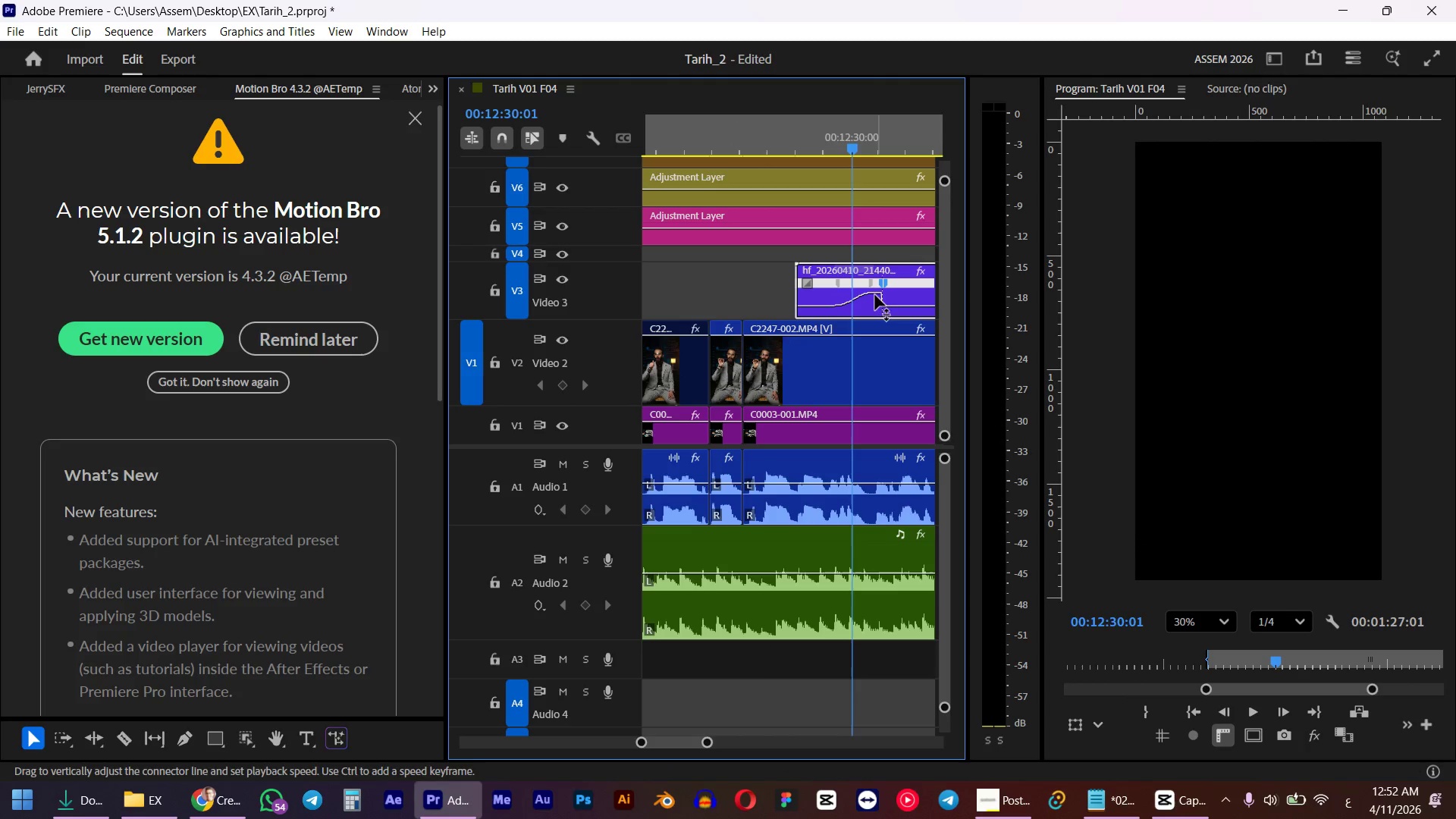 
key(Control+ControlLeft)
 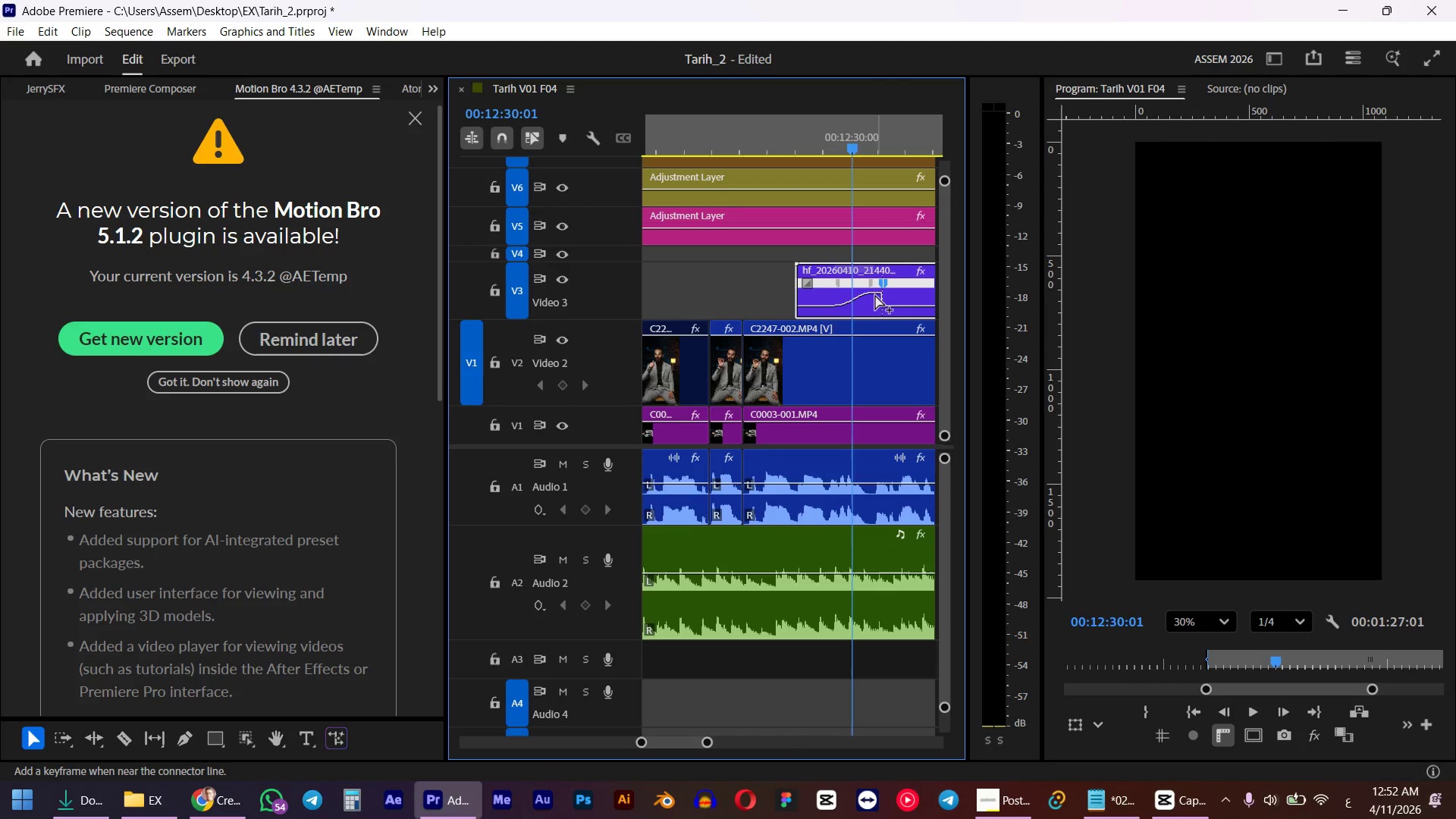 
key(Control+Z)
 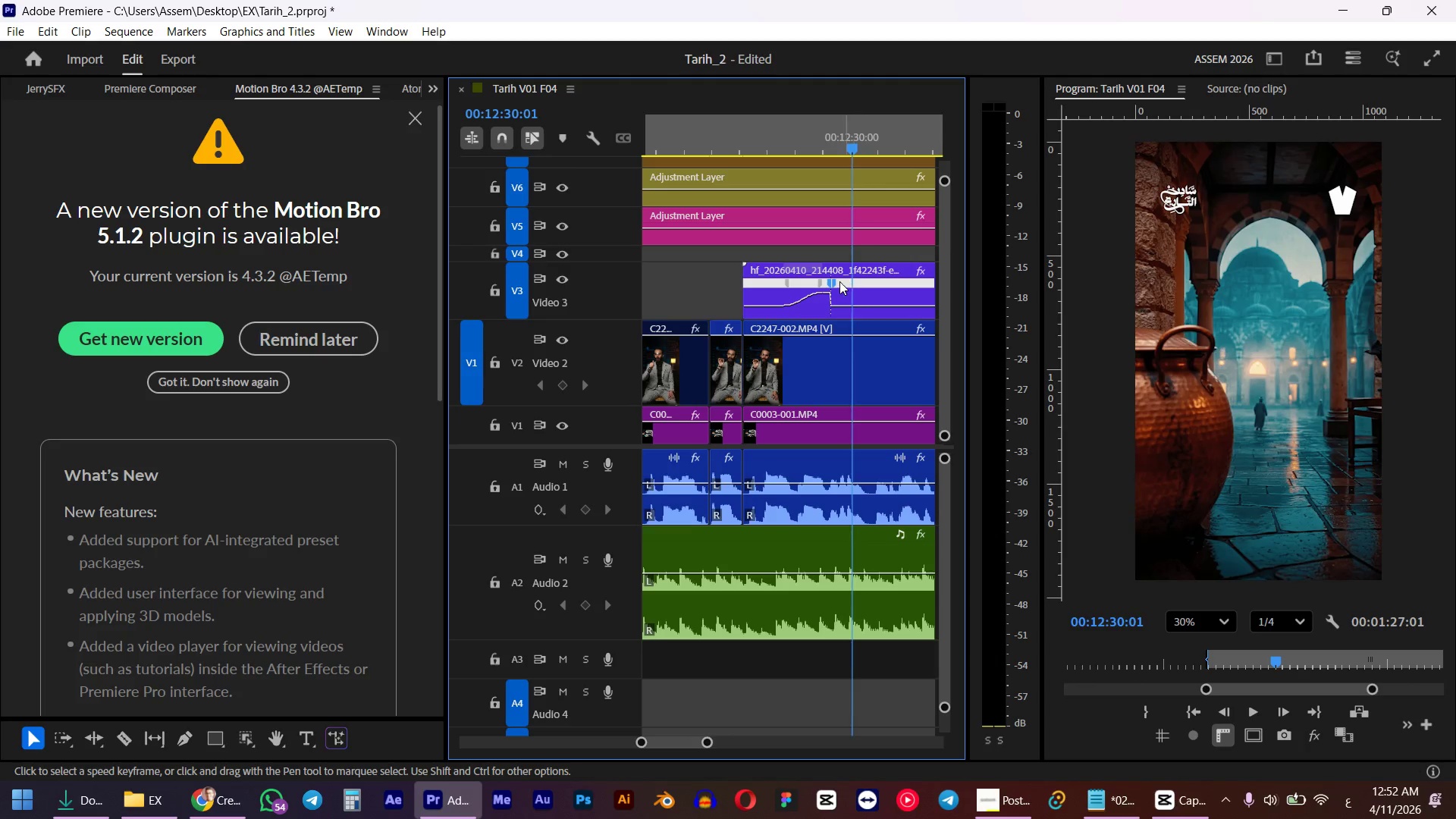 
left_click_drag(start_coordinate=[836, 282], to_coordinate=[913, 280])
 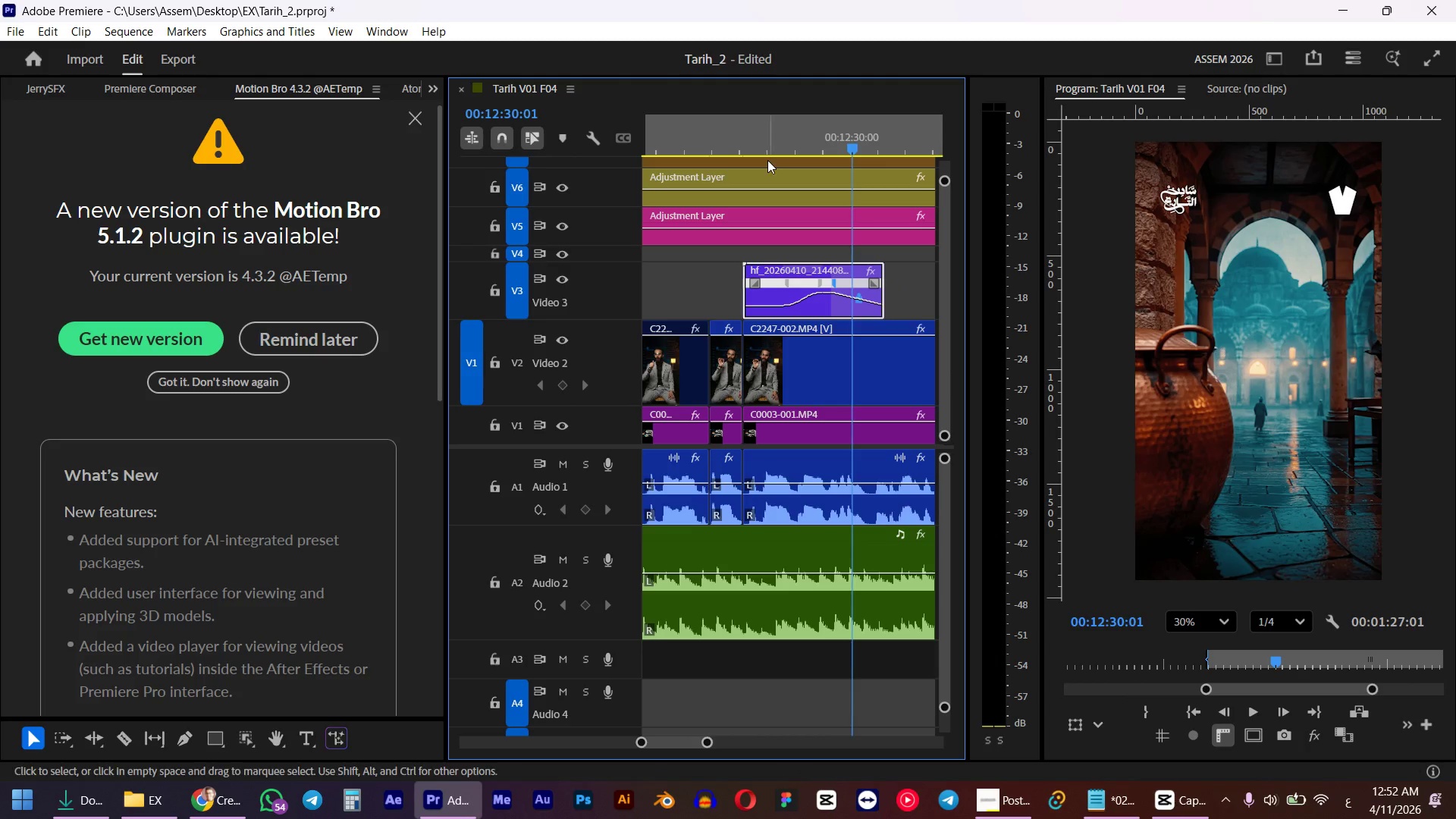 
left_click([757, 153])
 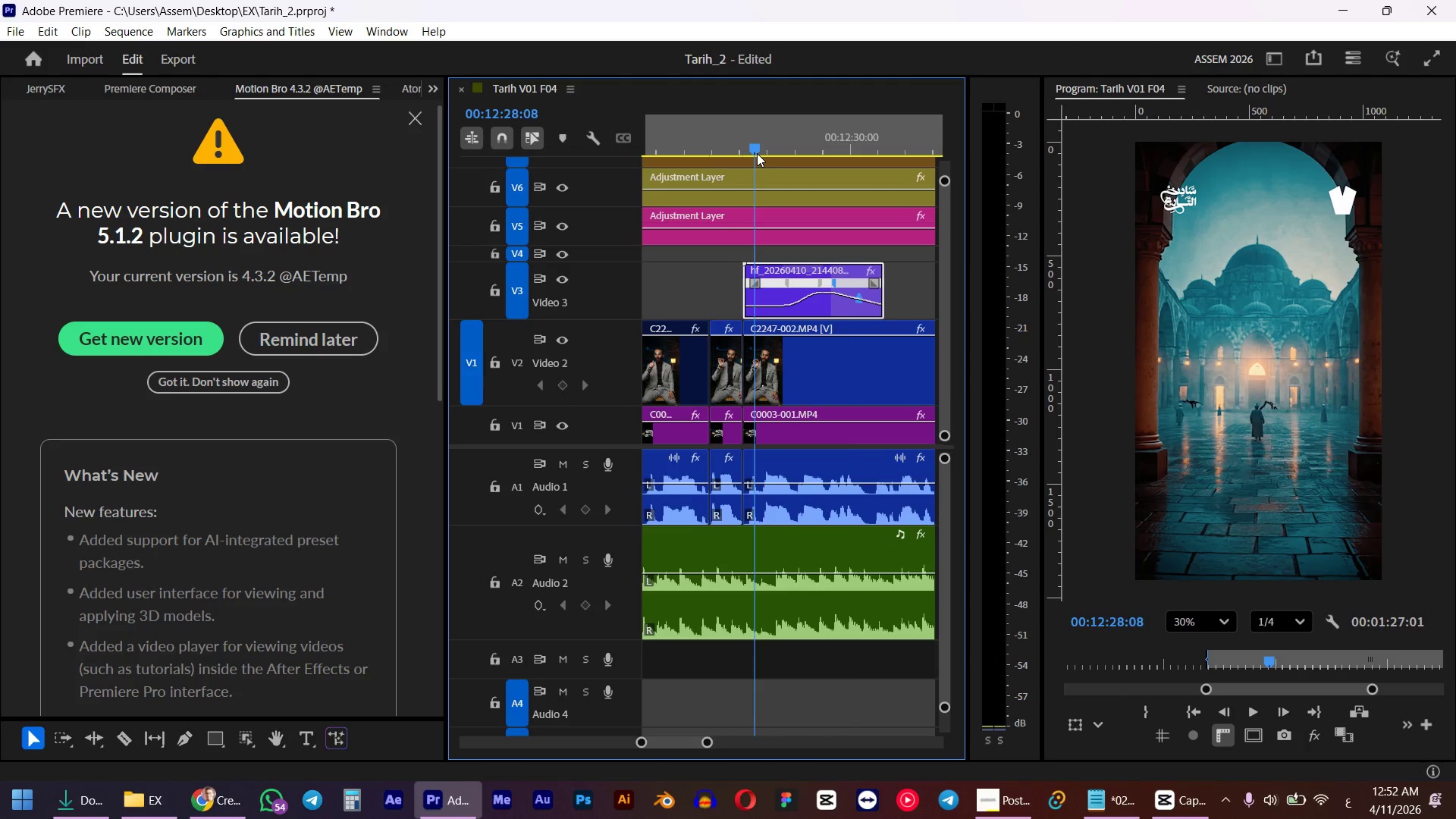 
key(Space)
 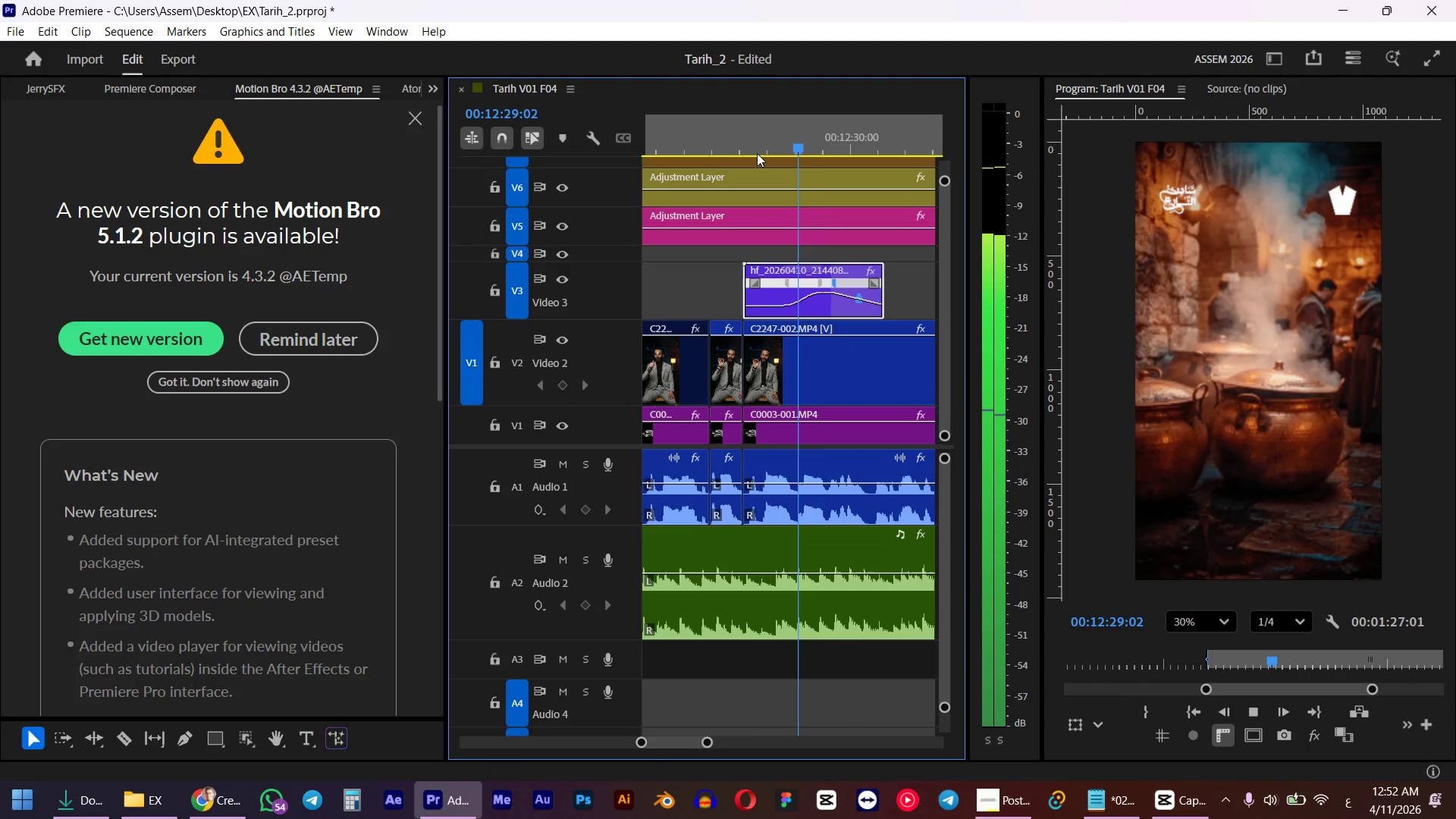 
key(Space)
 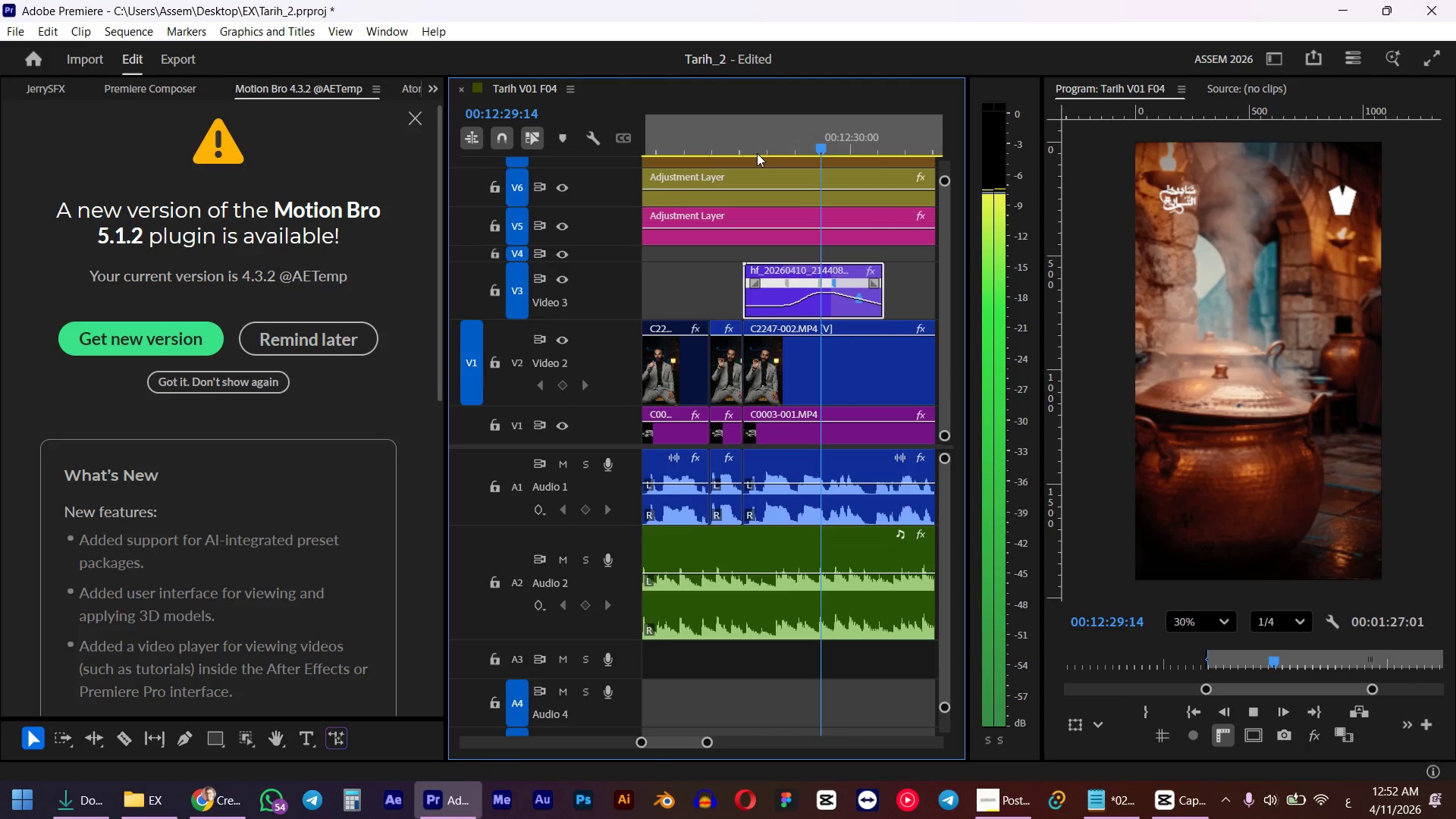 
key(Control+Z)
 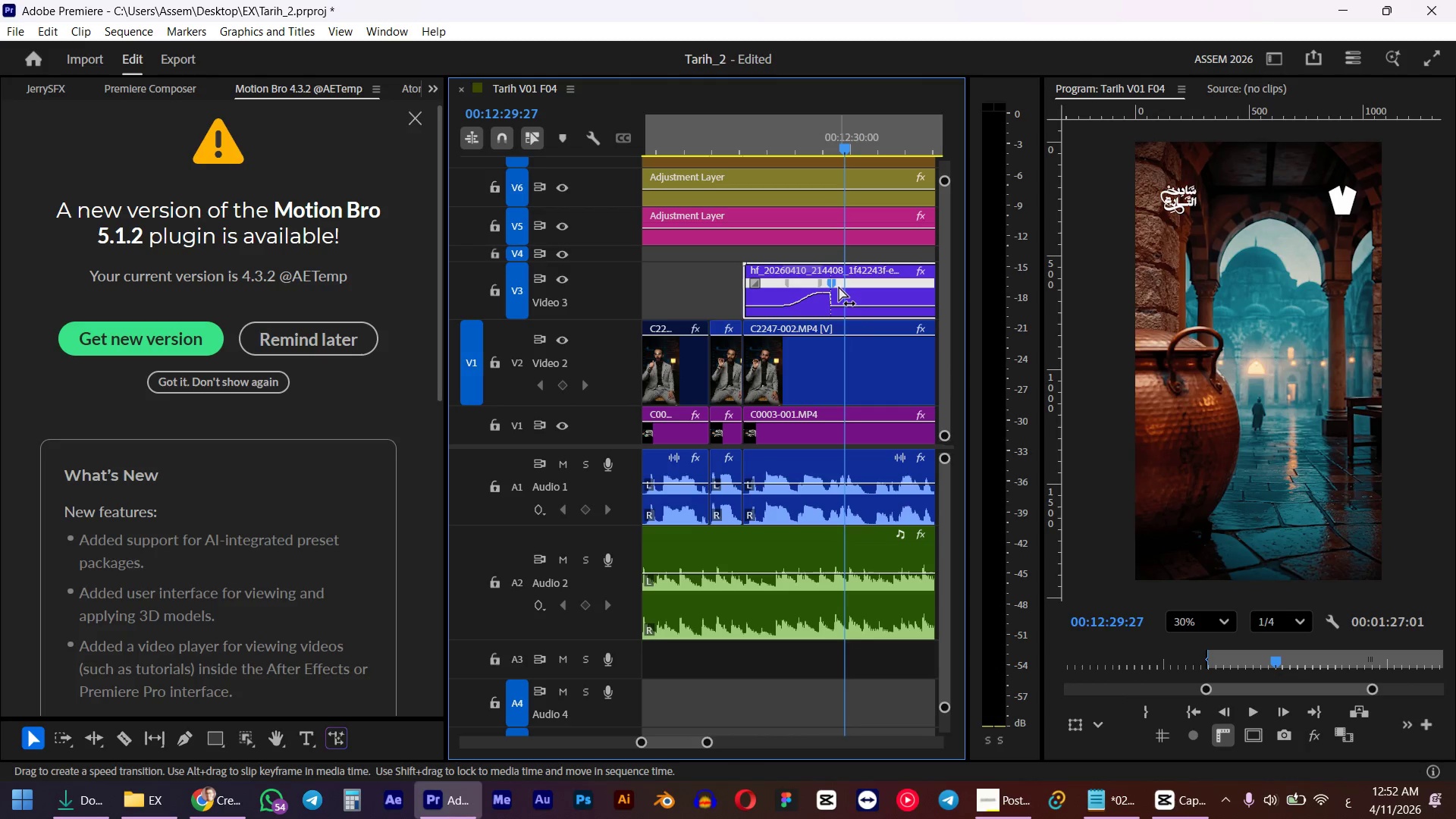 
key(Delete)
 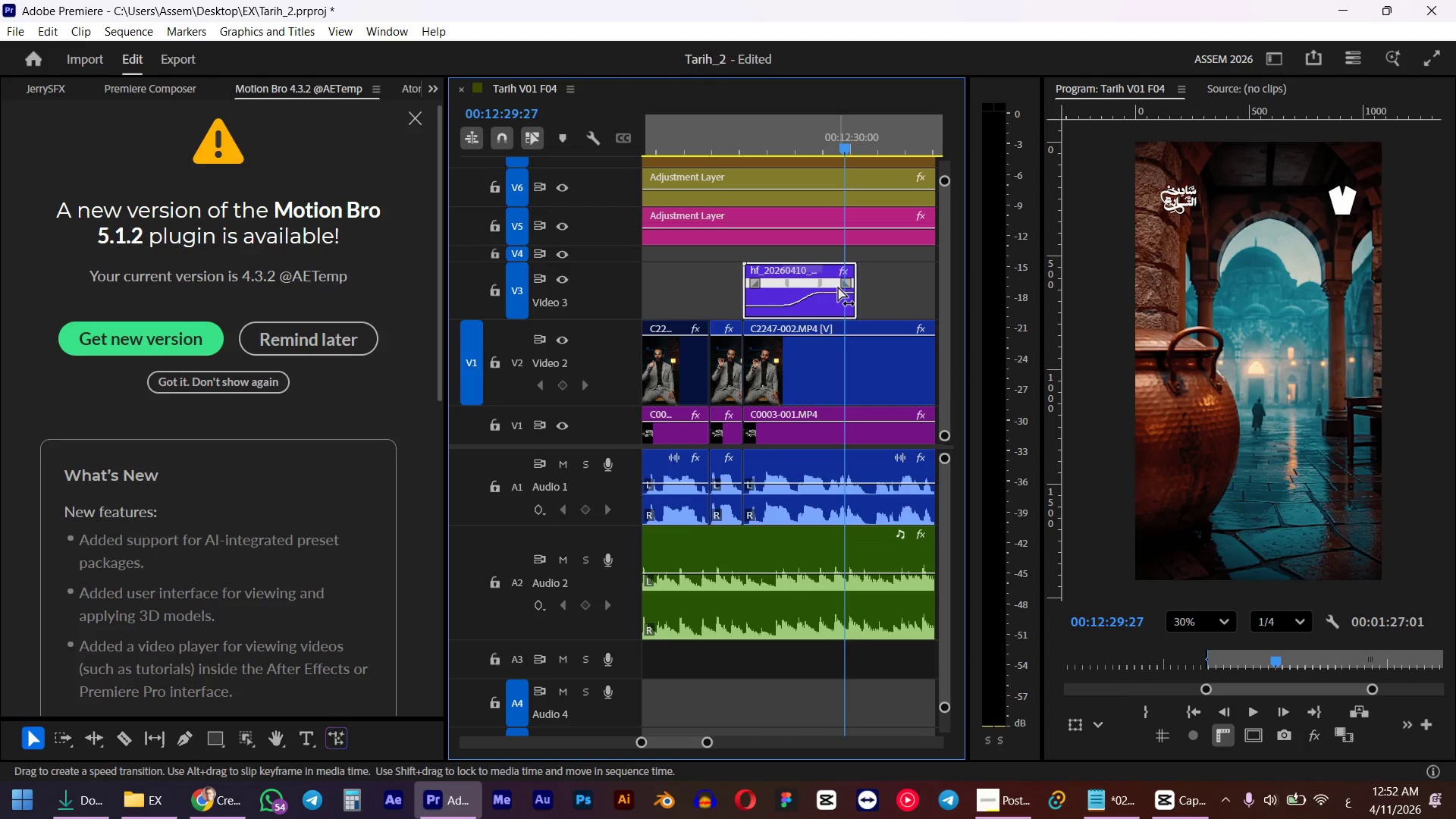 
left_click([820, 289])
 